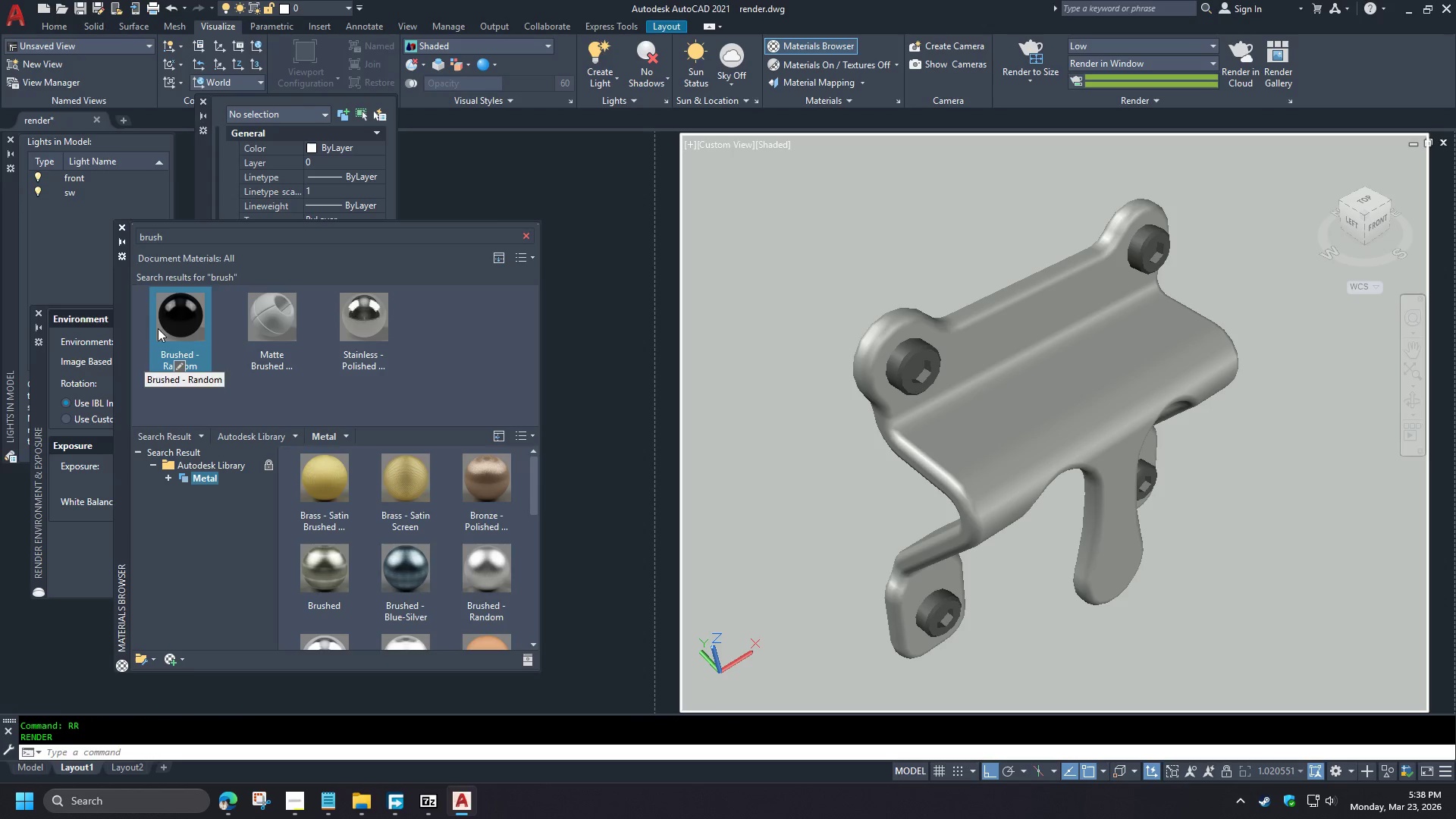 
key(Delete)
 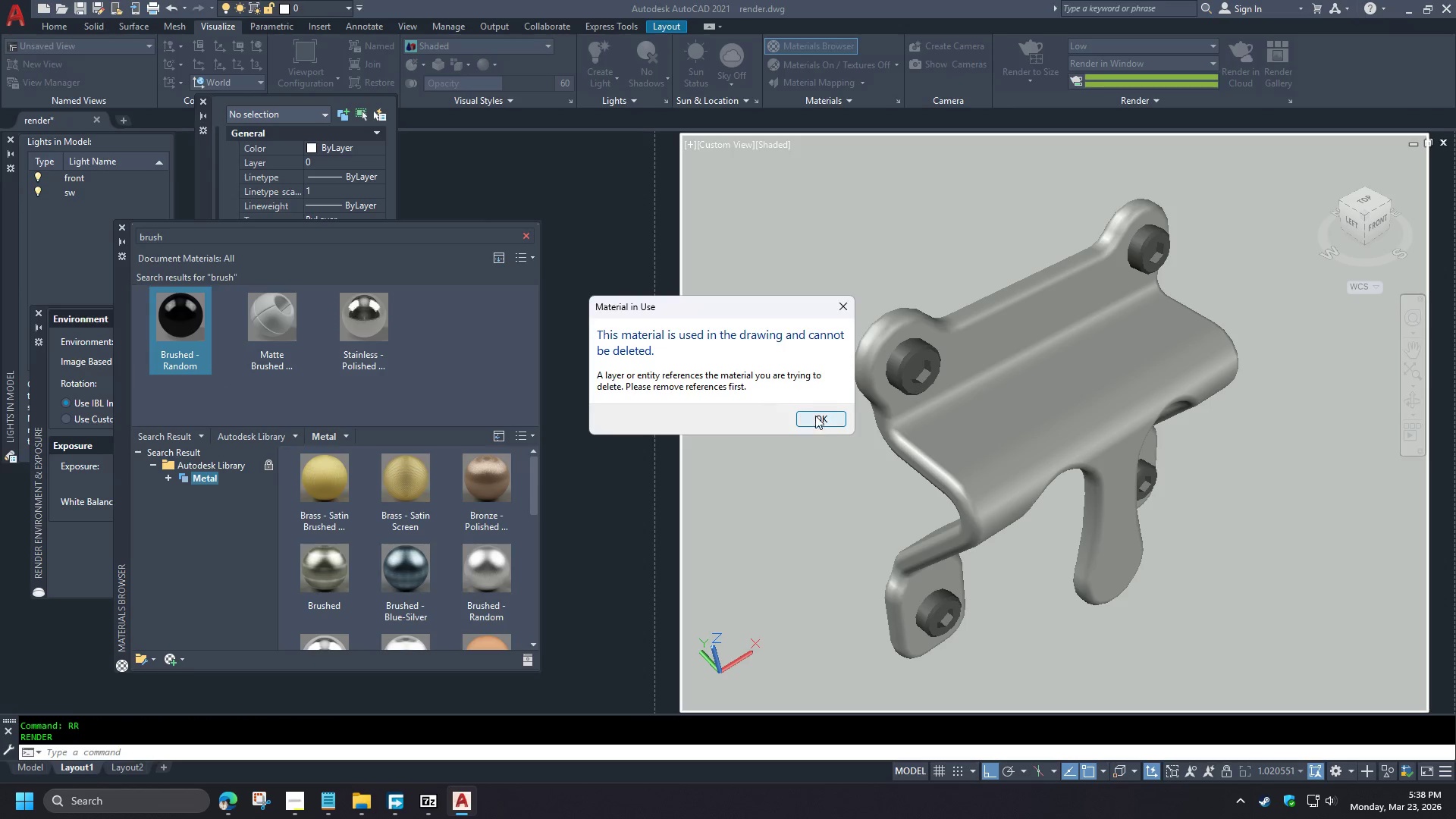 
left_click([814, 416])
 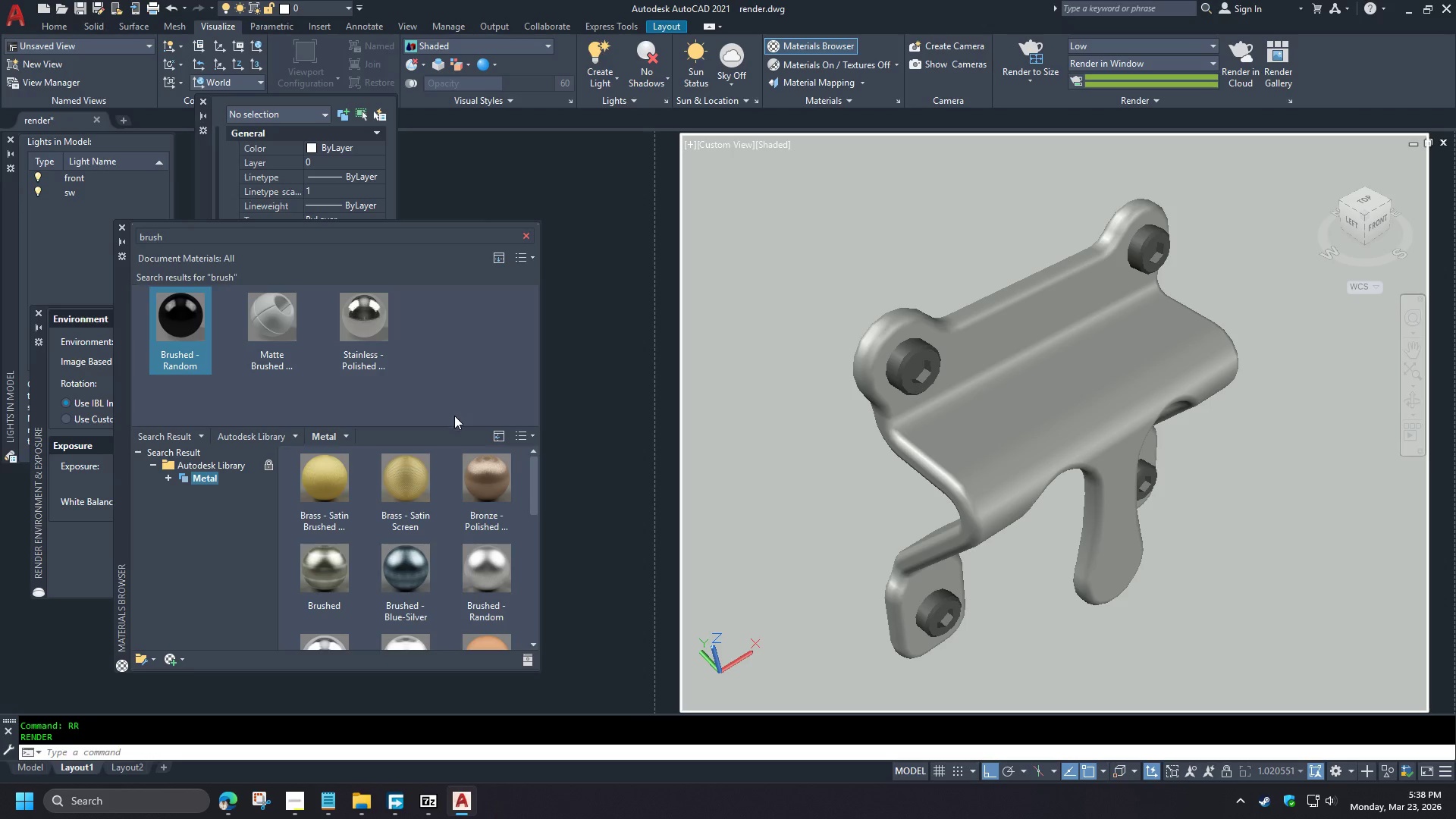 
left_click_drag(start_coordinate=[532, 495], to_coordinate=[536, 522])
 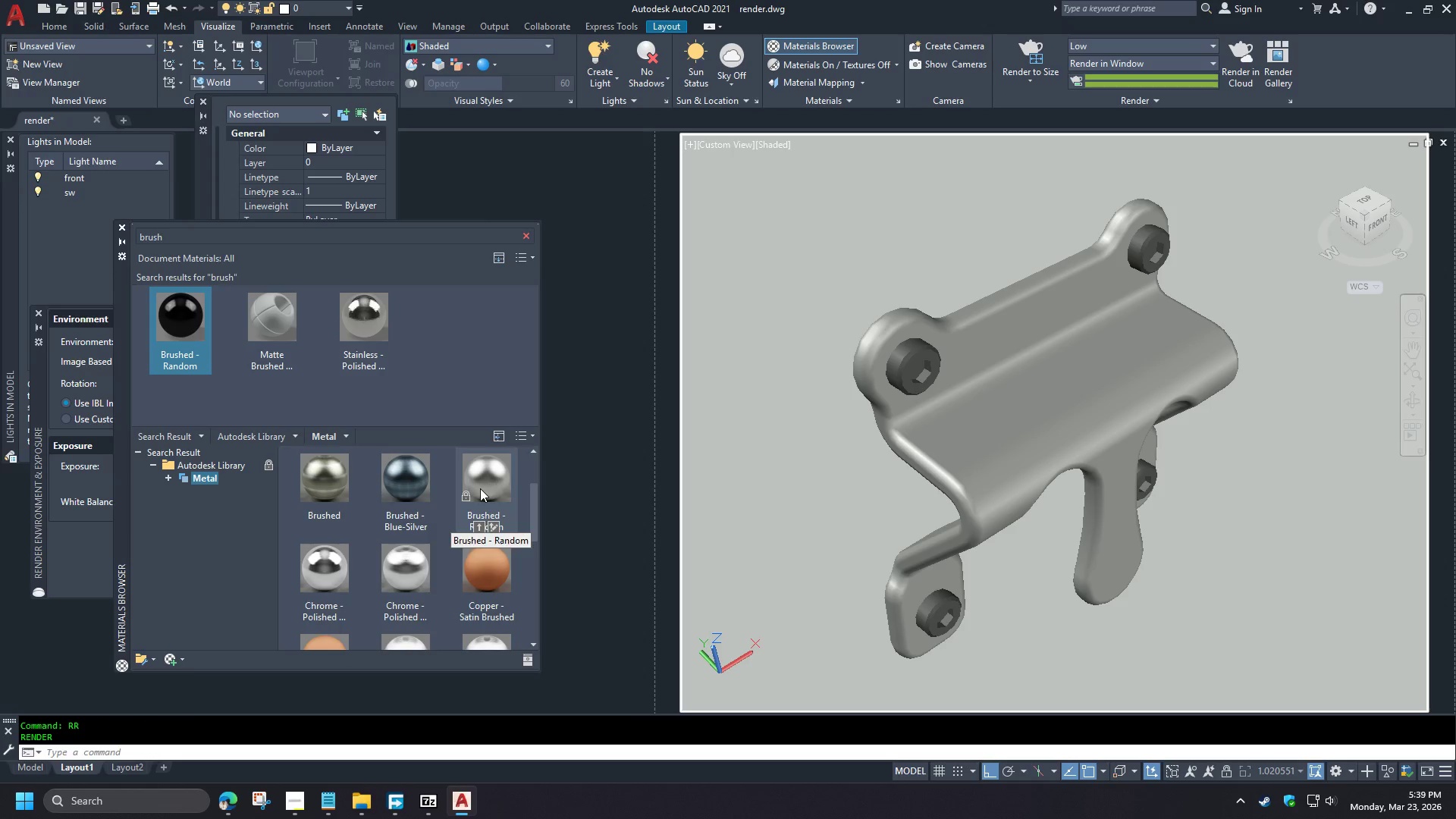 
left_click_drag(start_coordinate=[480, 488], to_coordinate=[464, 383])
 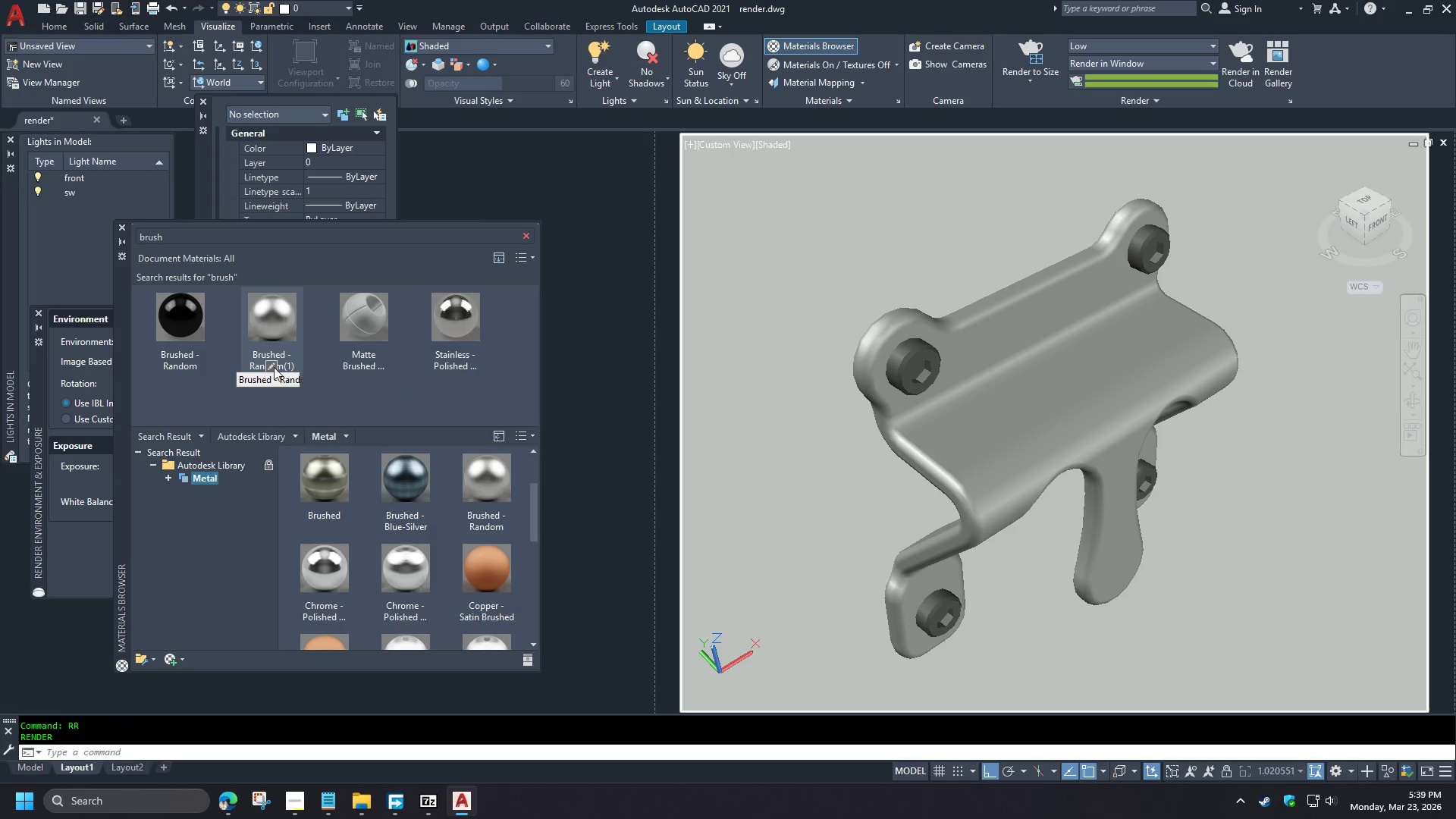 
left_click([270, 366])
 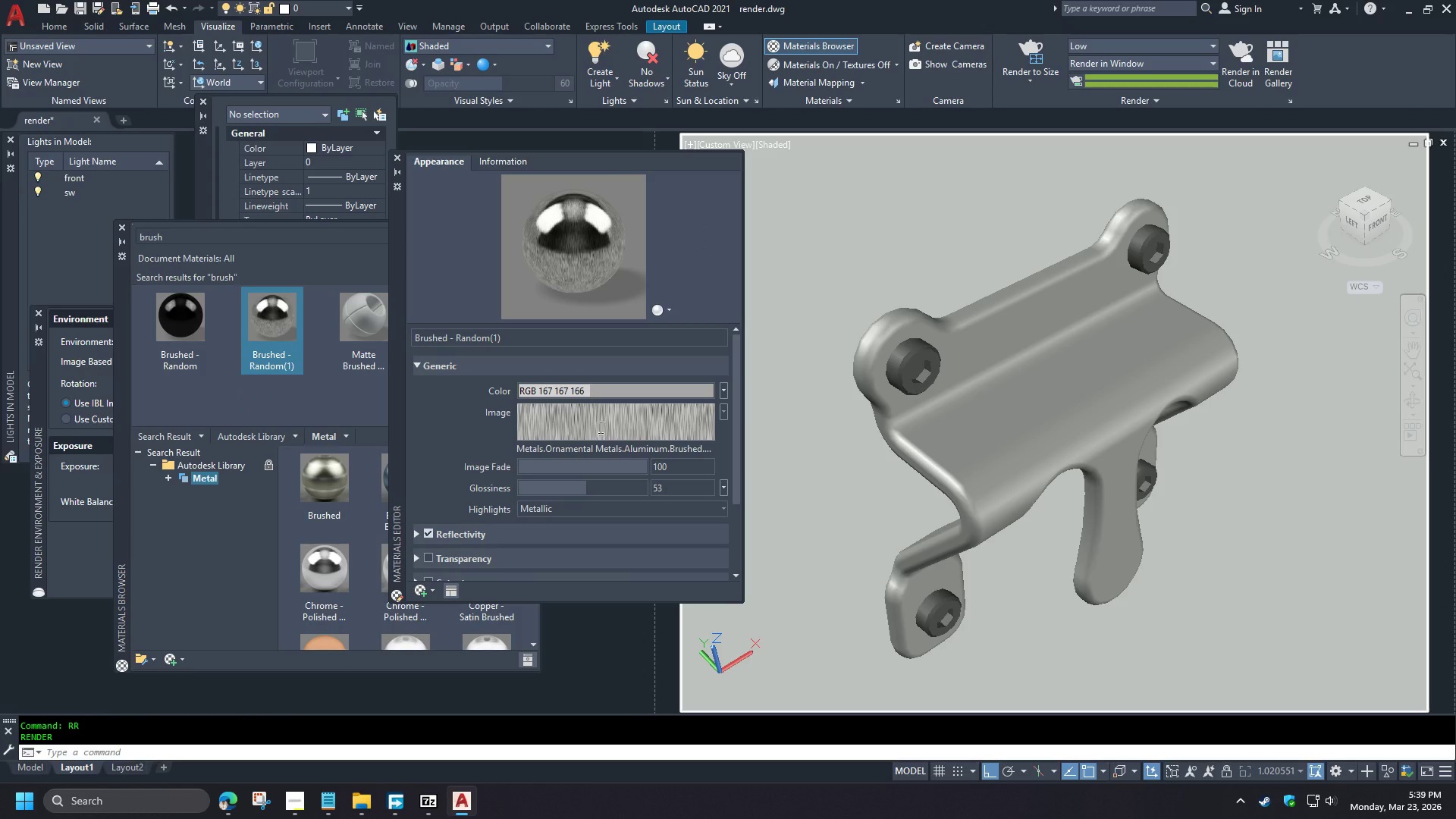 
left_click([588, 450])
 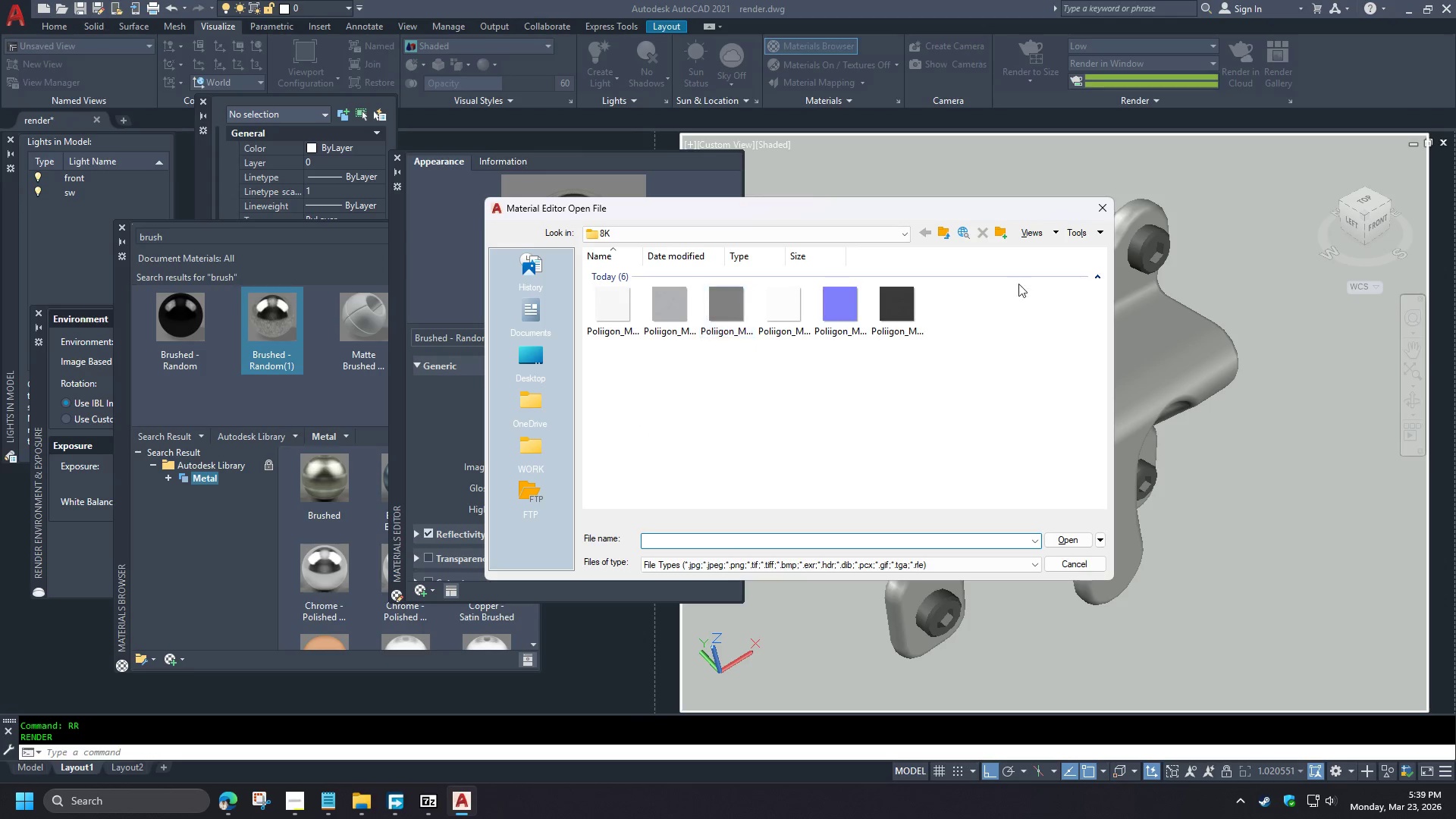 
double_click([1041, 234])
 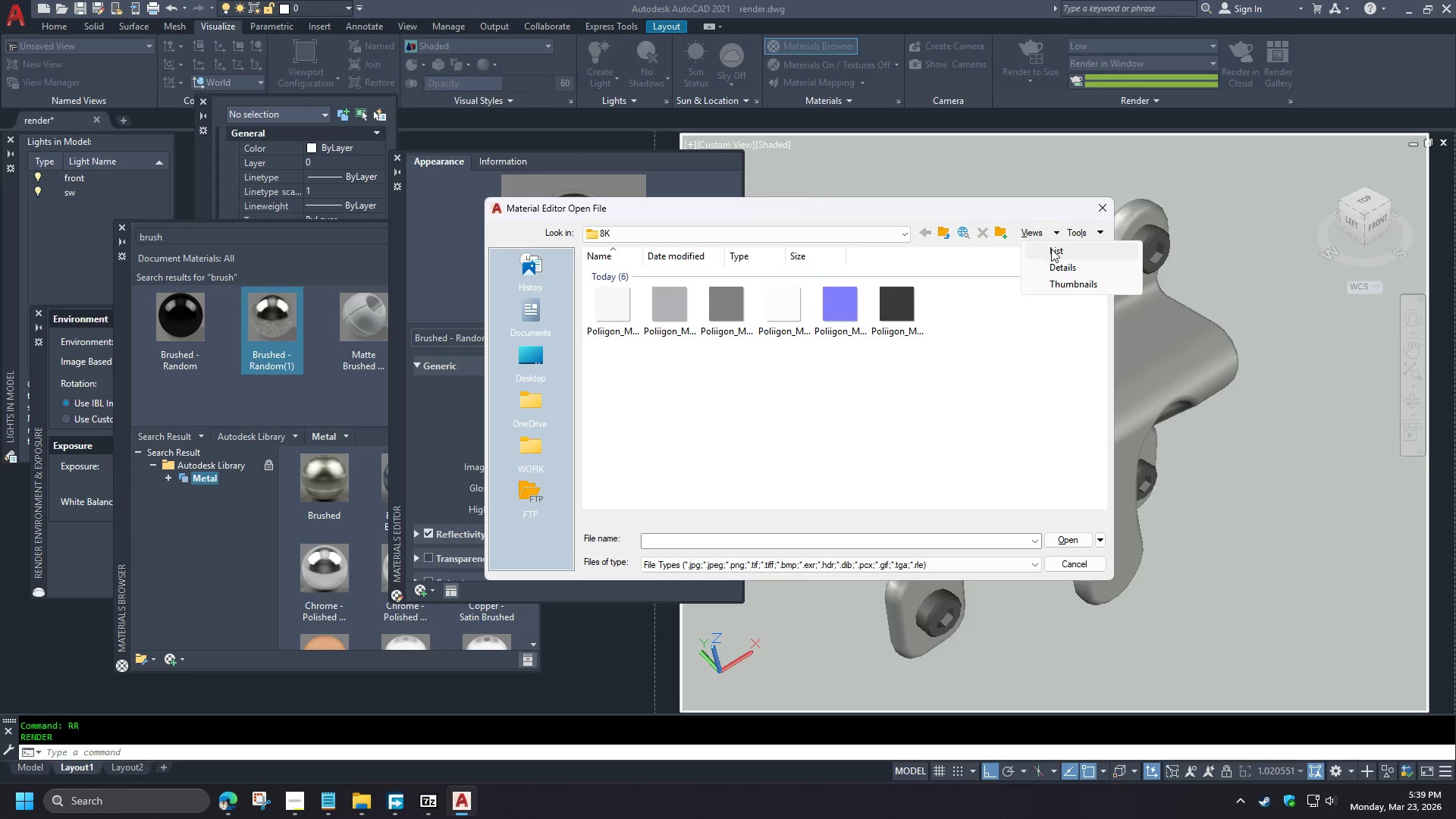 
left_click([1051, 249])
 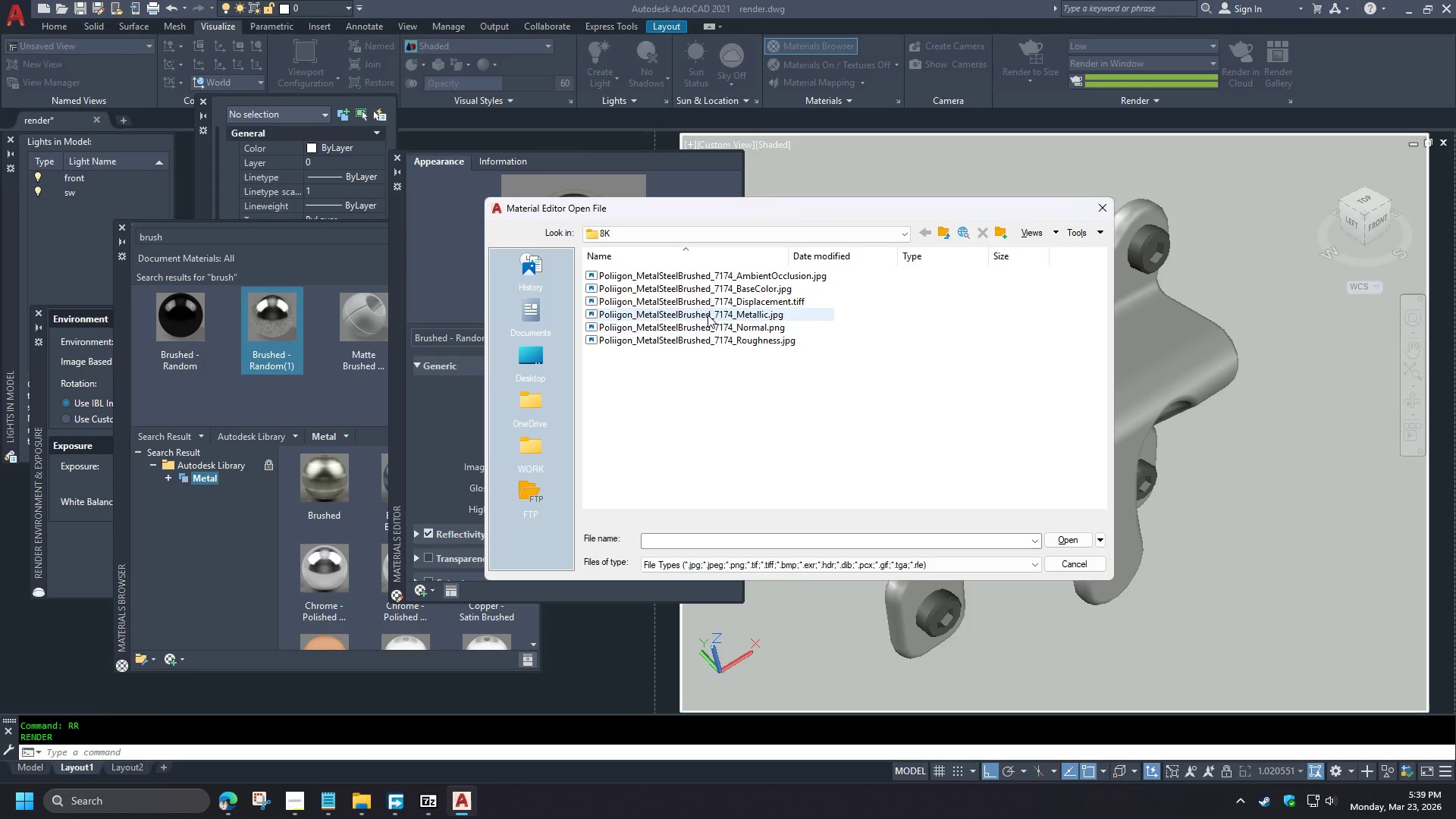 
double_click([699, 294])
 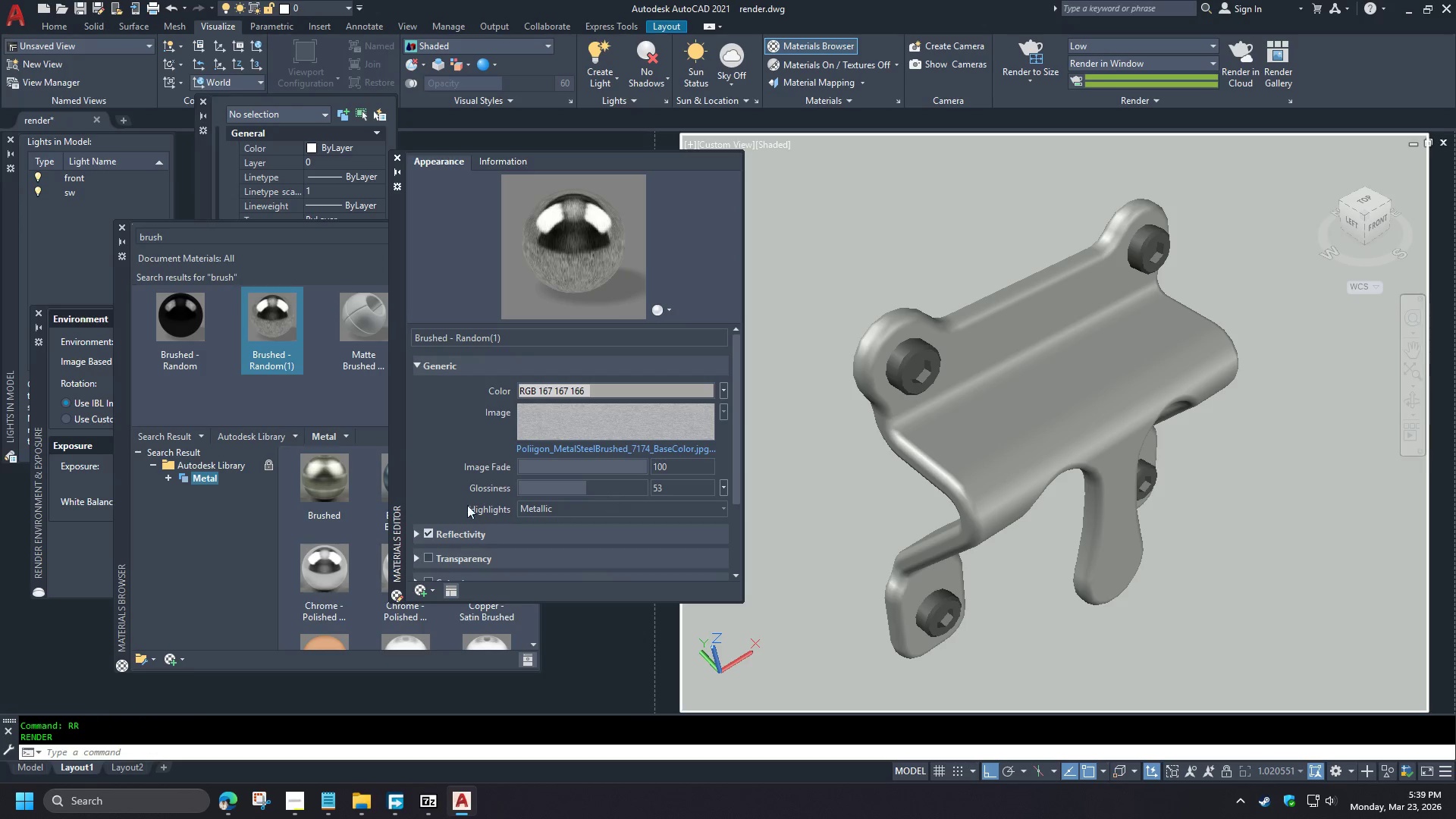 
left_click([725, 484])
 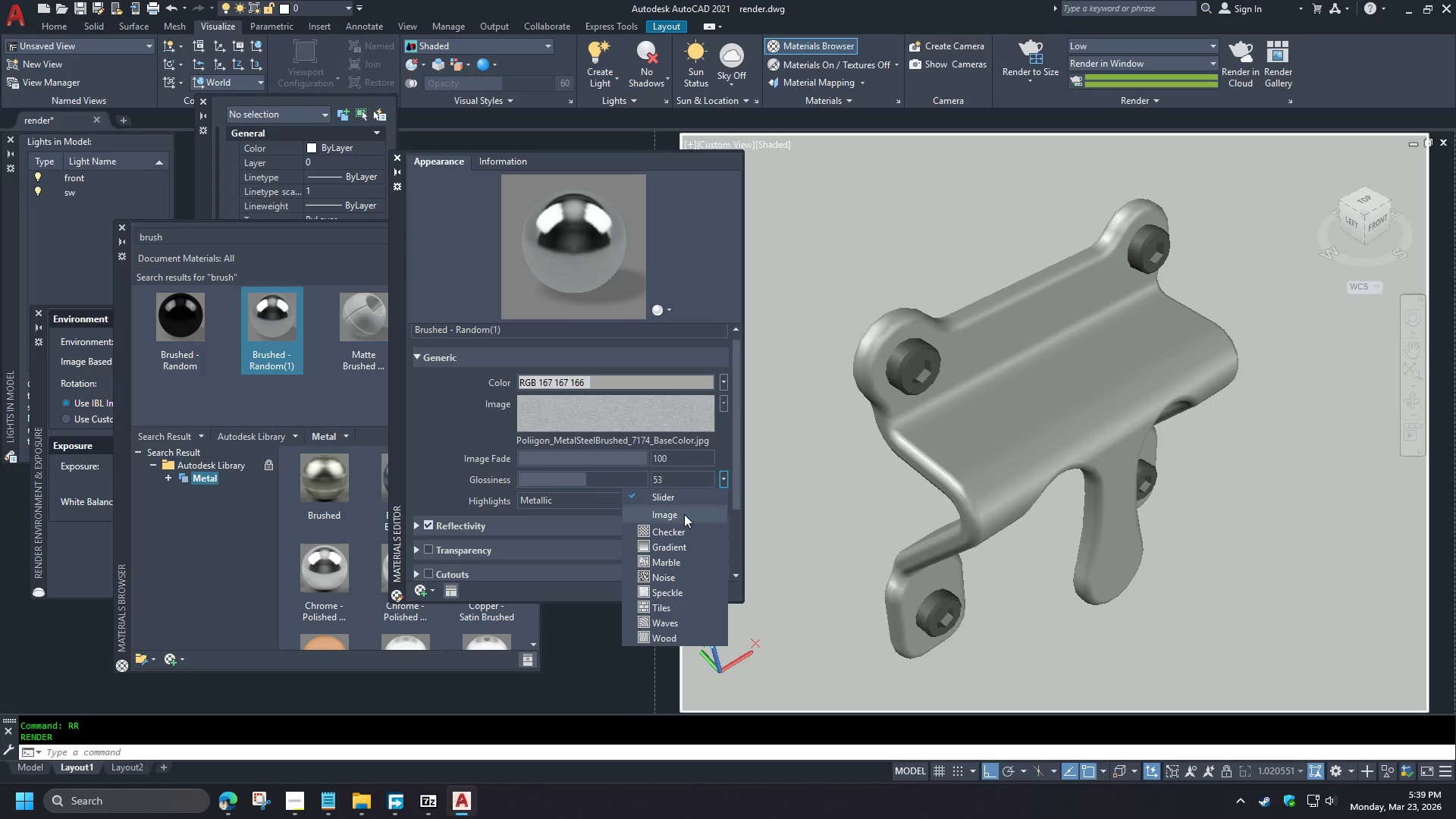 
left_click([684, 514])
 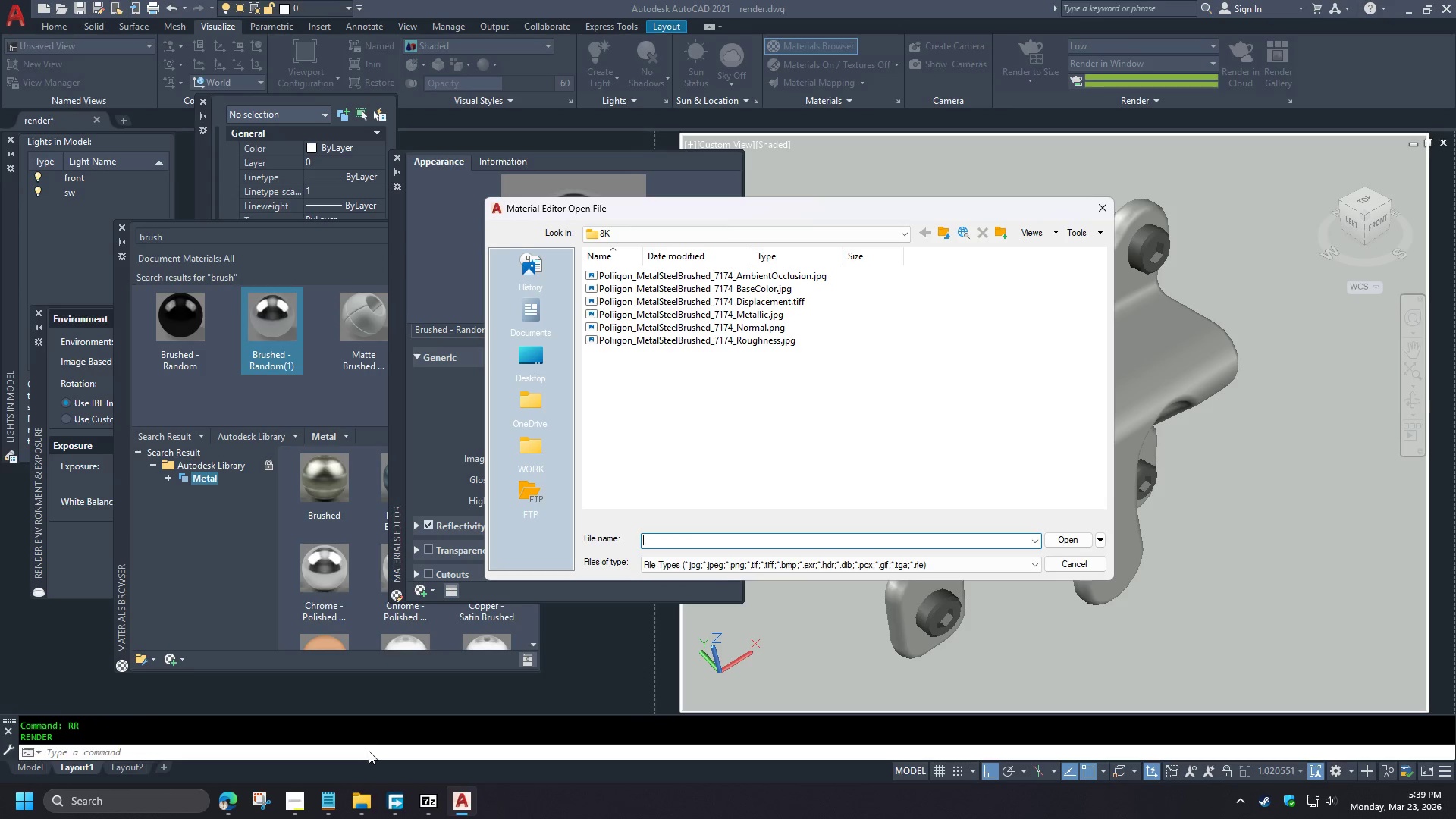 
left_click([223, 807])
 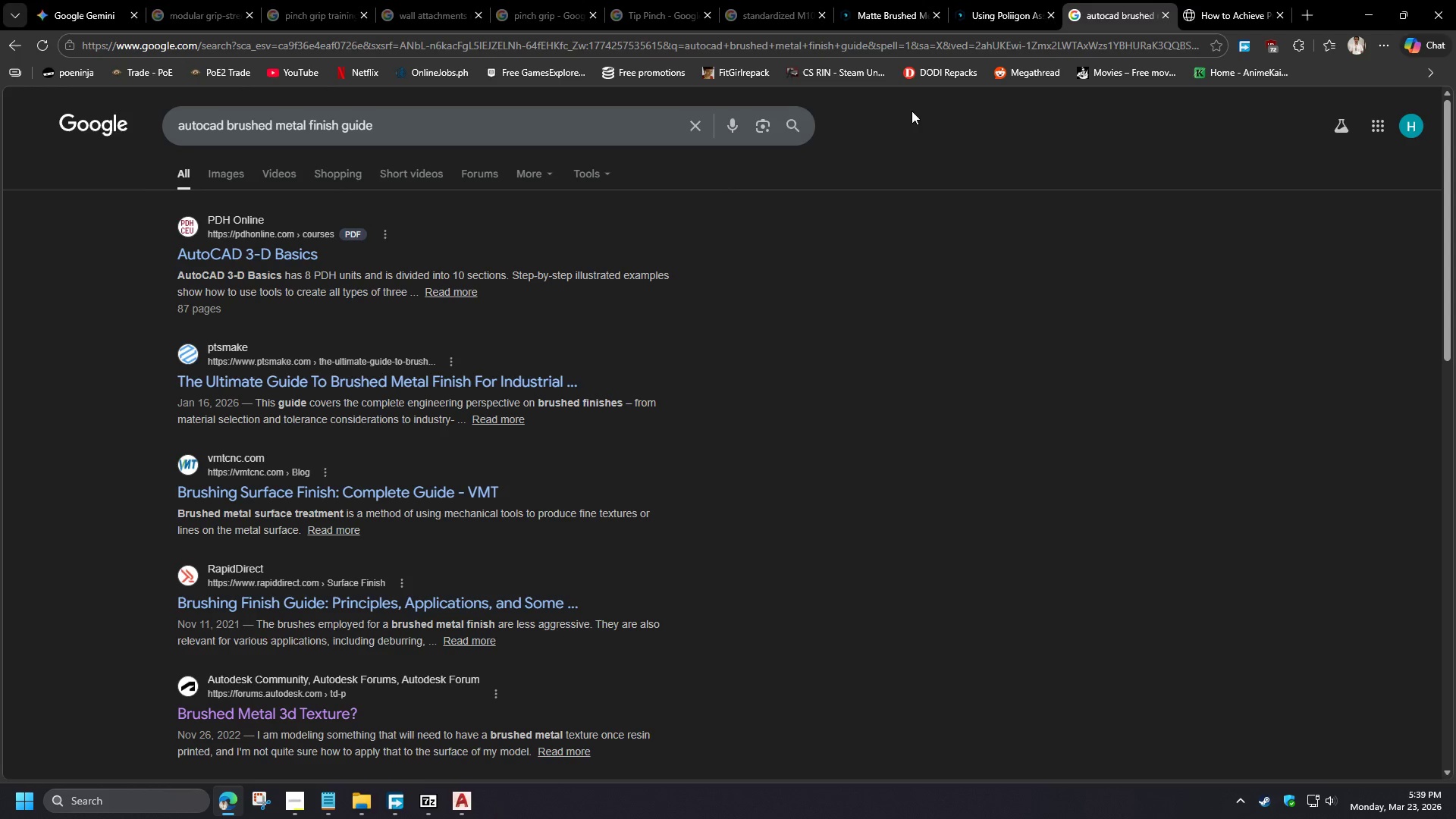 
left_click([994, 0])
 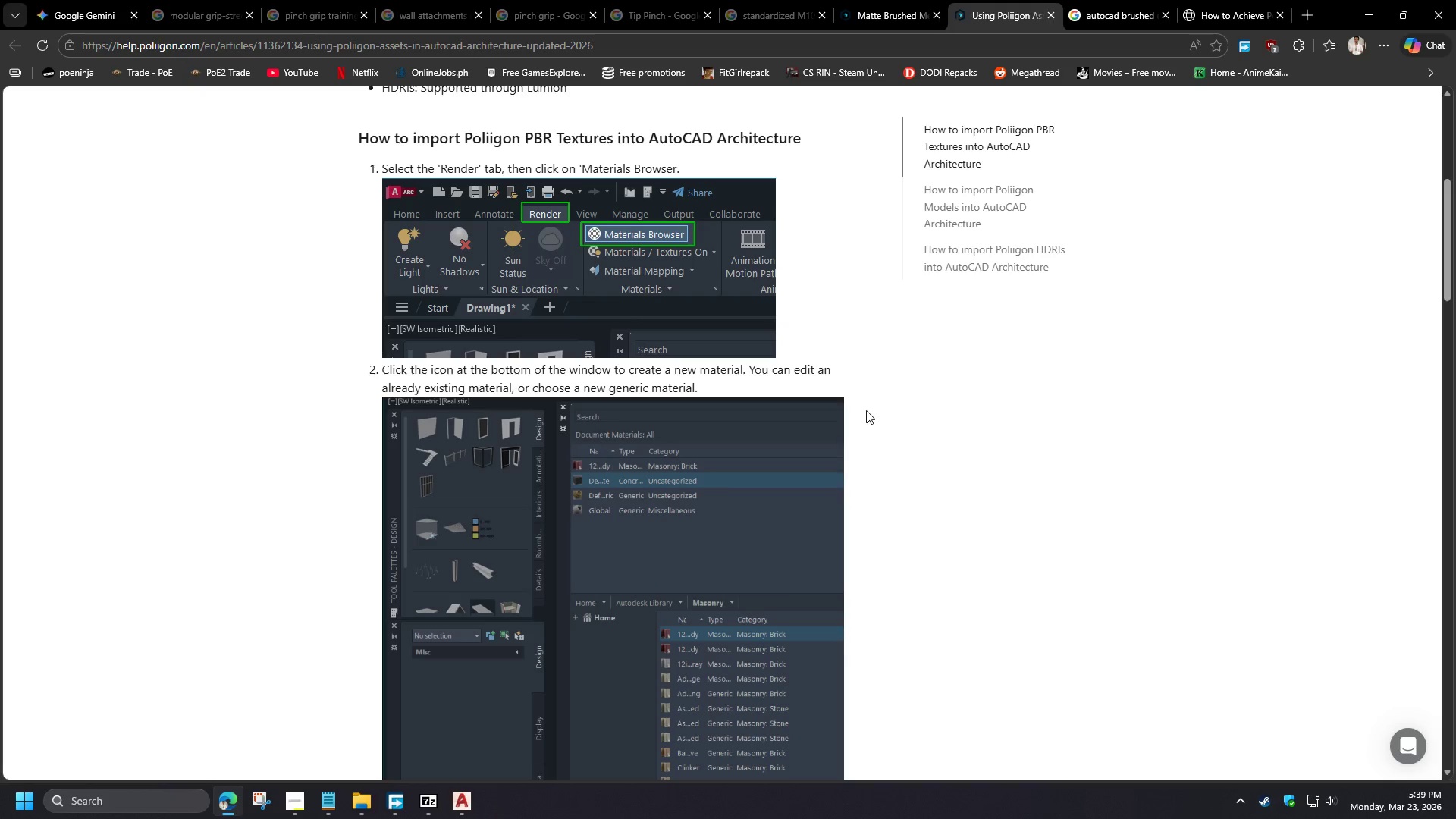 
scroll: coordinate [448, 491], scroll_direction: down, amount: 3.0
 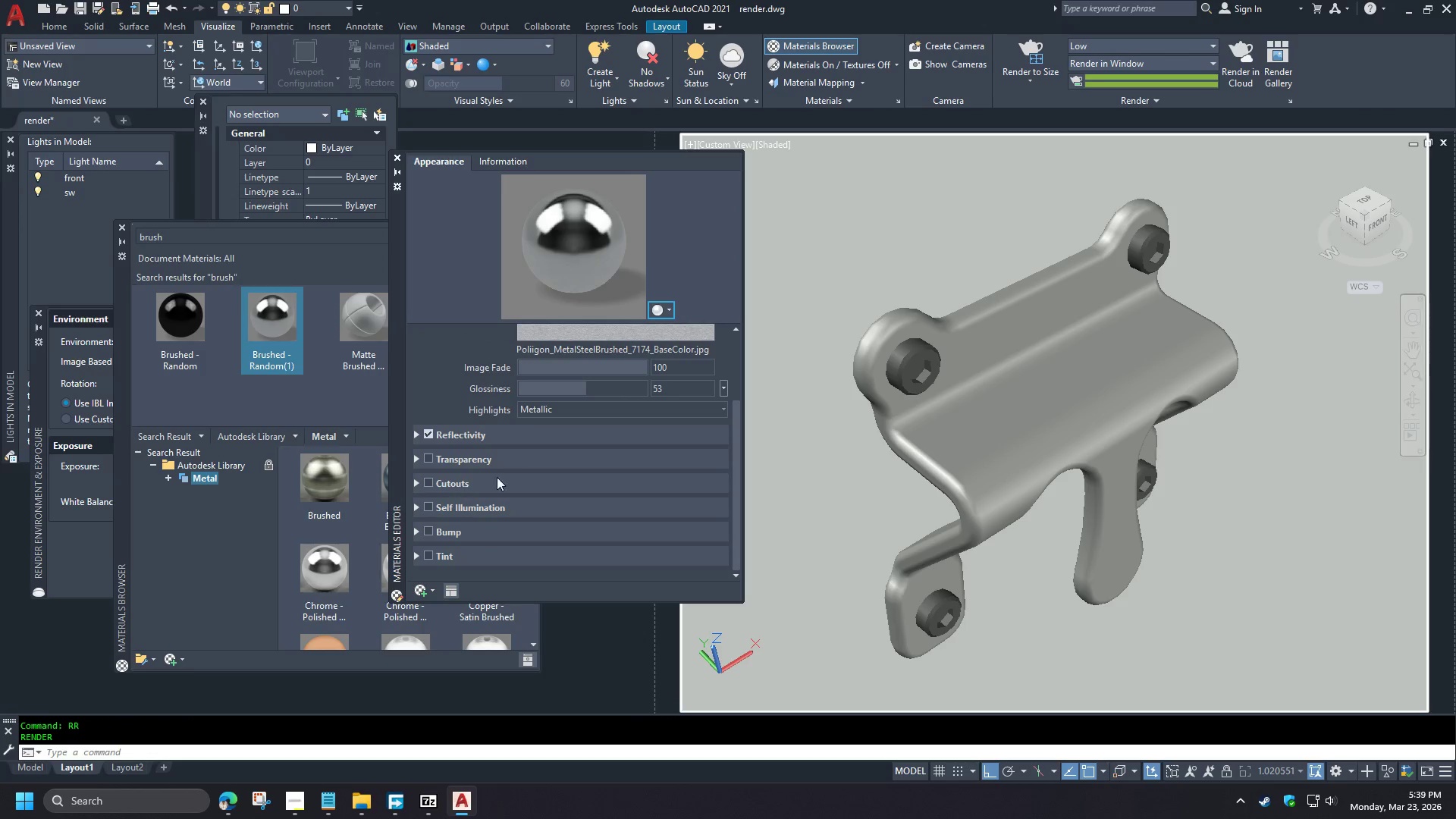 
scroll: coordinate [519, 470], scroll_direction: up, amount: 2.0
 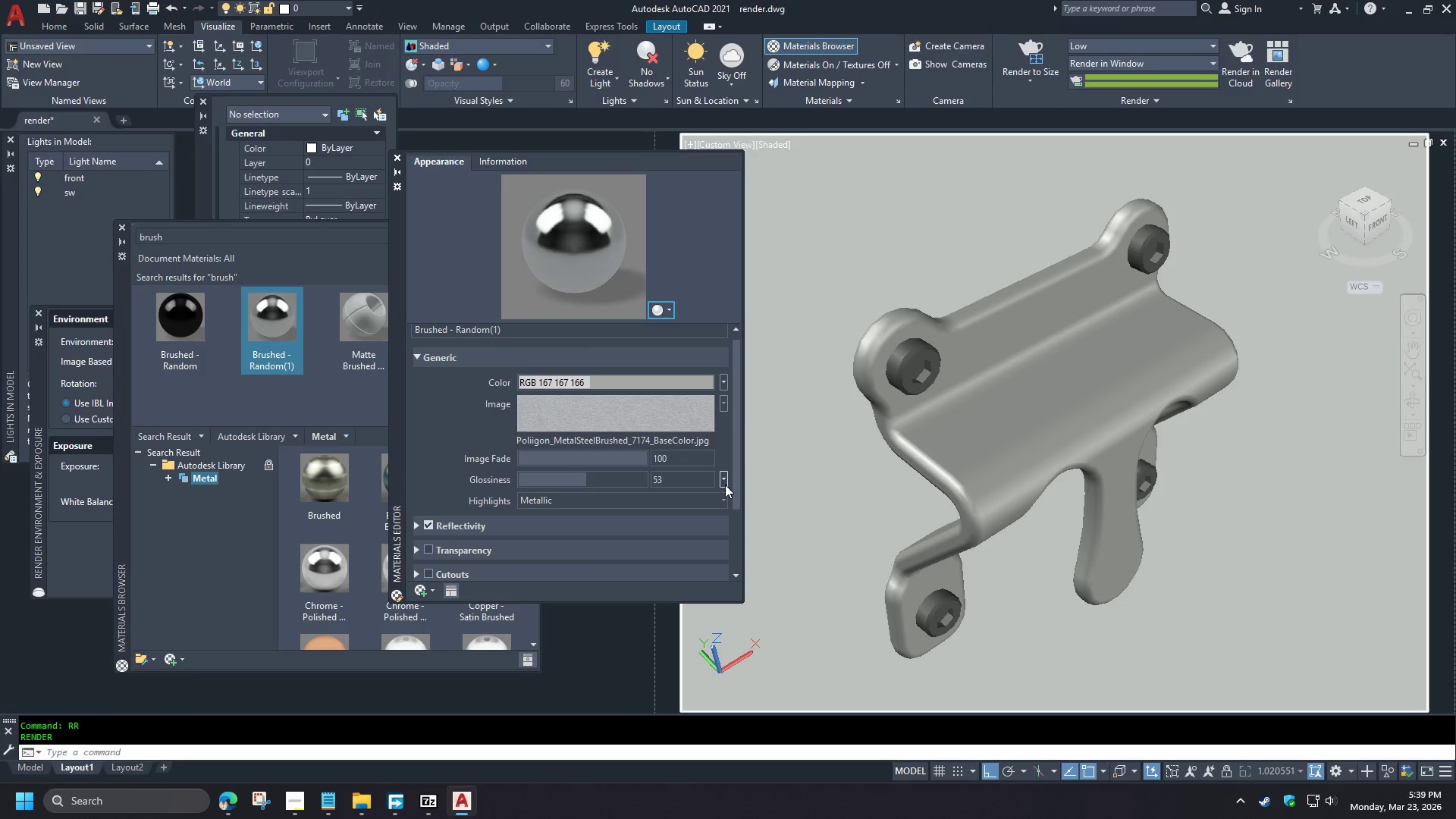 
wait(12.16)
 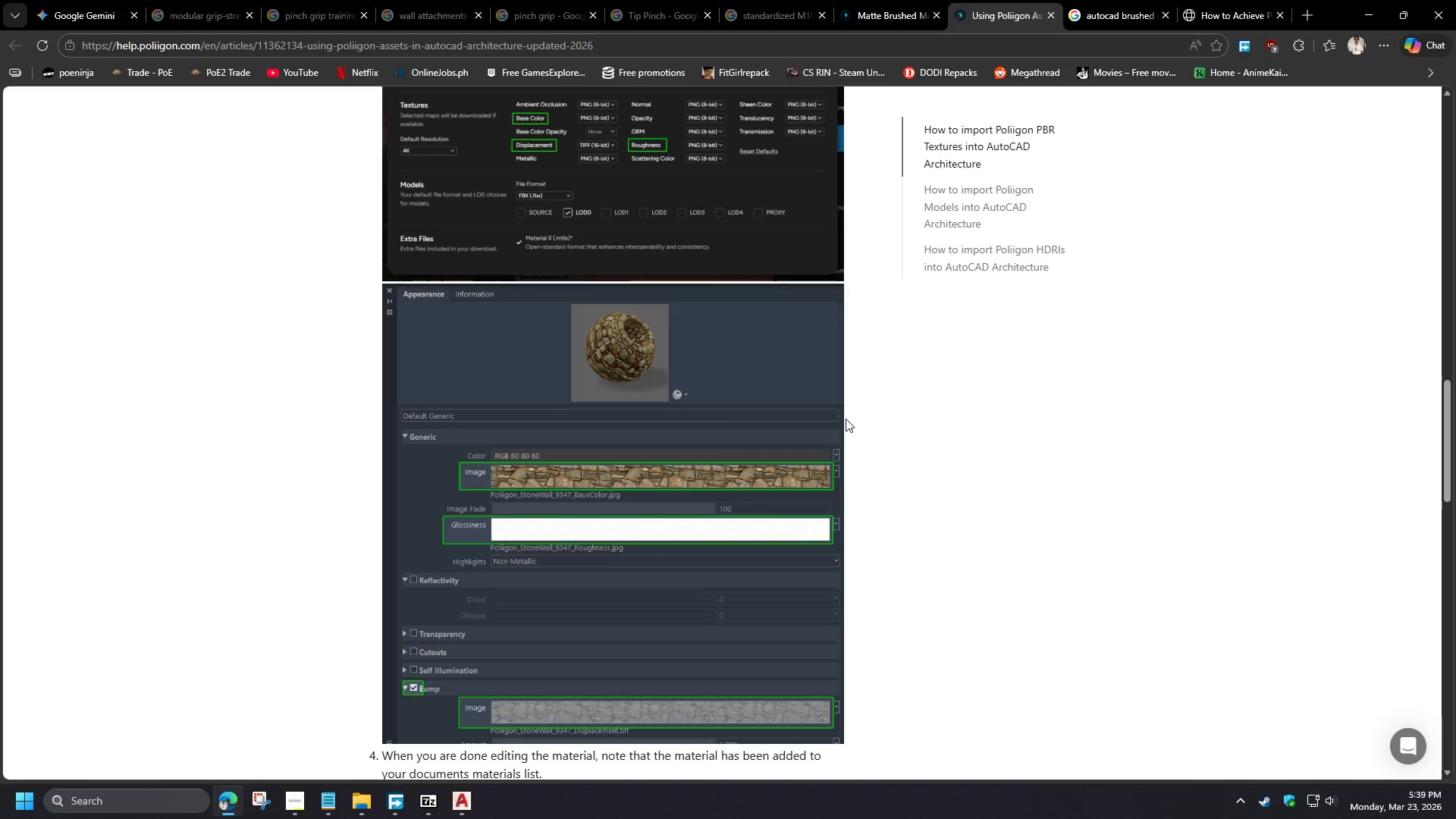 
left_click([452, 811])
 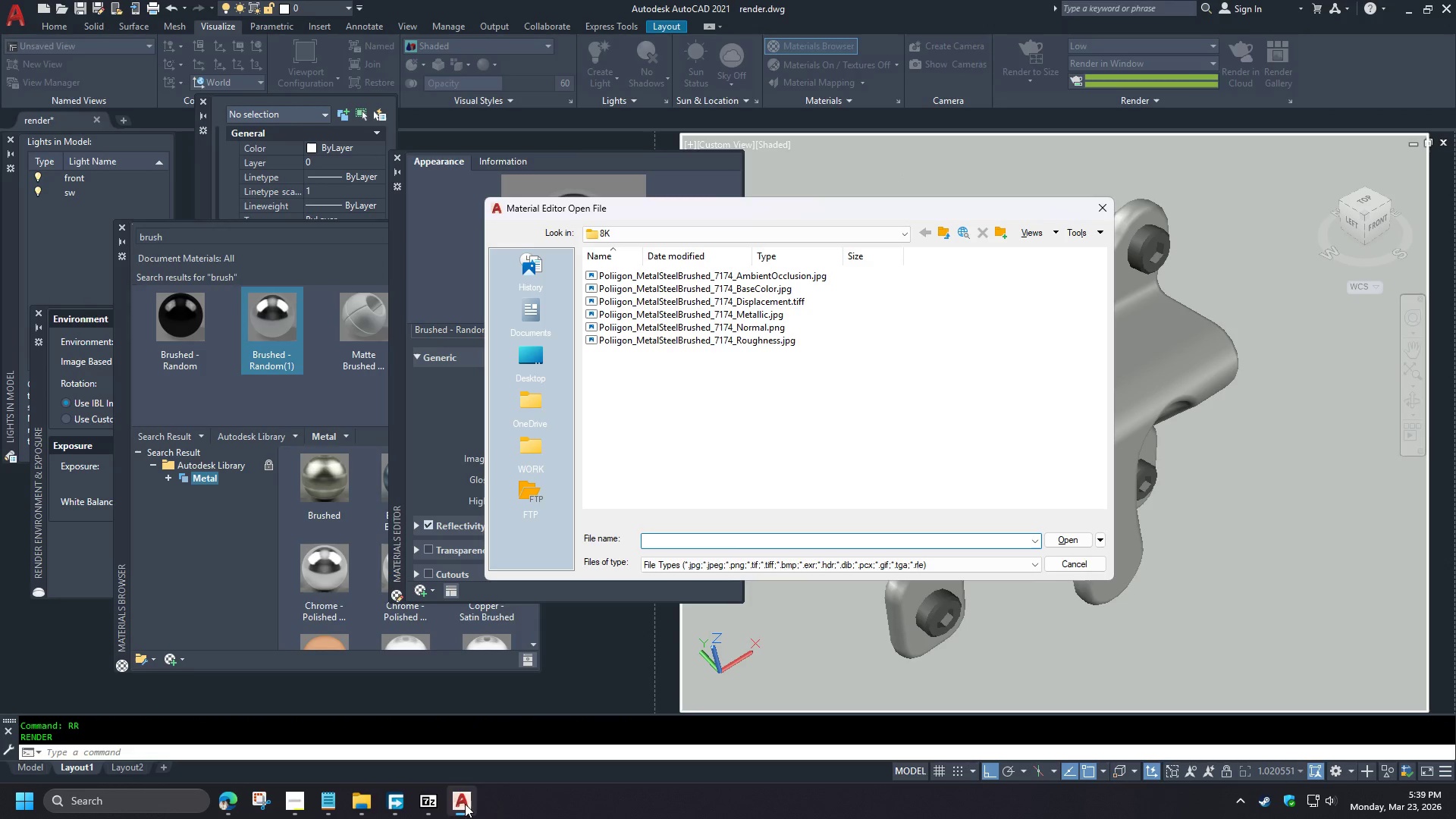 
scroll: coordinate [852, 412], scroll_direction: down, amount: 12.0
 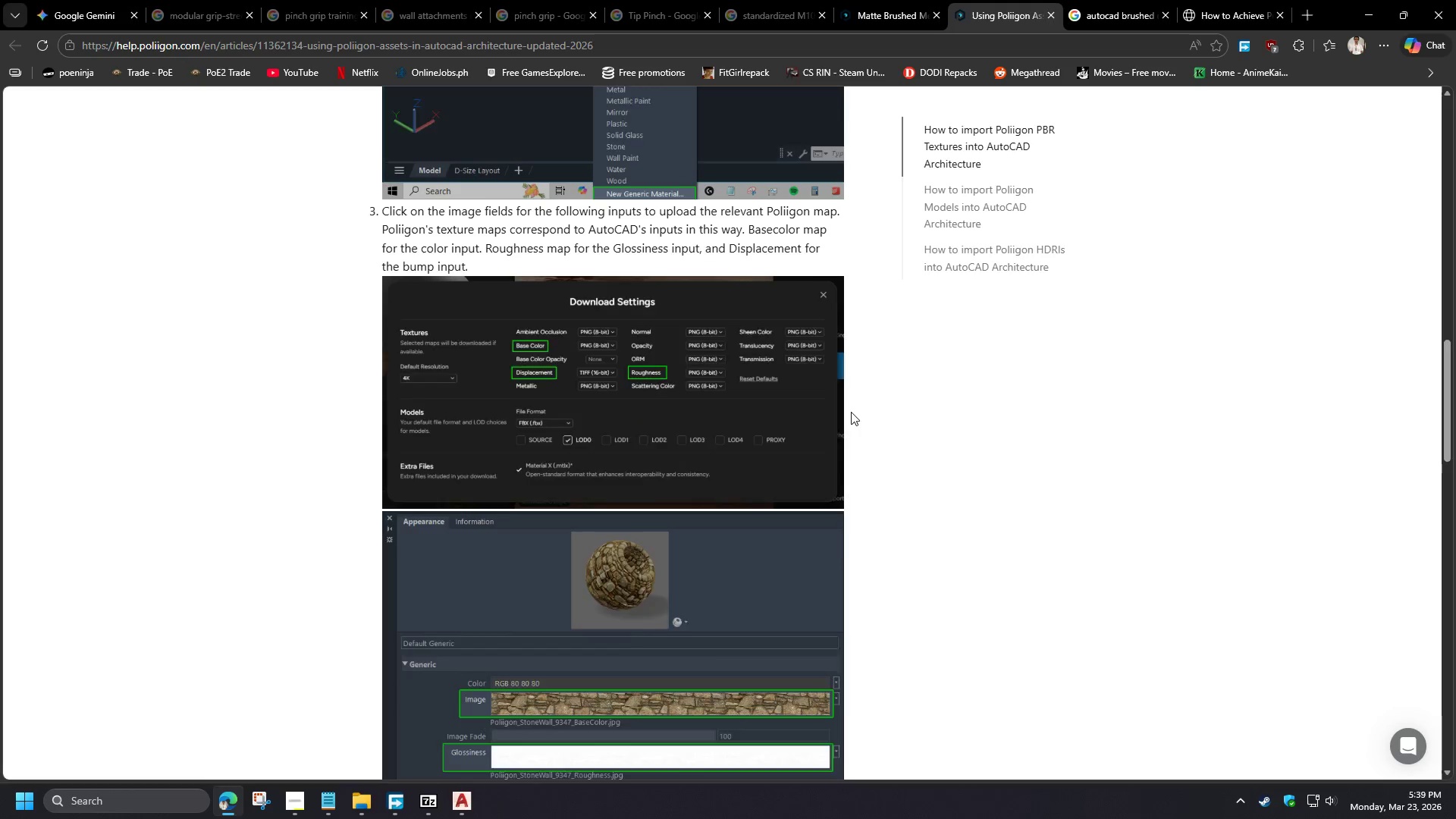 
left_click([436, 802])
 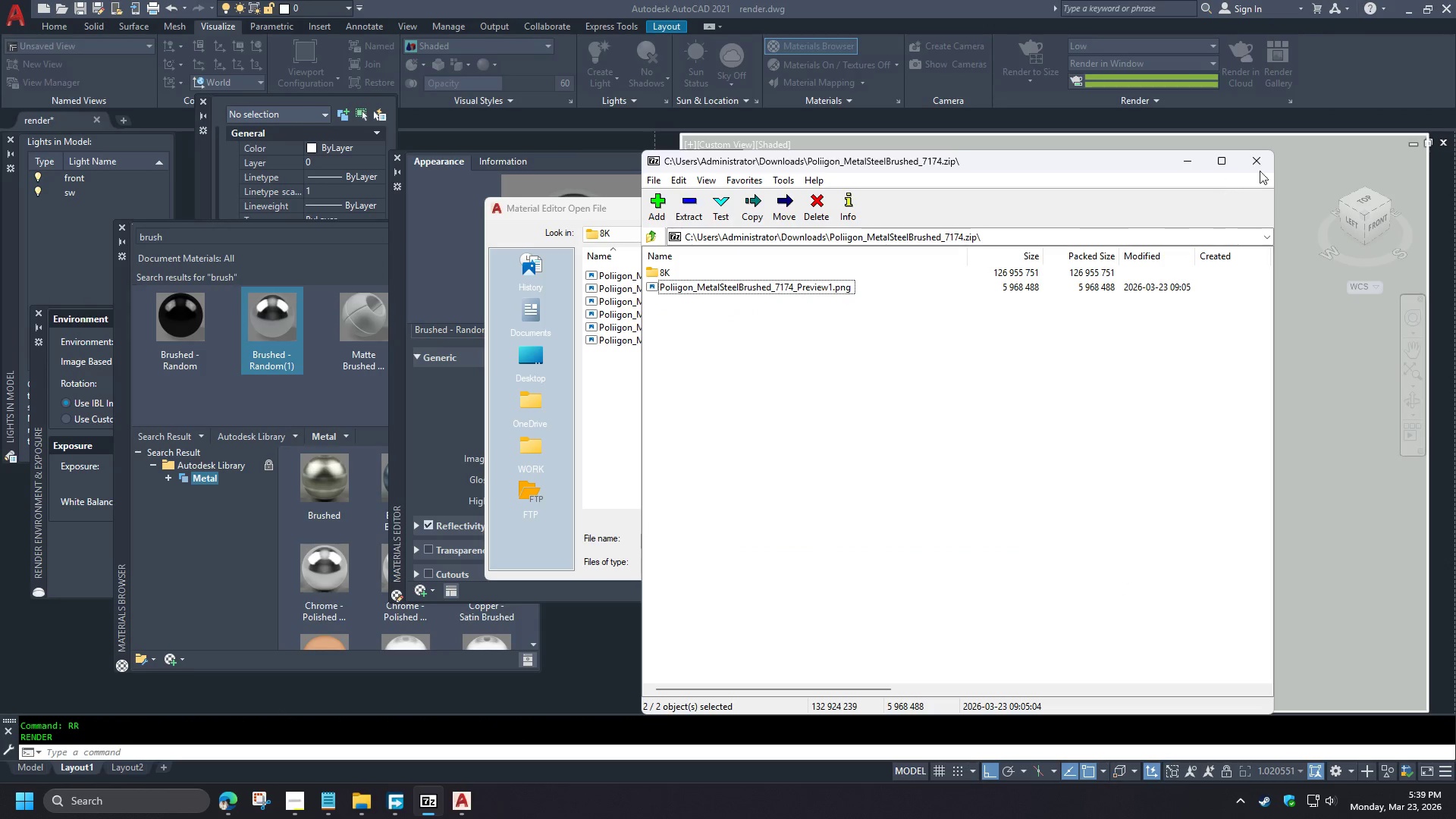 
scroll: coordinate [851, 412], scroll_direction: down, amount: 1.0
 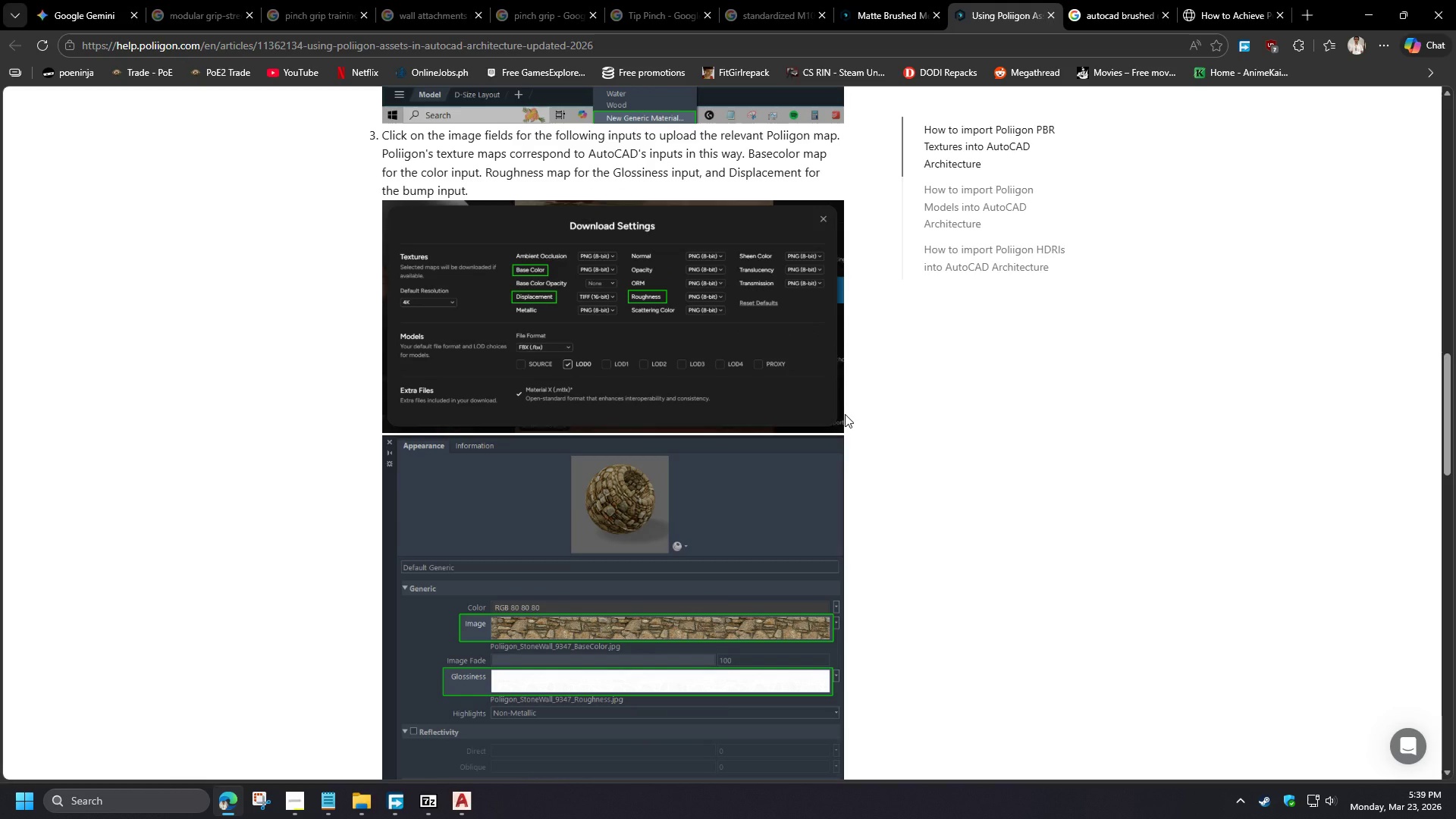 
left_click([1263, 162])
 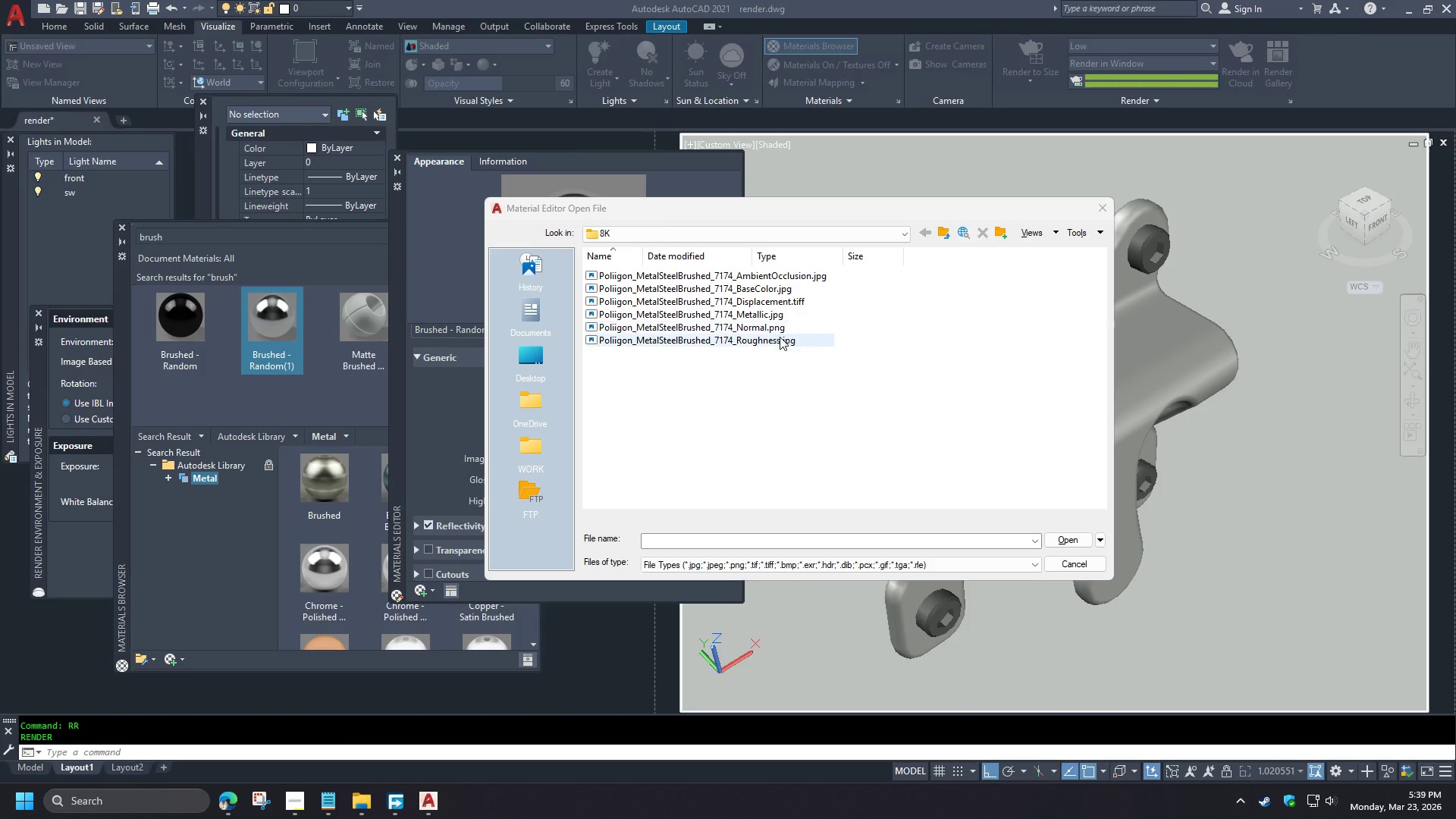 
scroll: coordinate [845, 414], scroll_direction: down, amount: 1.0
 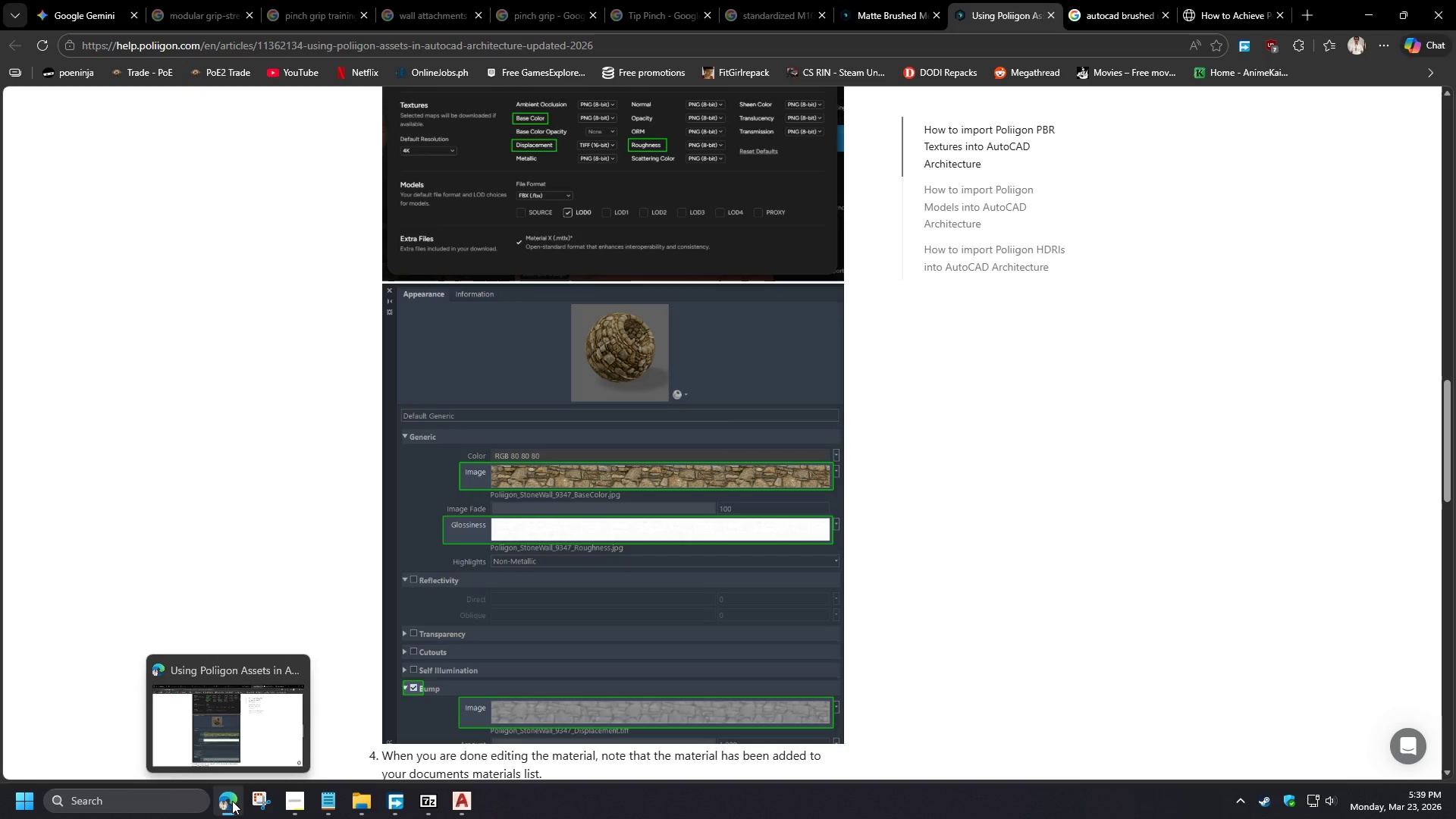 
double_click([772, 339])
 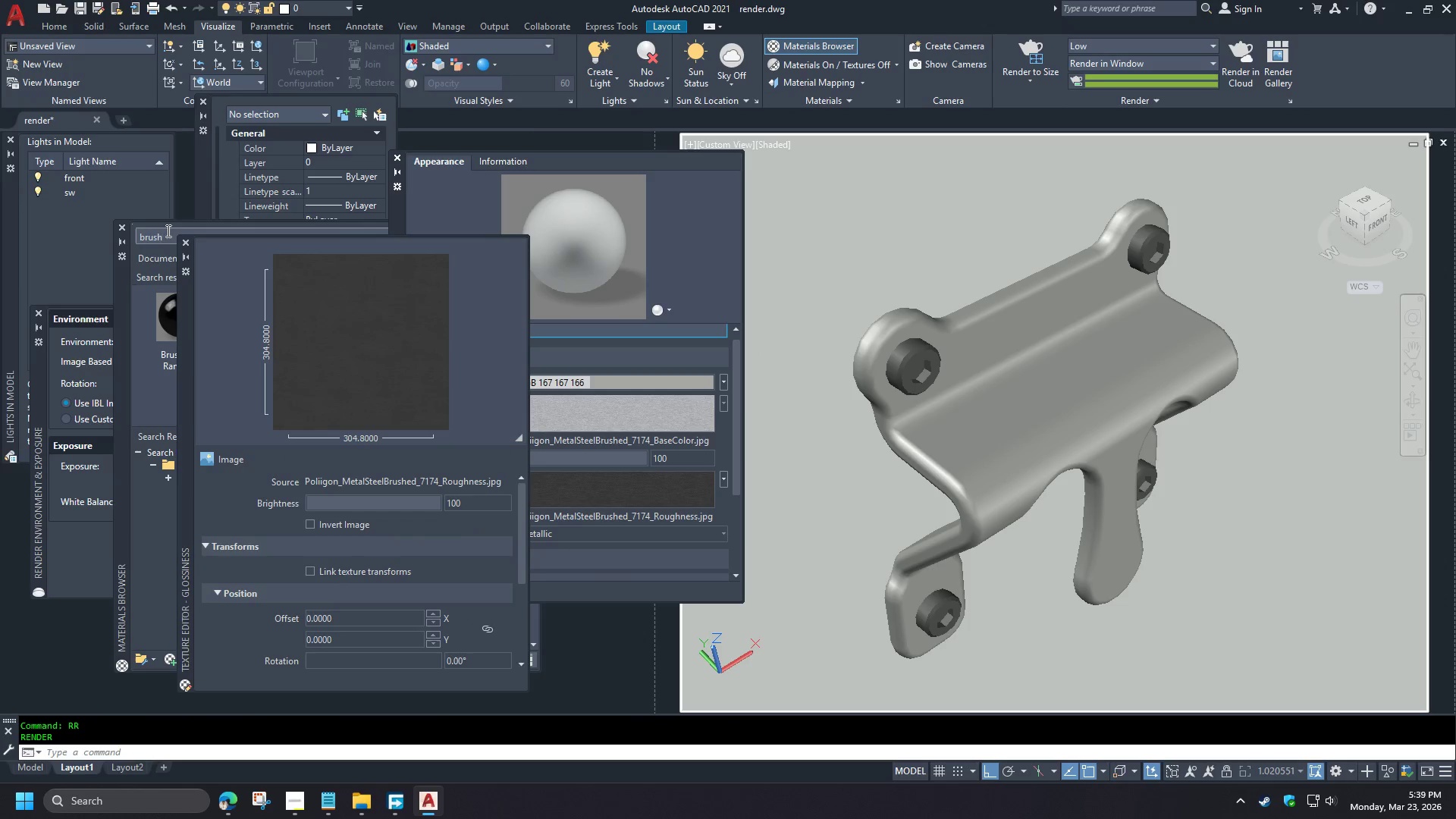 
left_click([184, 243])
 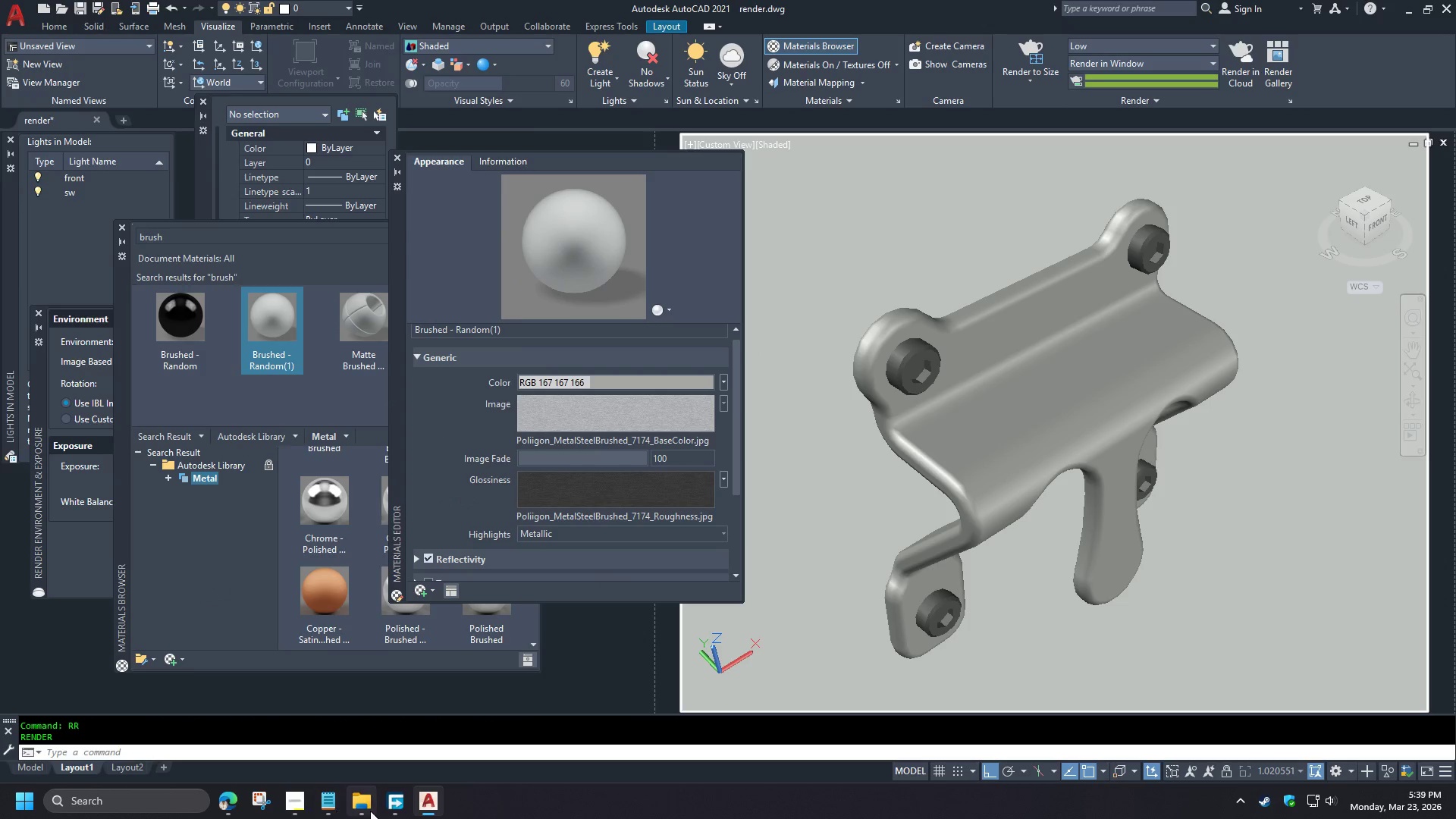 
left_click([368, 810])
 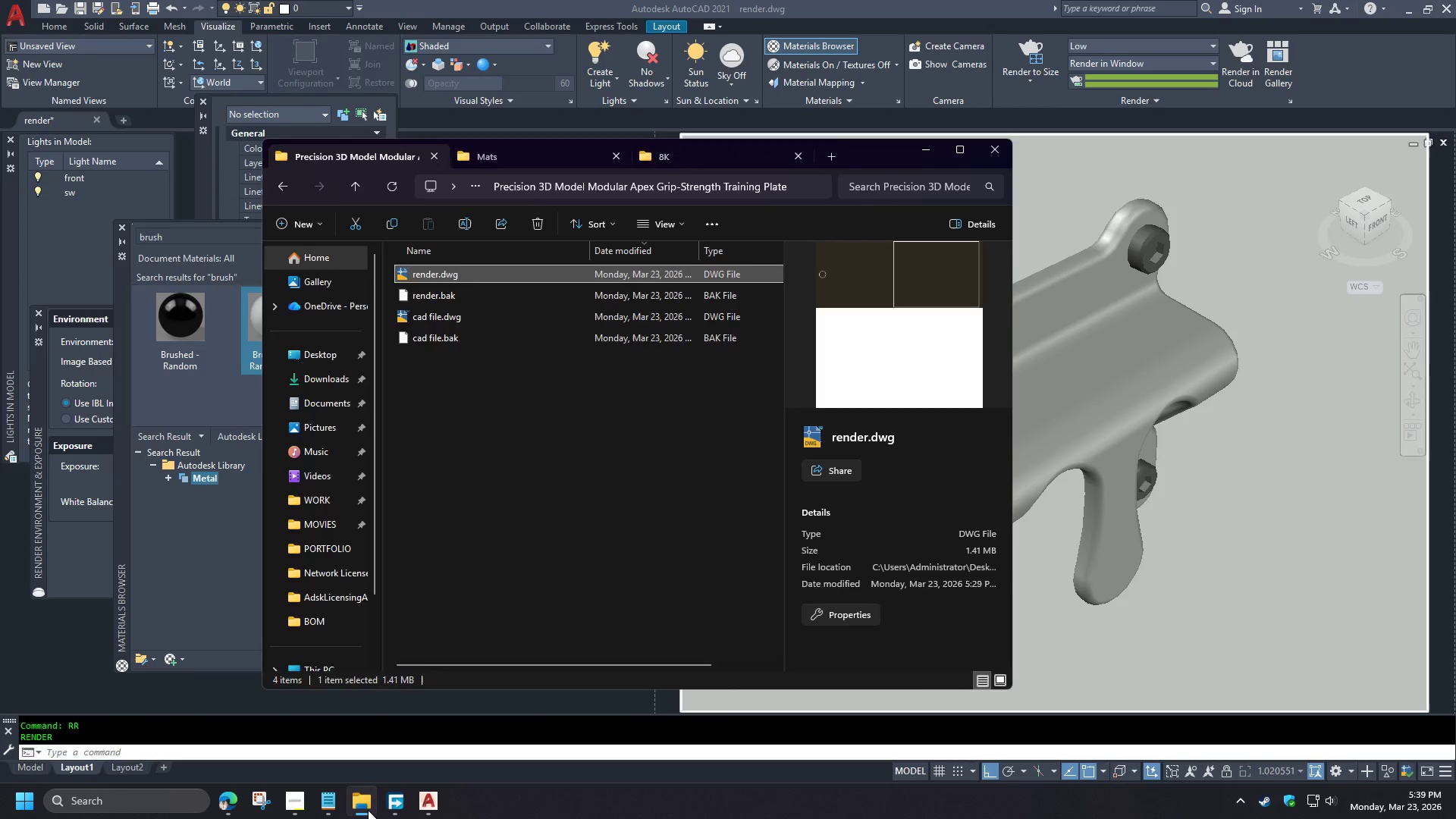 
left_click([368, 810])
 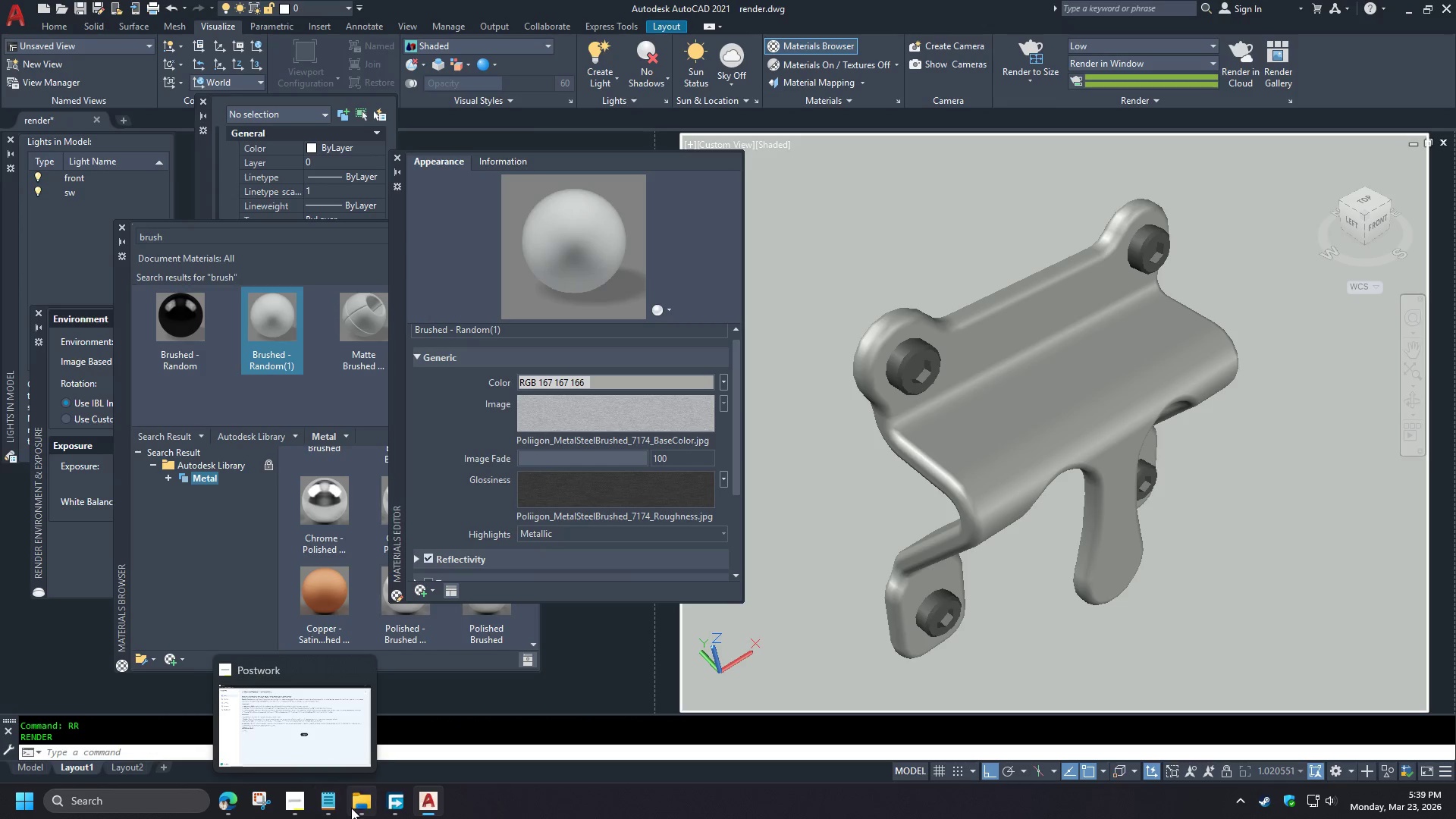 
left_click([231, 799])
 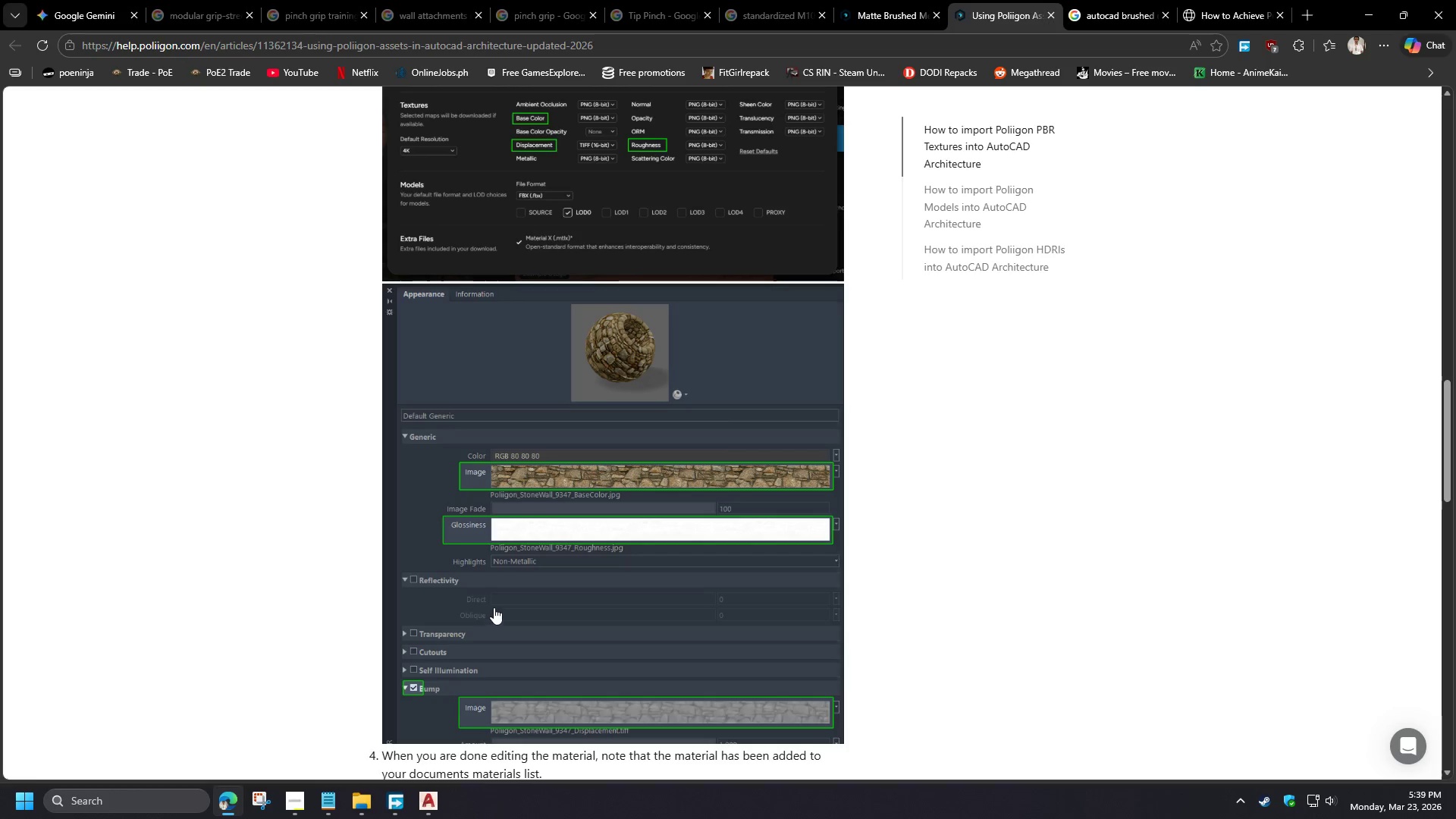 
left_click([443, 808])
 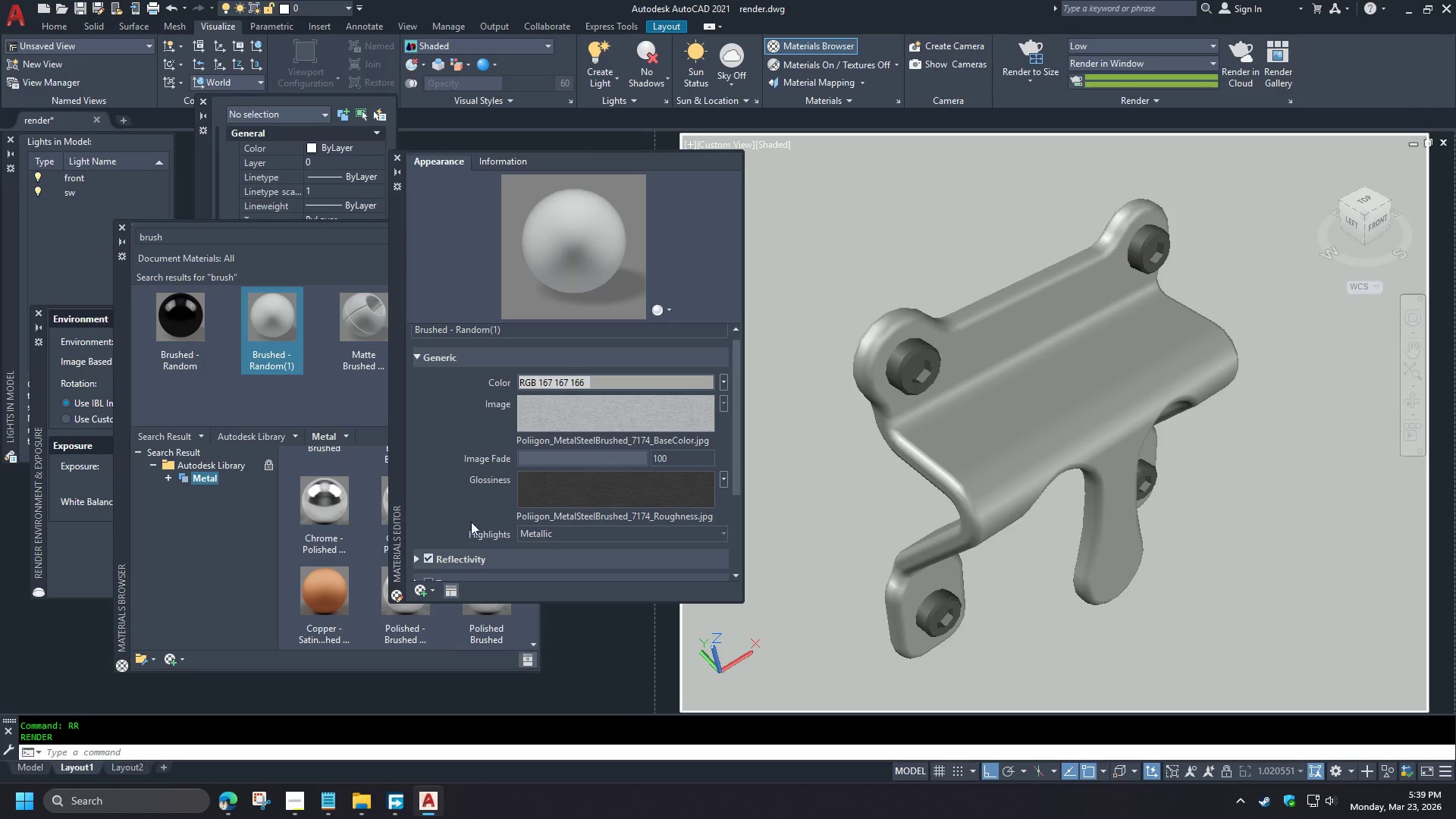 
left_click([435, 529])
 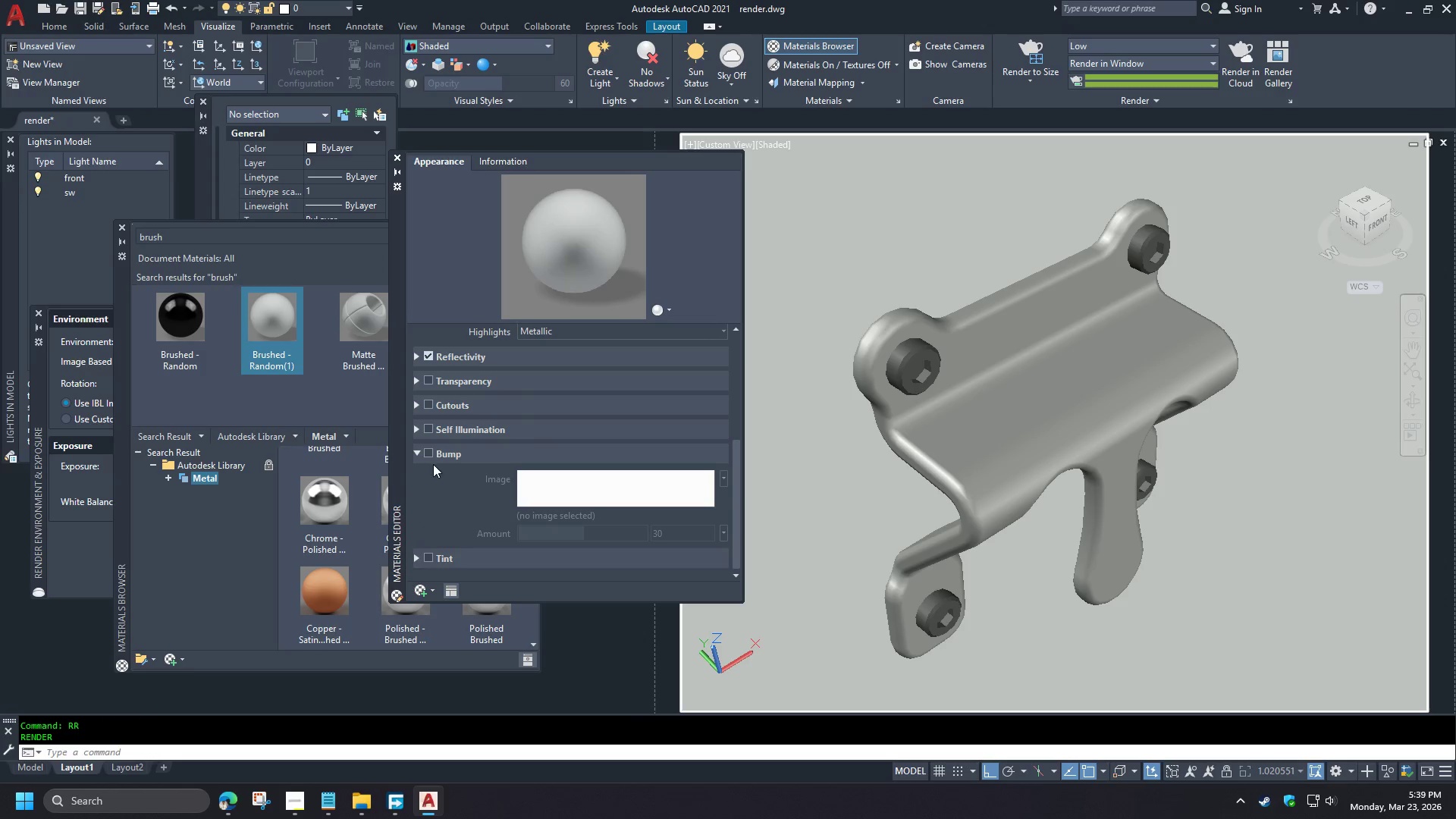 
left_click([428, 450])
 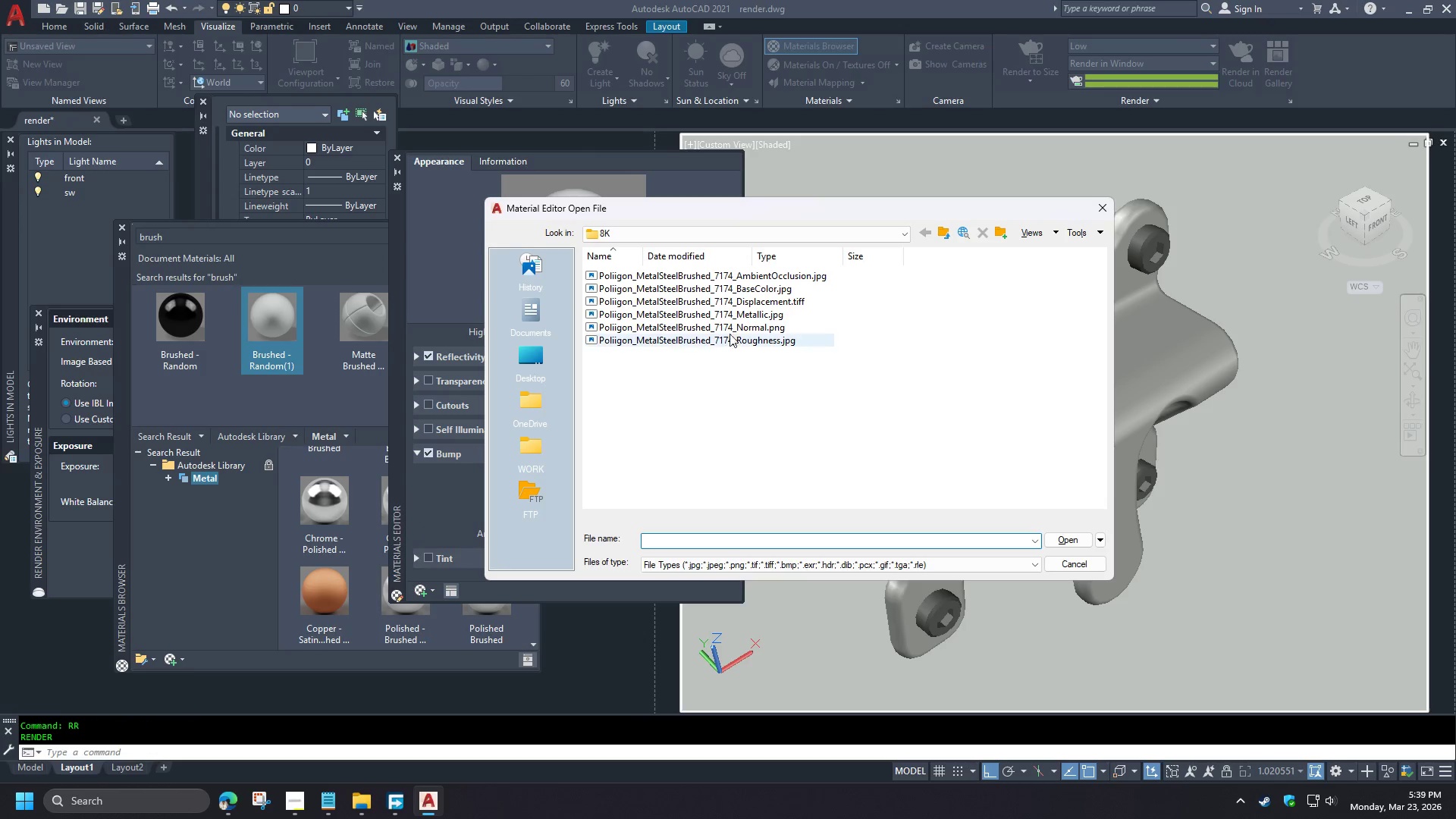 
double_click([725, 303])
 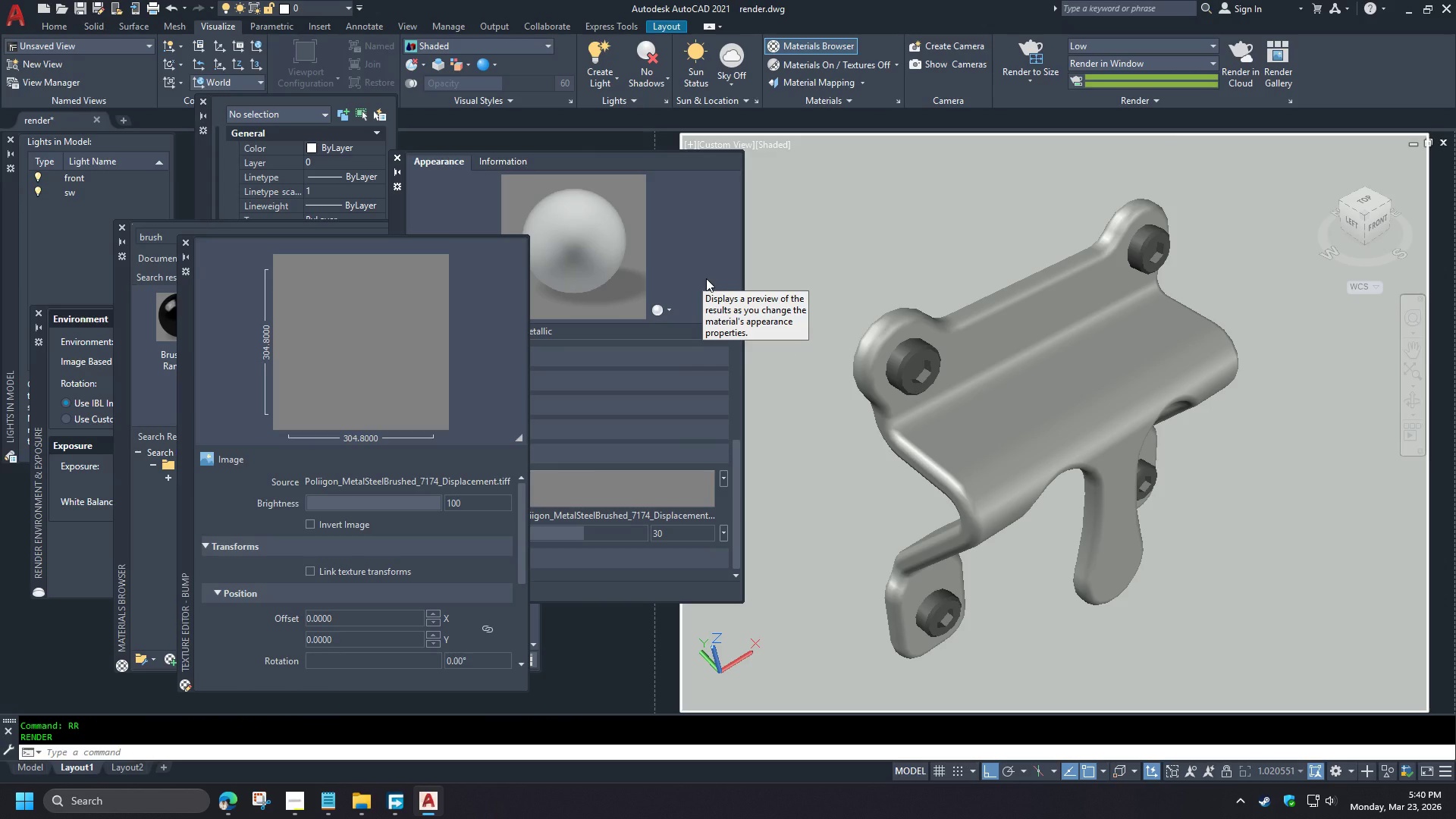 
scroll: coordinate [464, 488], scroll_direction: down, amount: 7.0
 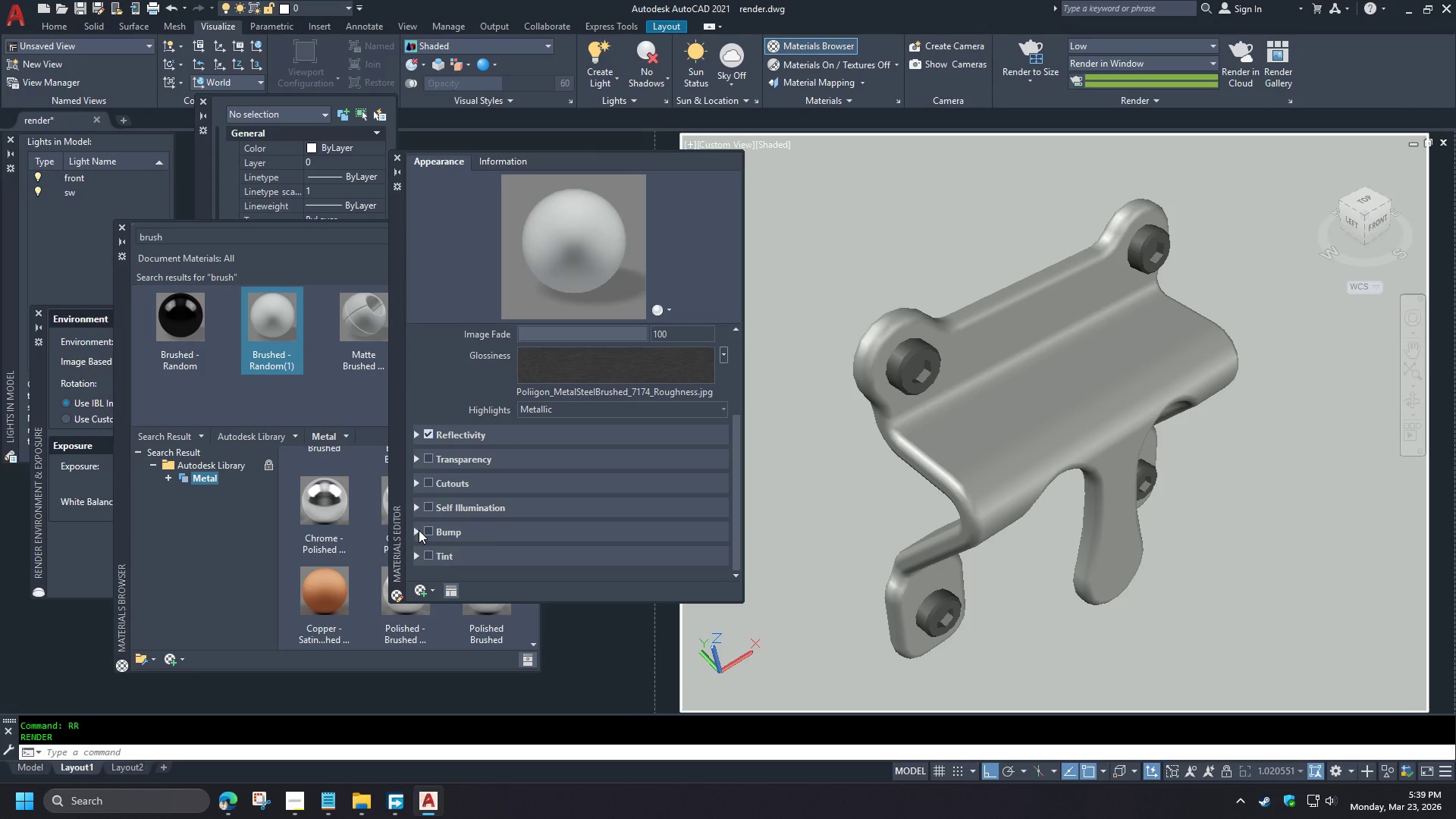 
wait(7.33)
 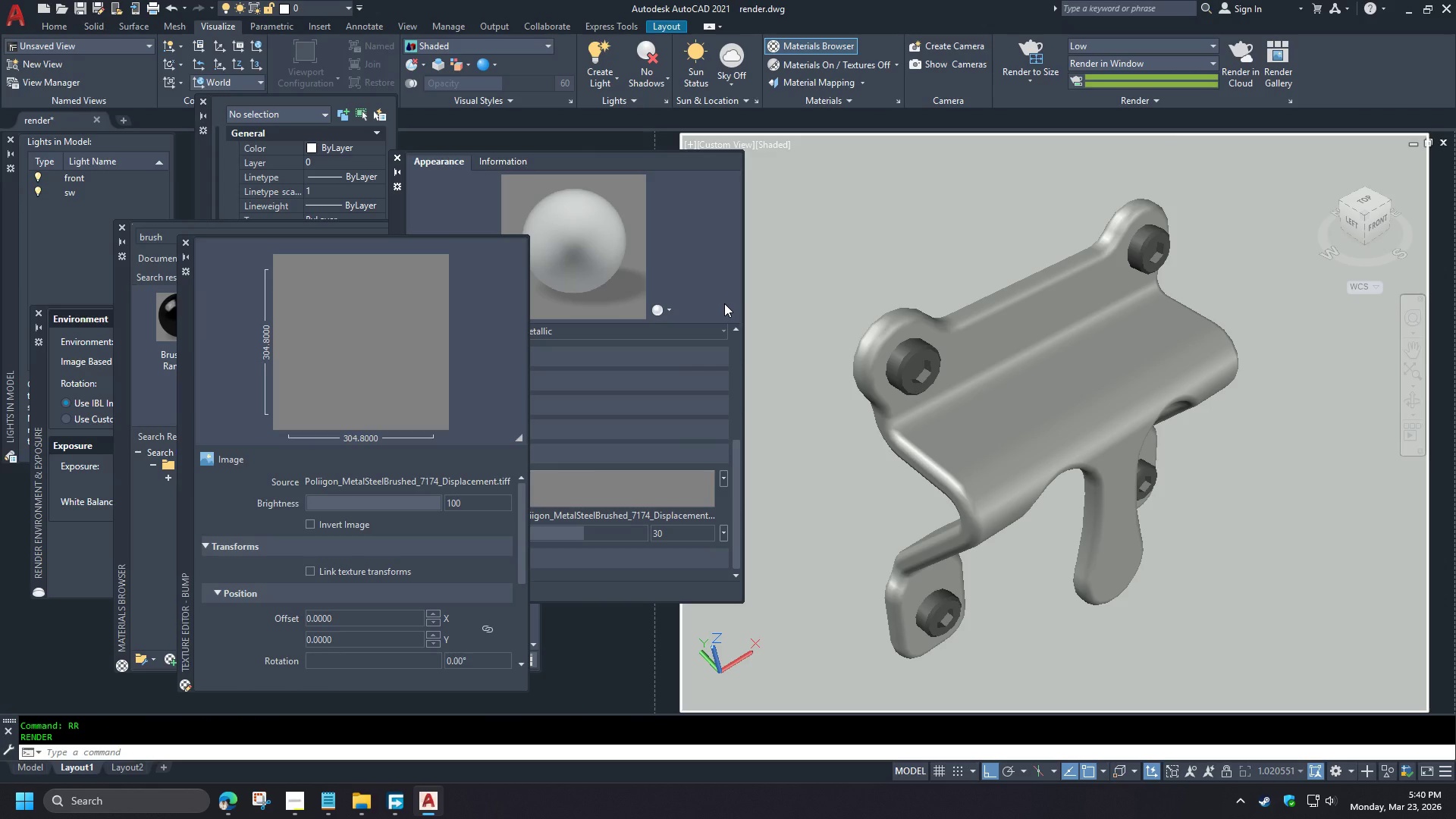 
left_click([186, 242])
 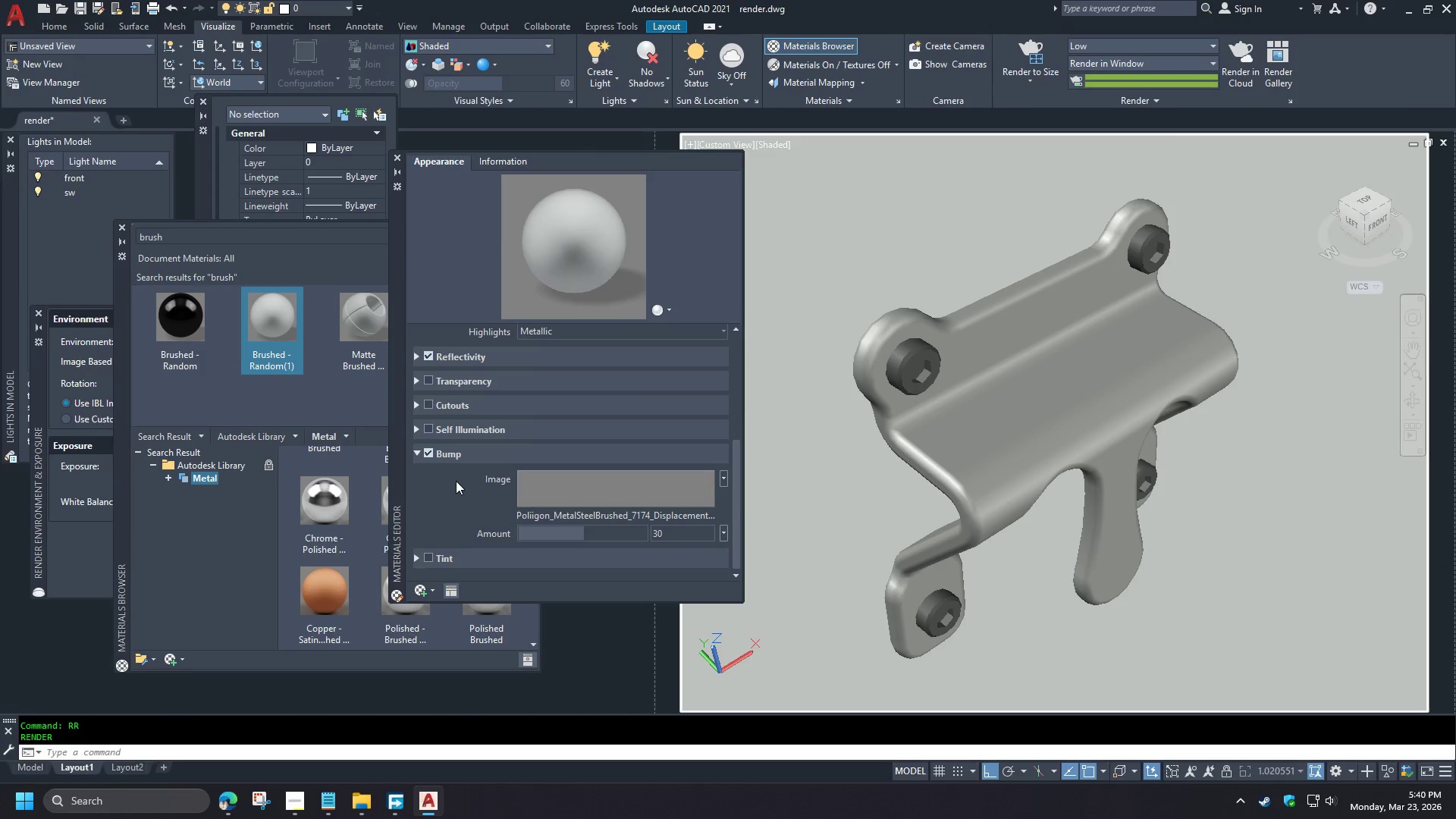 
wait(7.14)
 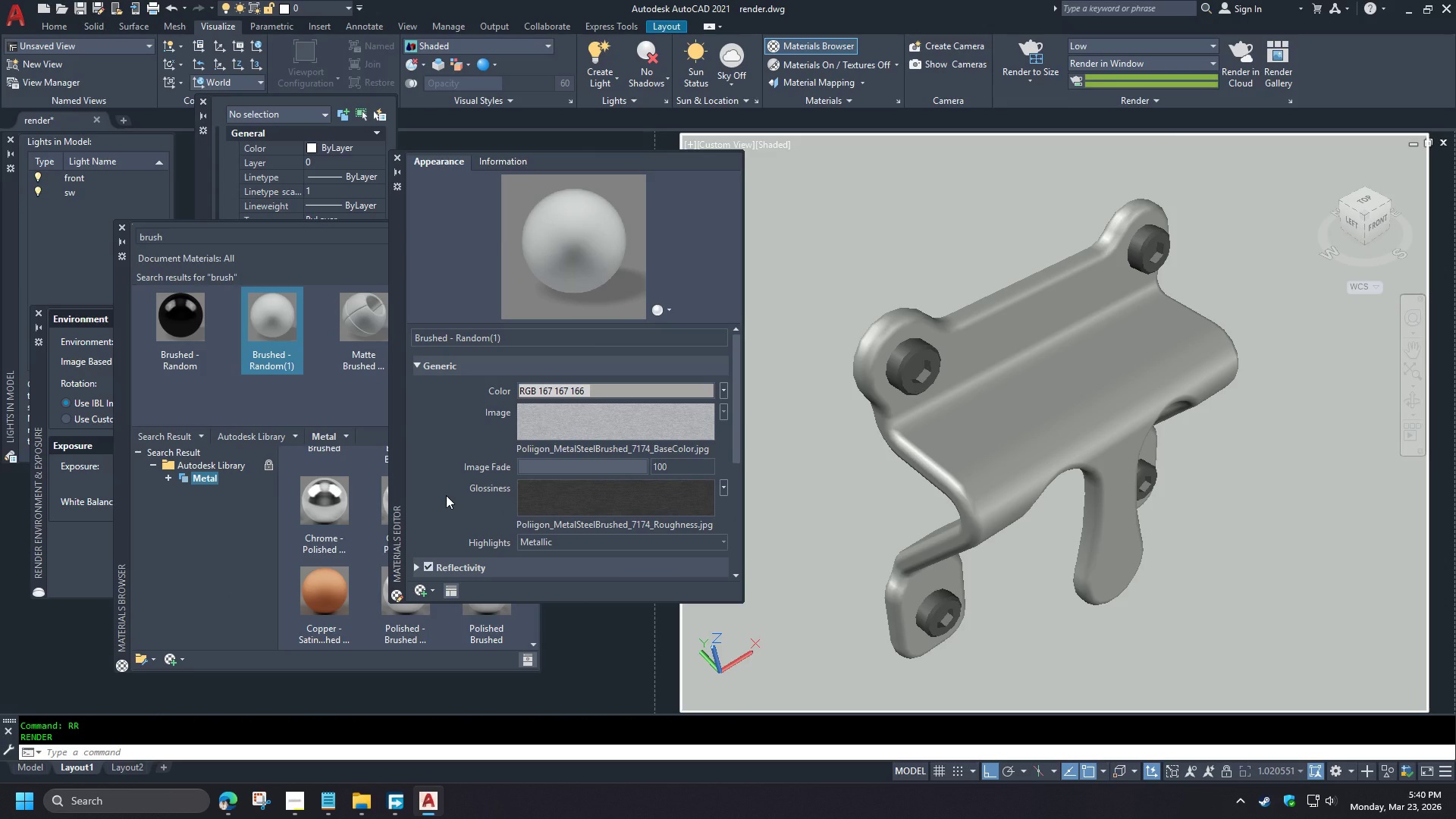 
left_click([600, 467])
 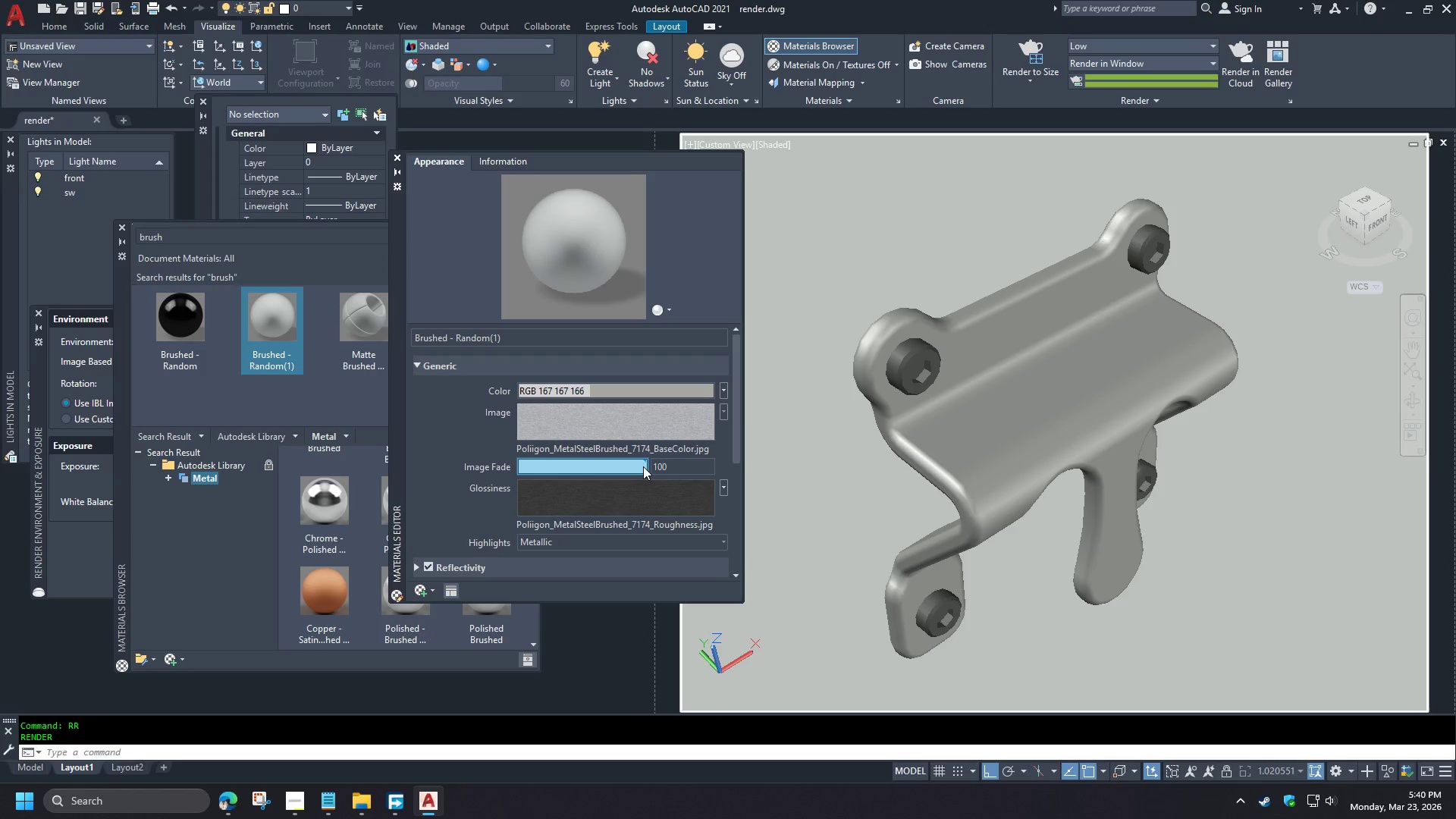 
left_click_drag(start_coordinate=[644, 466], to_coordinate=[575, 462])
 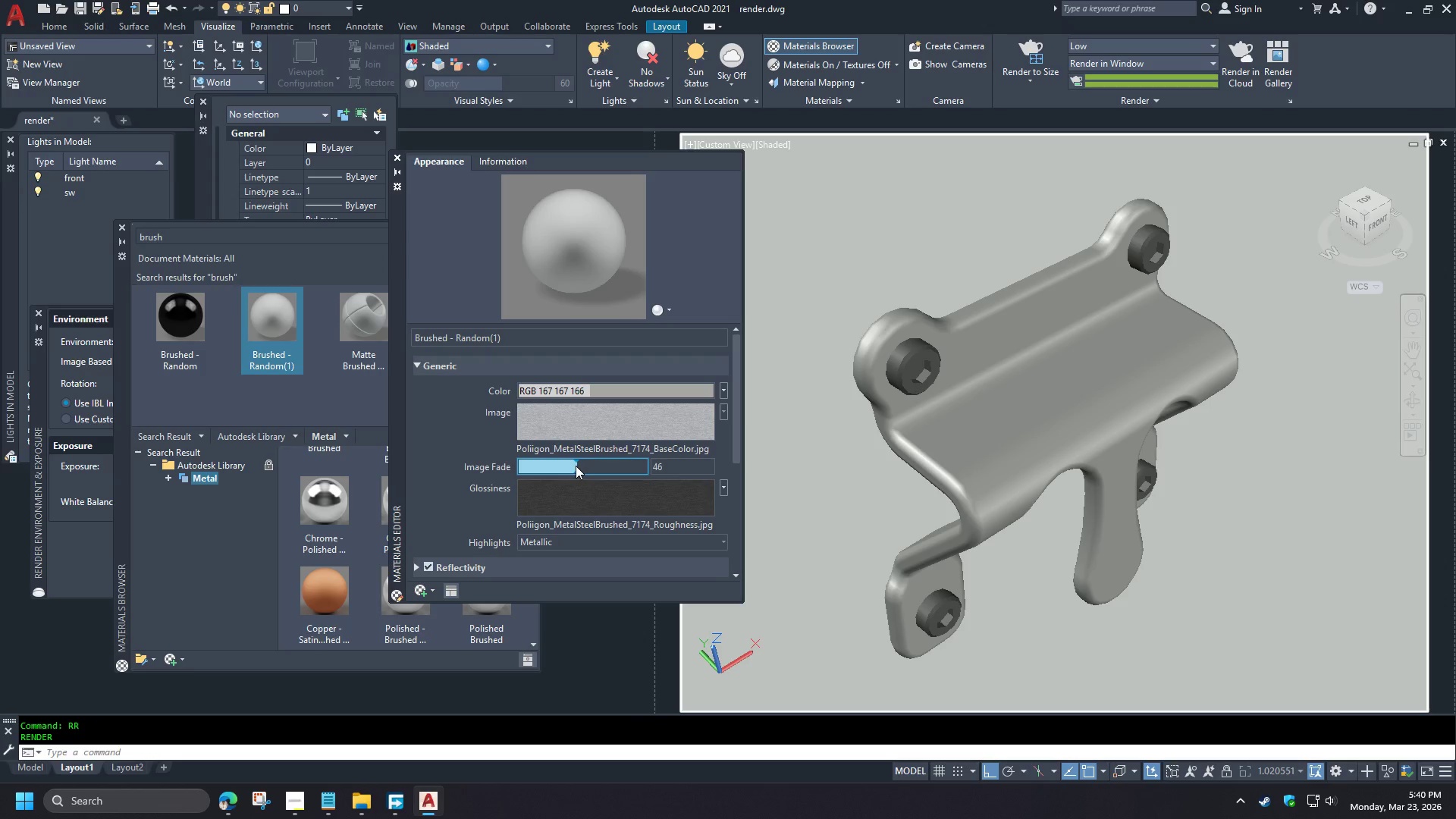 
left_click_drag(start_coordinate=[576, 466], to_coordinate=[533, 476])
 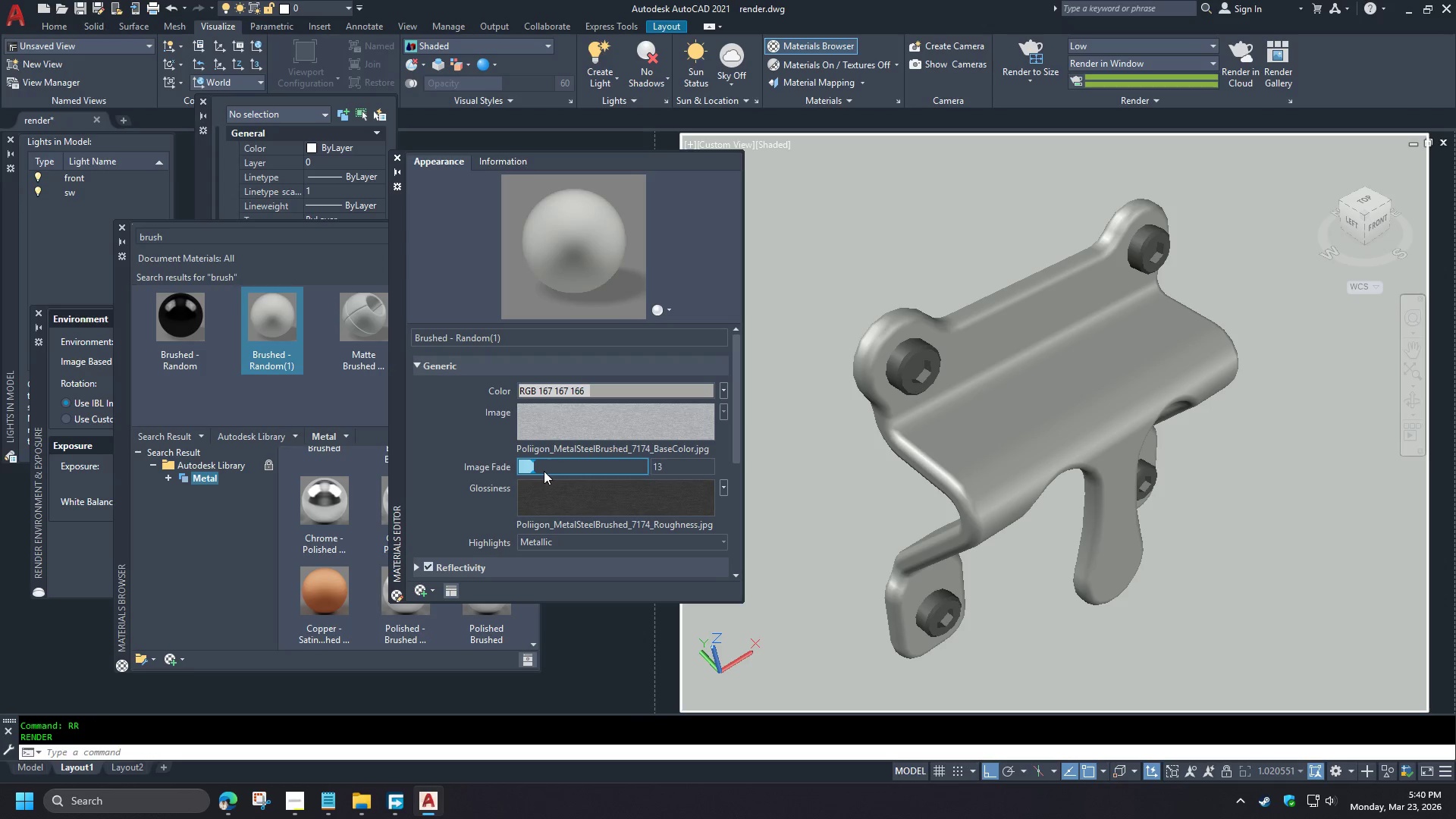 
left_click_drag(start_coordinate=[544, 471], to_coordinate=[697, 475])
 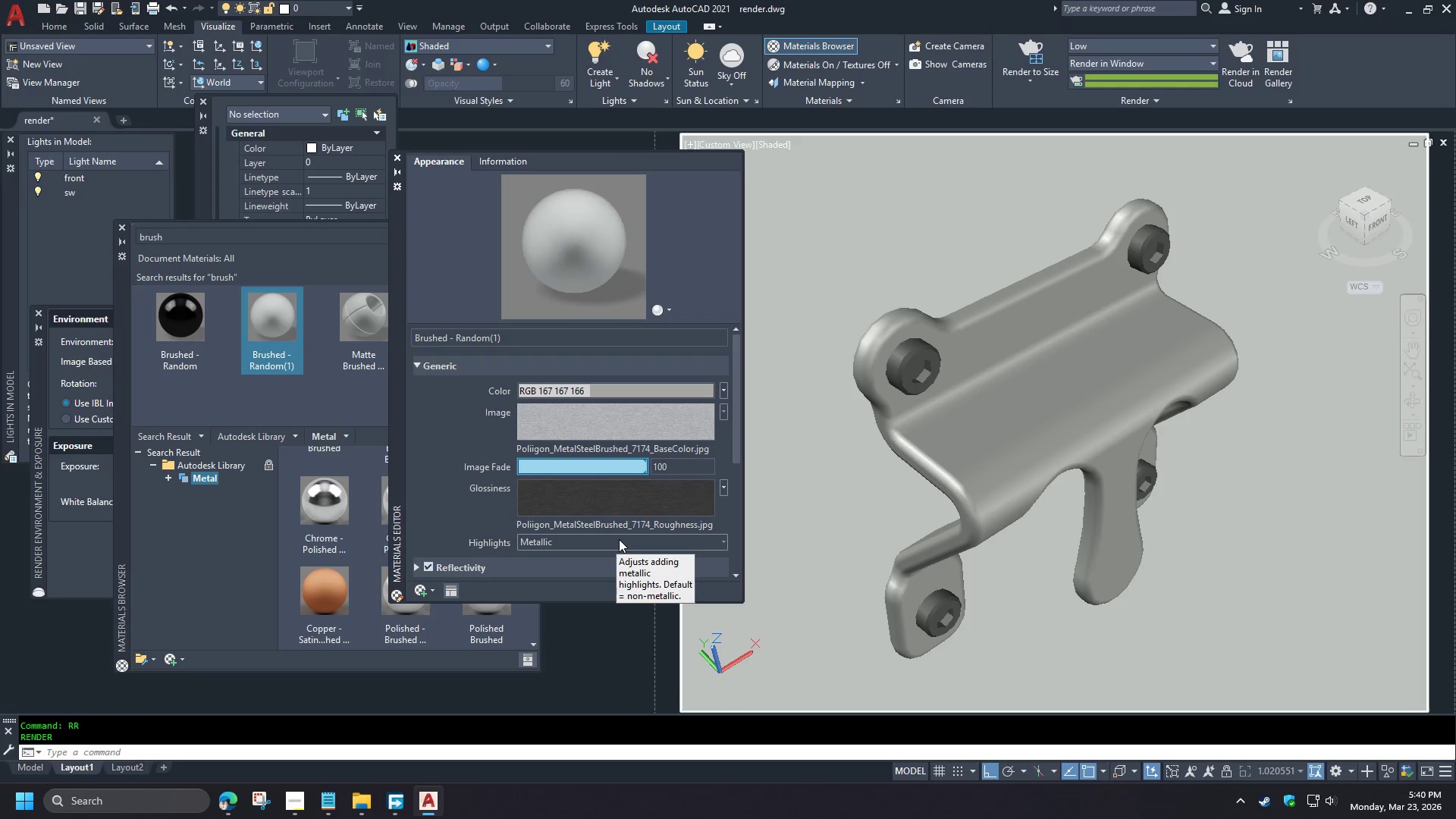 
scroll: coordinate [446, 495], scroll_direction: up, amount: 8.0
 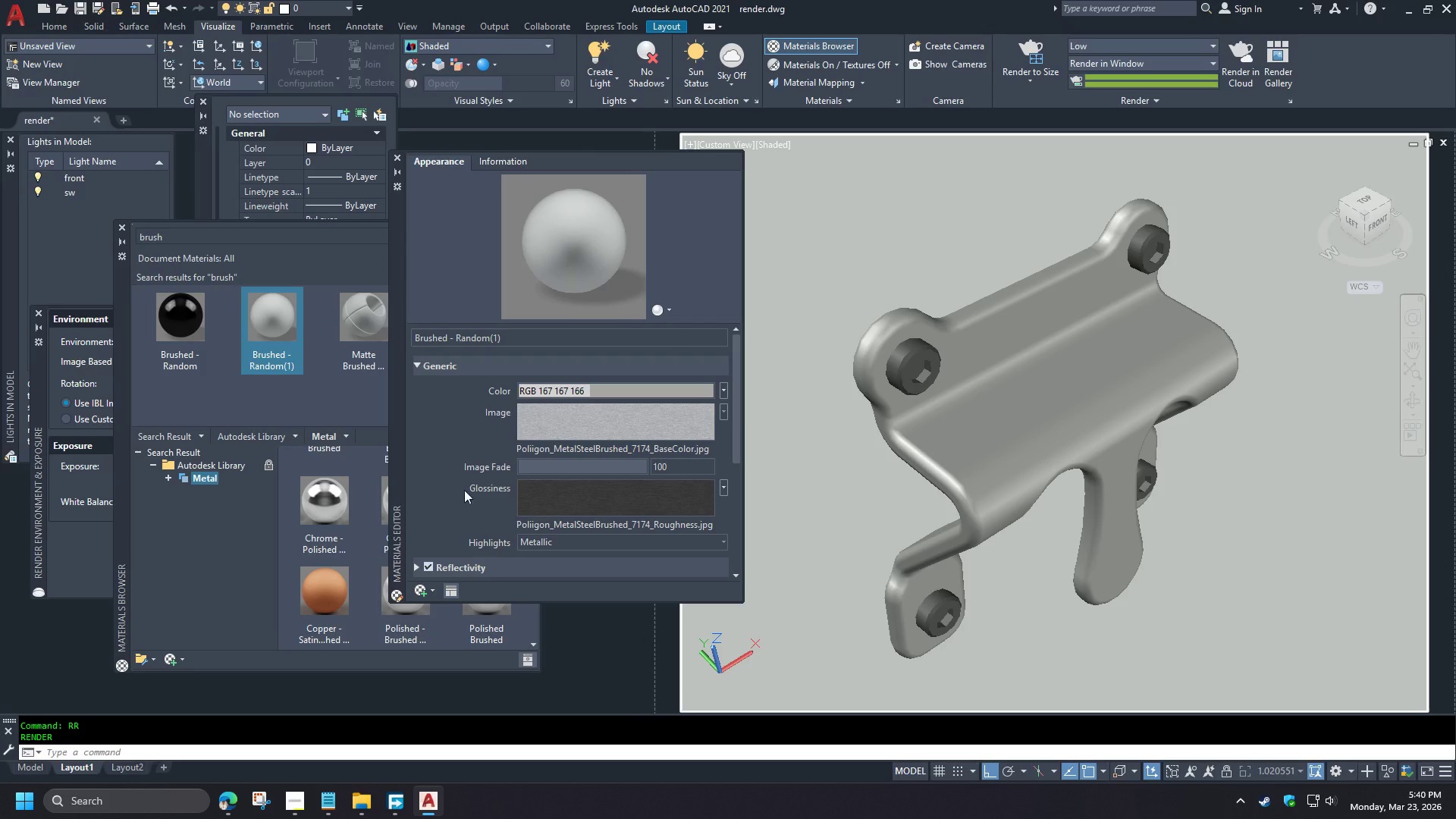 
wait(5.67)
 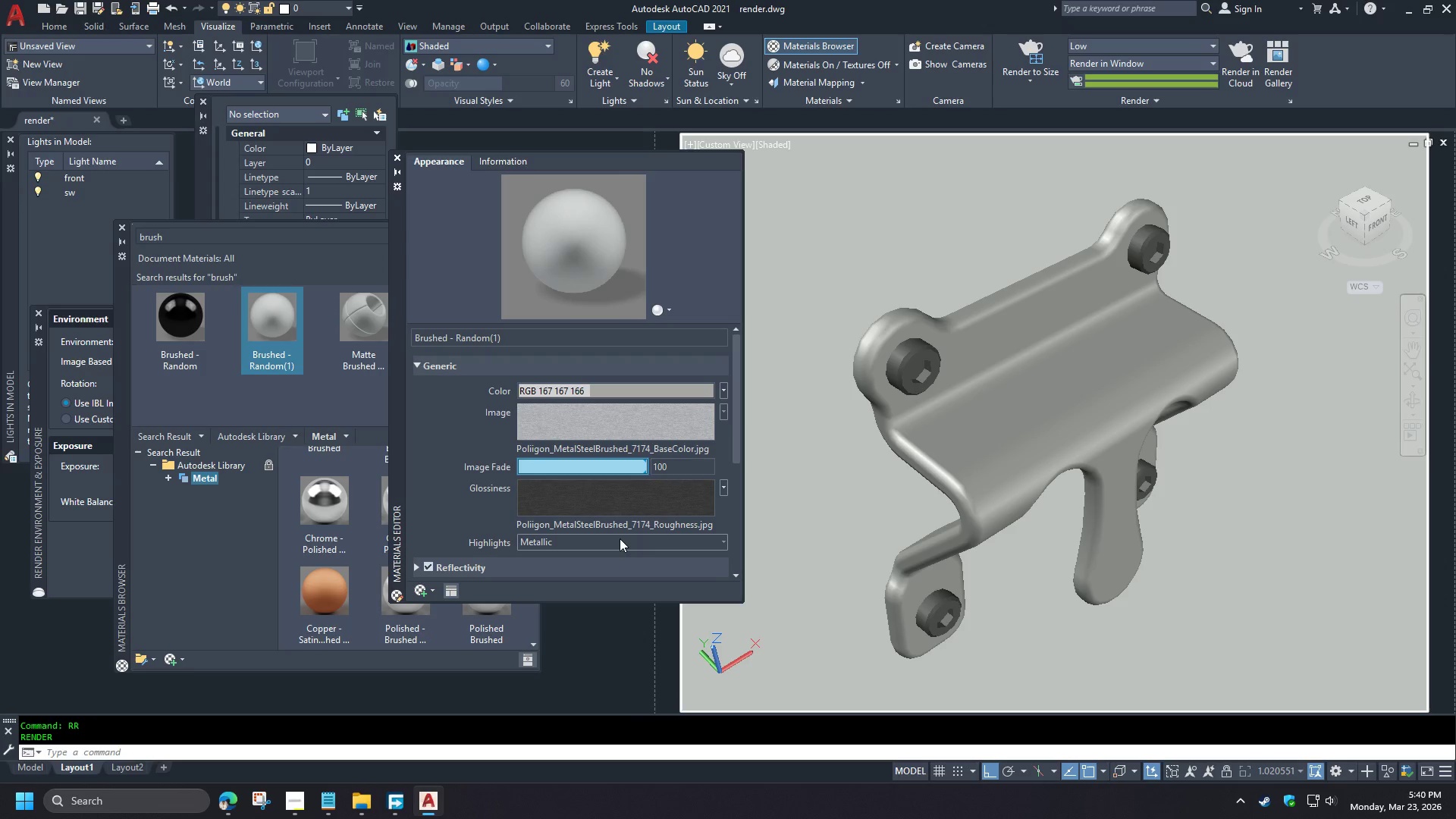 
double_click([653, 390])
 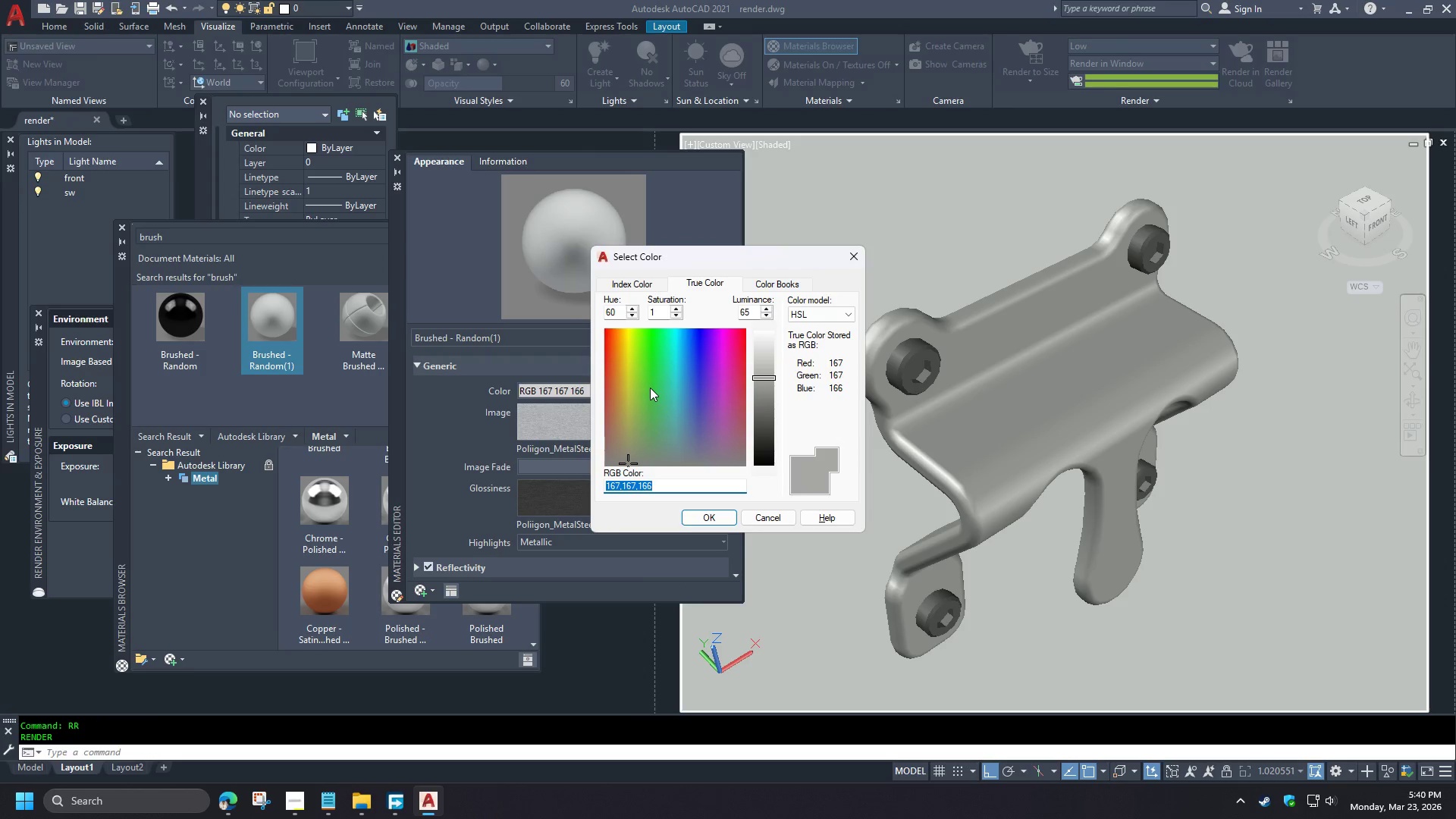 
key(Control+C)
 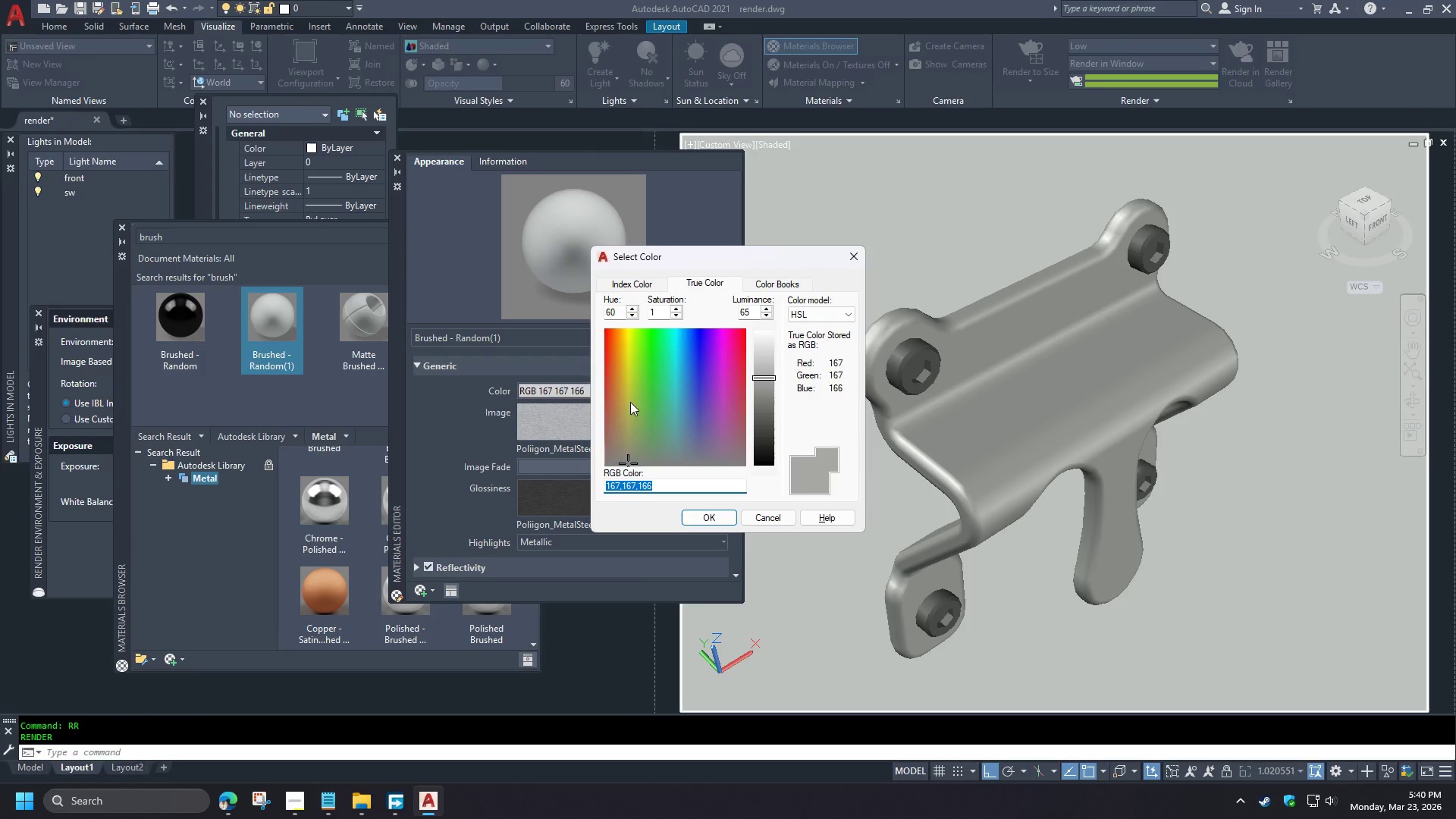 
left_click_drag(start_coordinate=[628, 393], to_coordinate=[604, 328])
 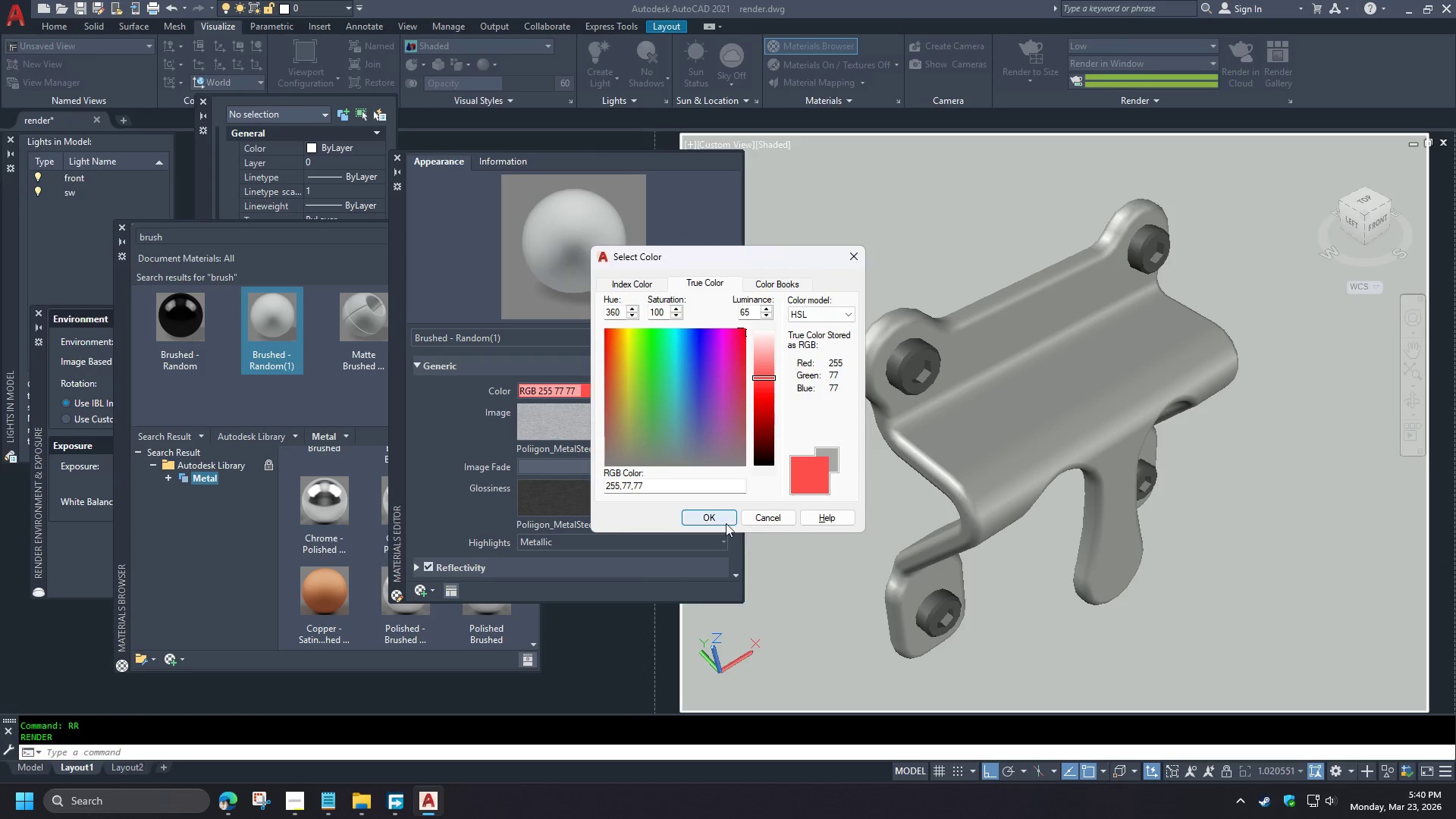 
left_click([722, 521])
 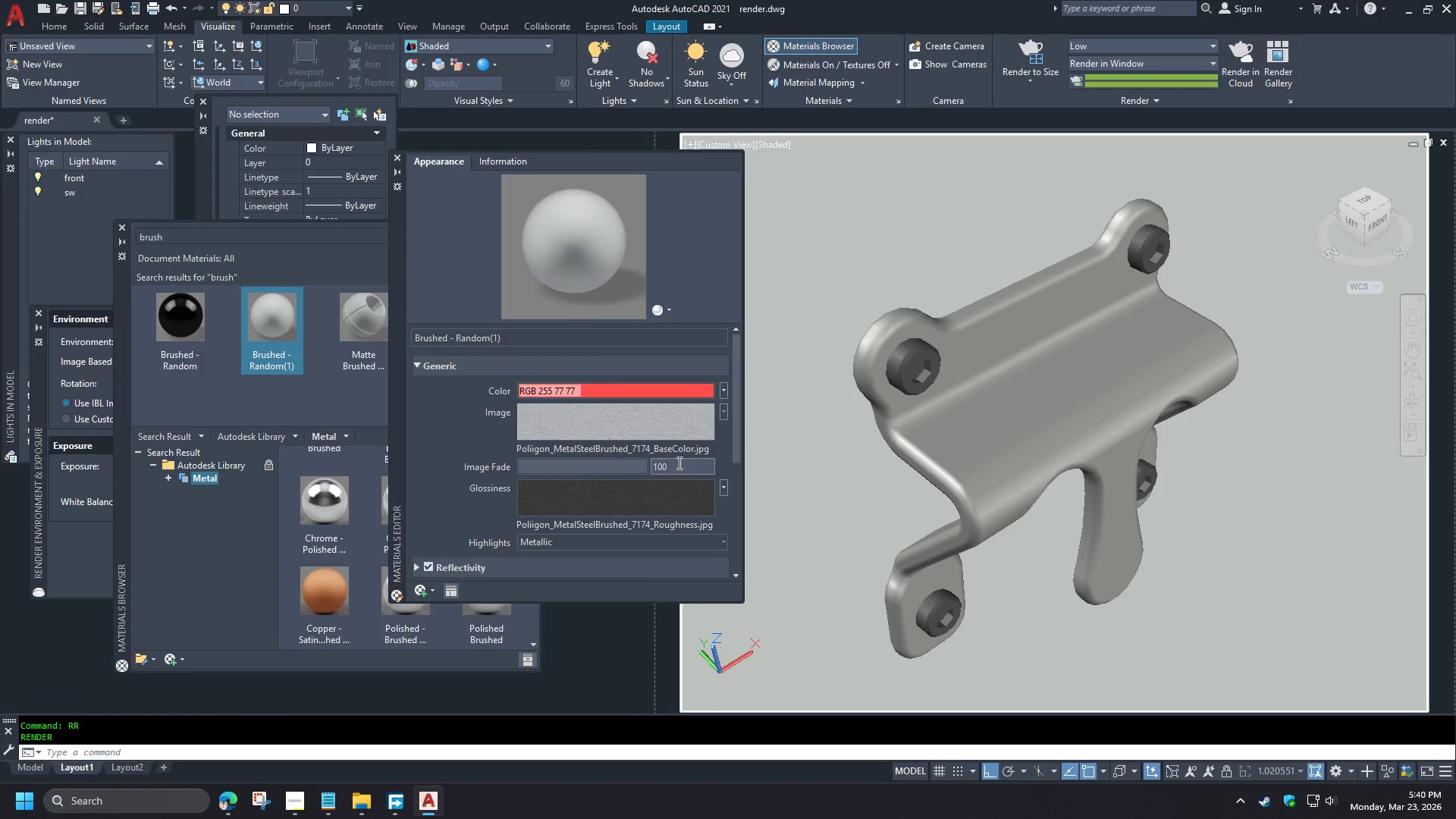 
left_click_drag(start_coordinate=[616, 466], to_coordinate=[578, 466])
 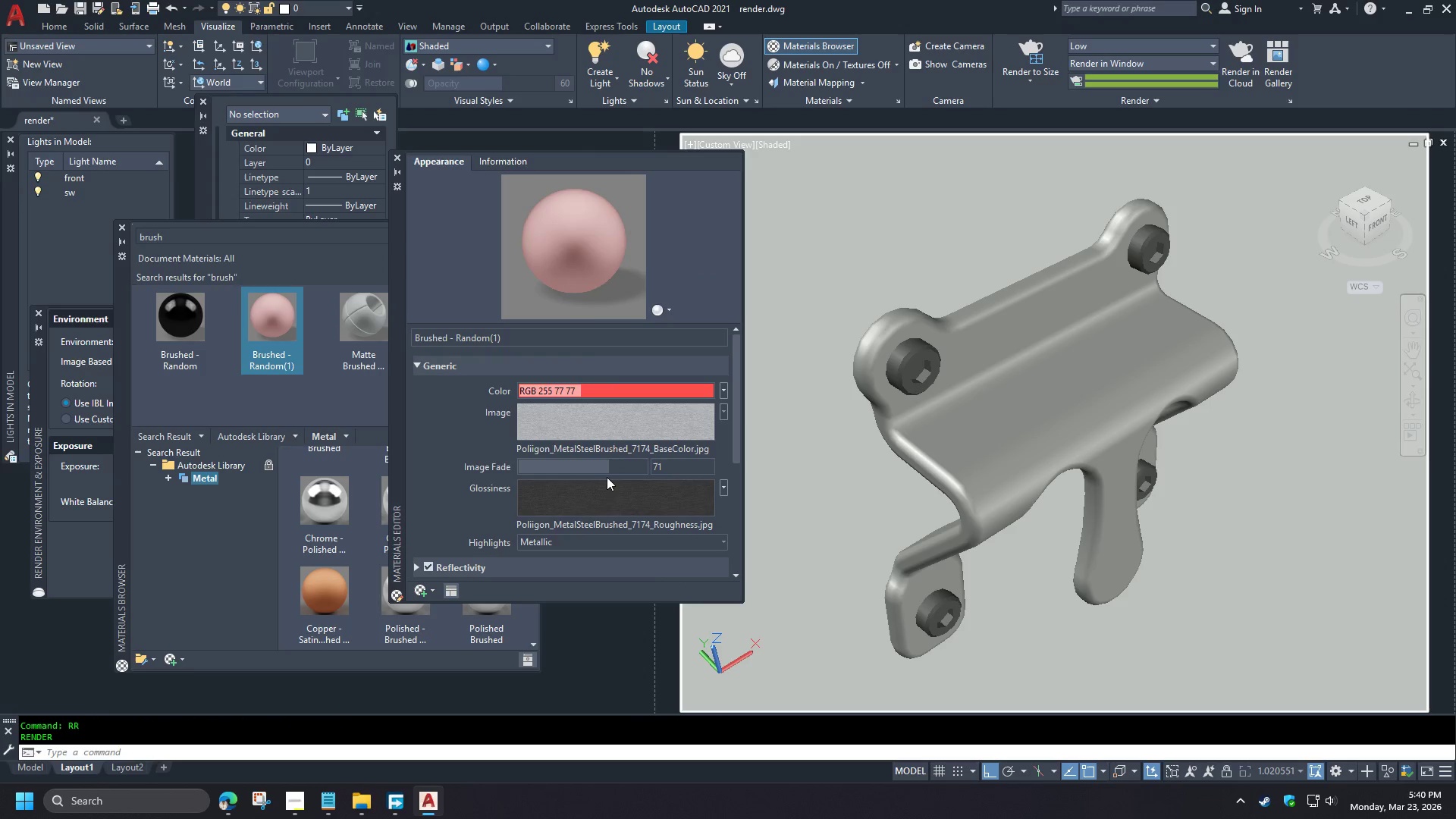 
left_click_drag(start_coordinate=[608, 468], to_coordinate=[703, 471])
 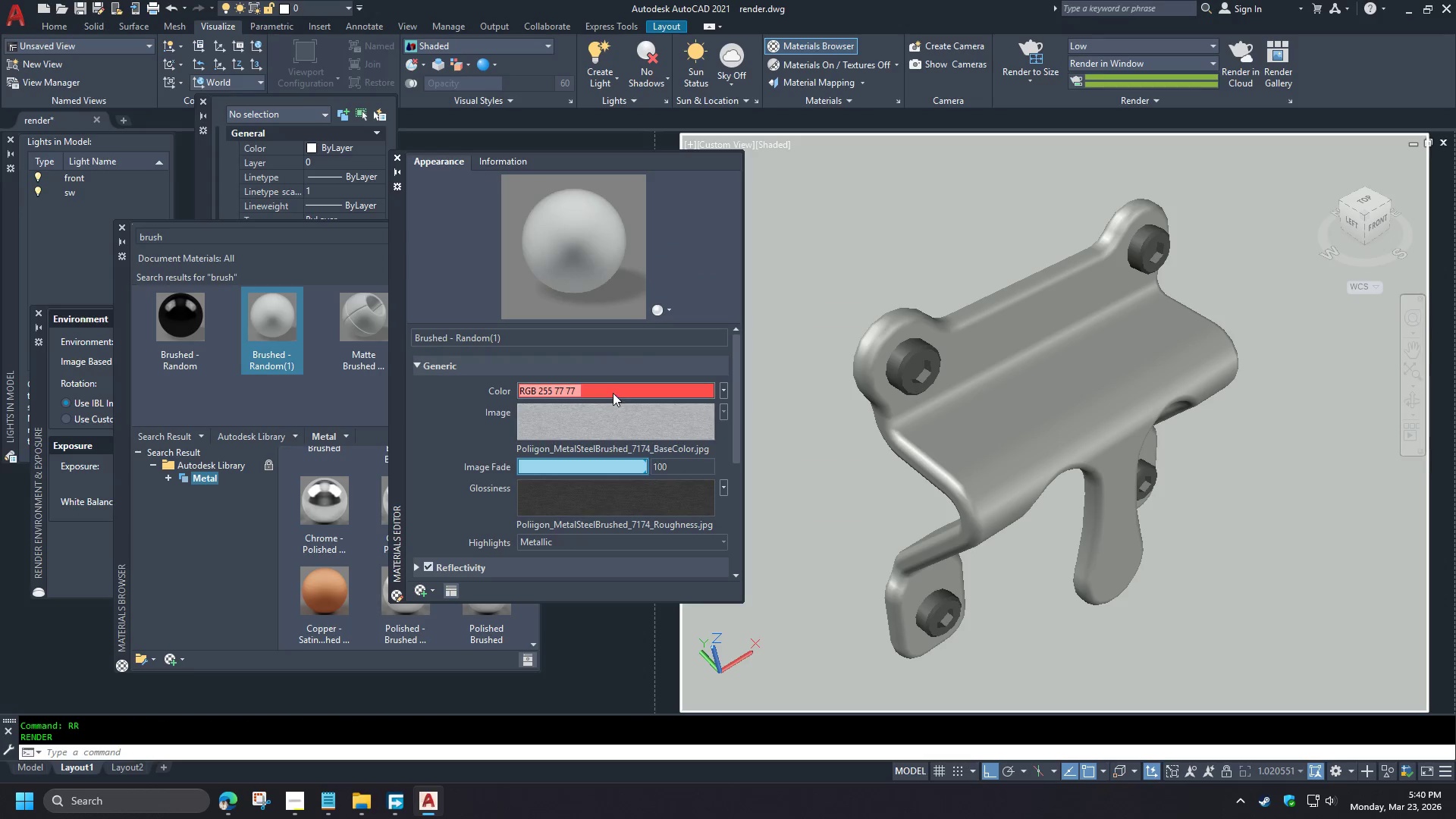 
left_click([612, 391])
 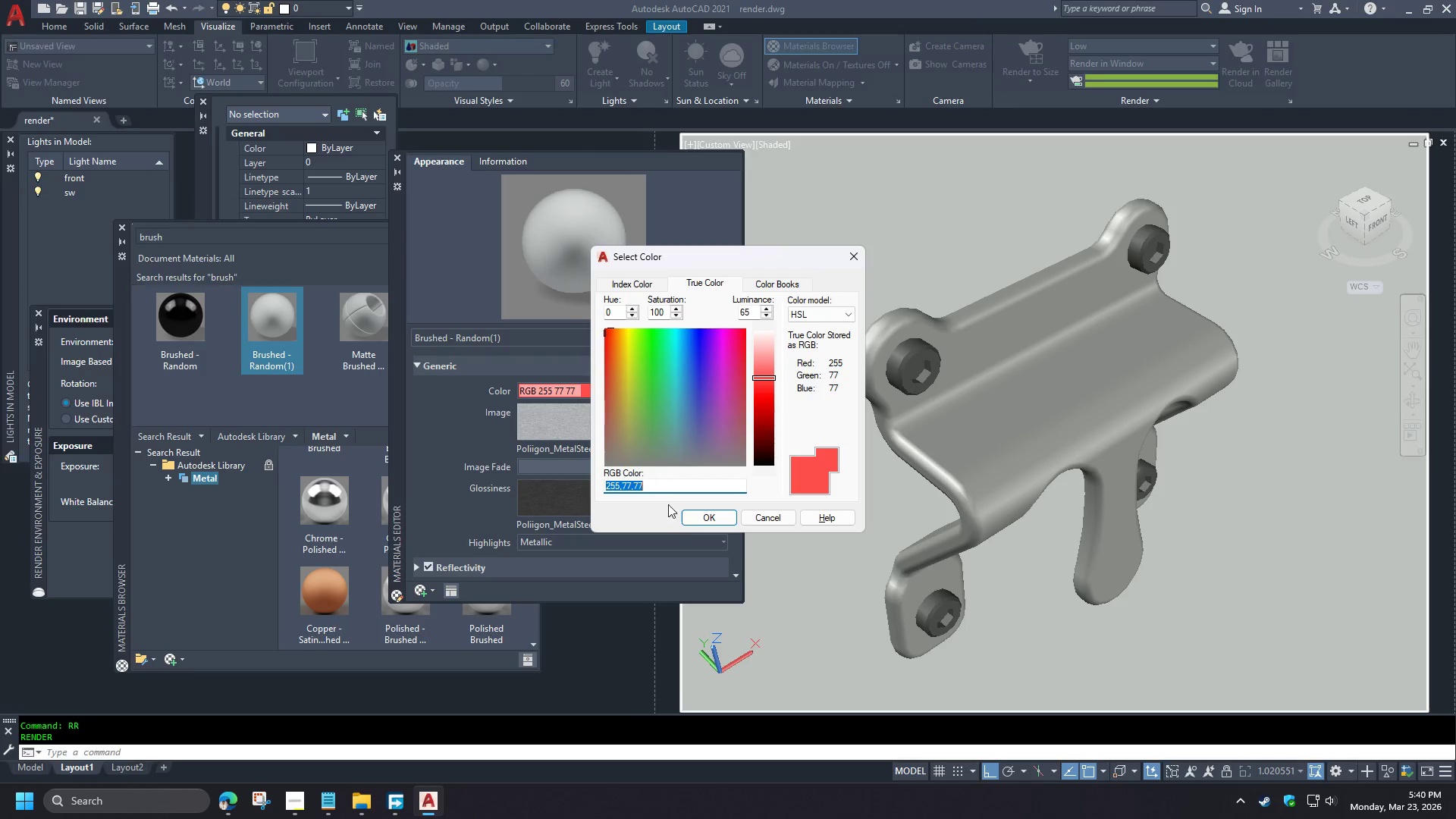 
key(Control+V)
 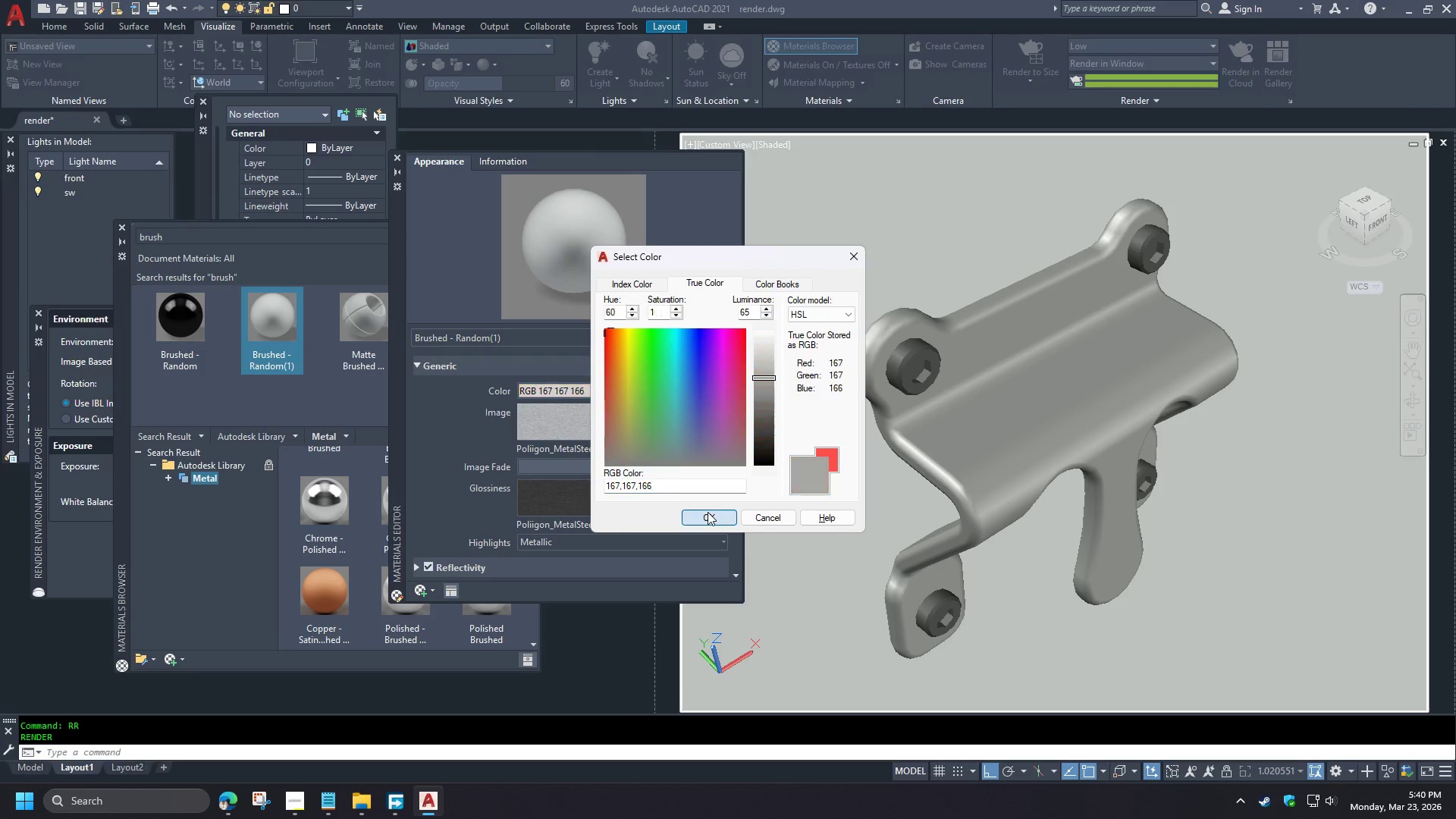 
left_click([708, 512])
 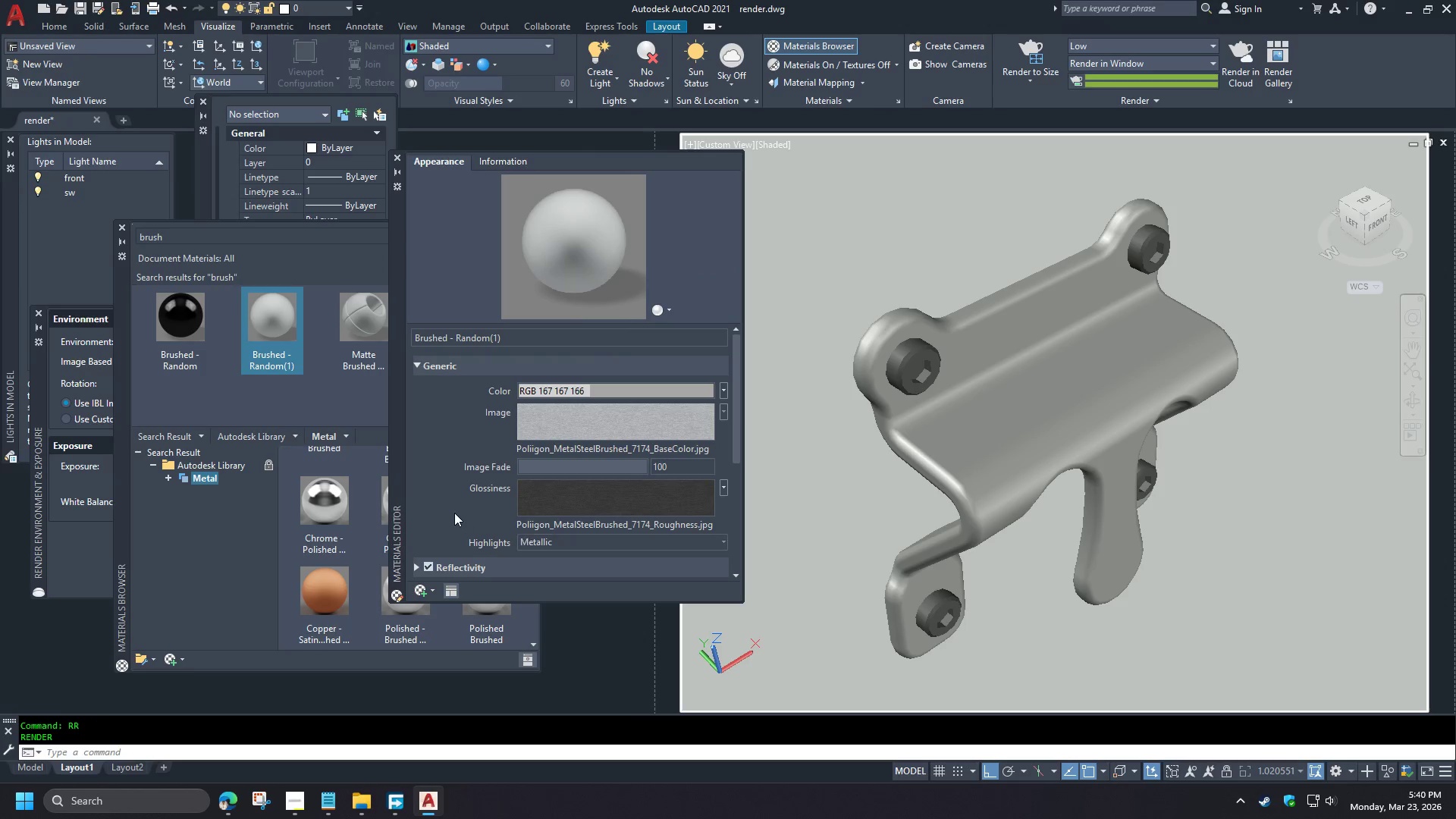 
left_click([417, 475])
 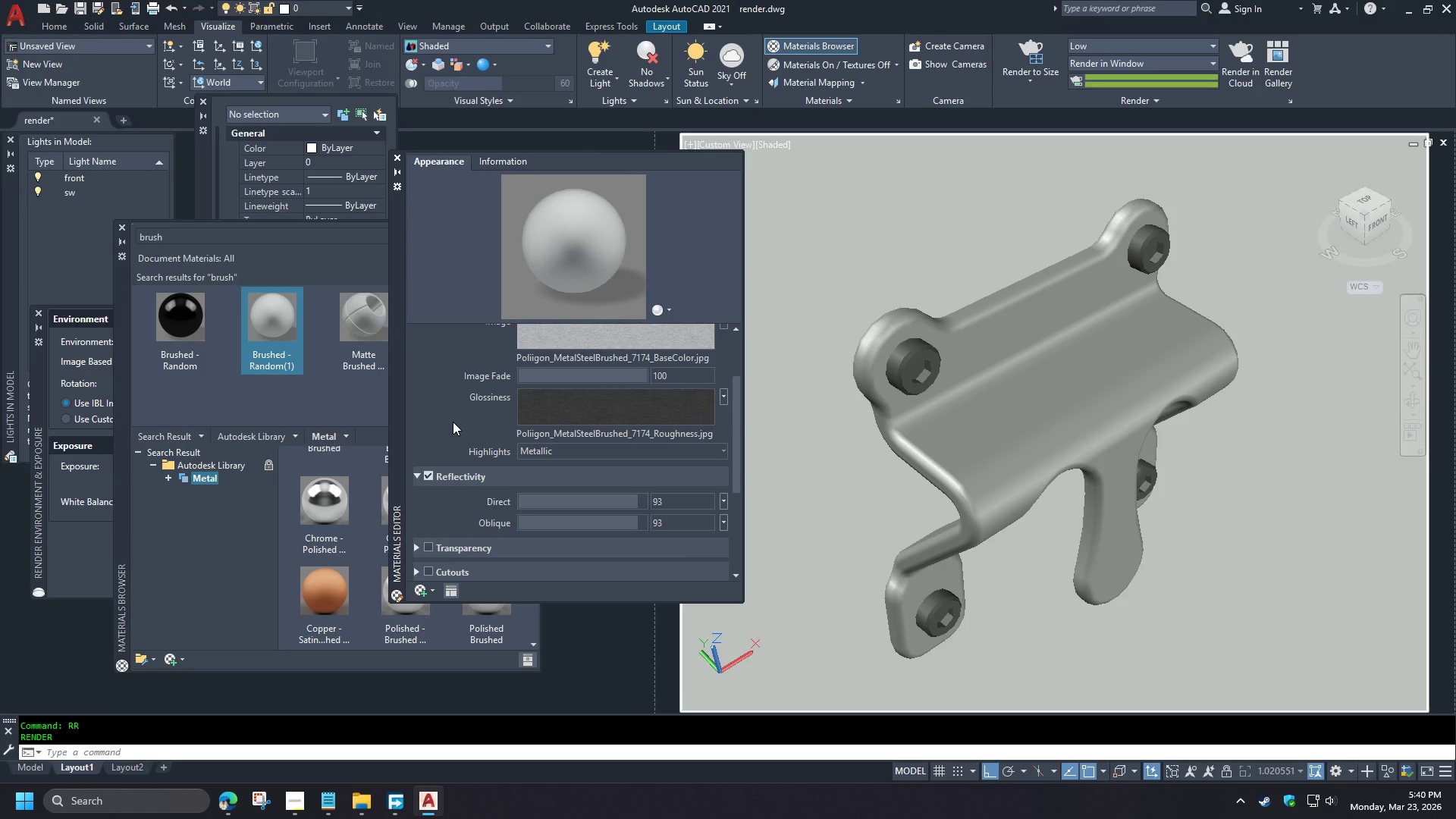 
scroll: coordinate [449, 504], scroll_direction: down, amount: 2.0
 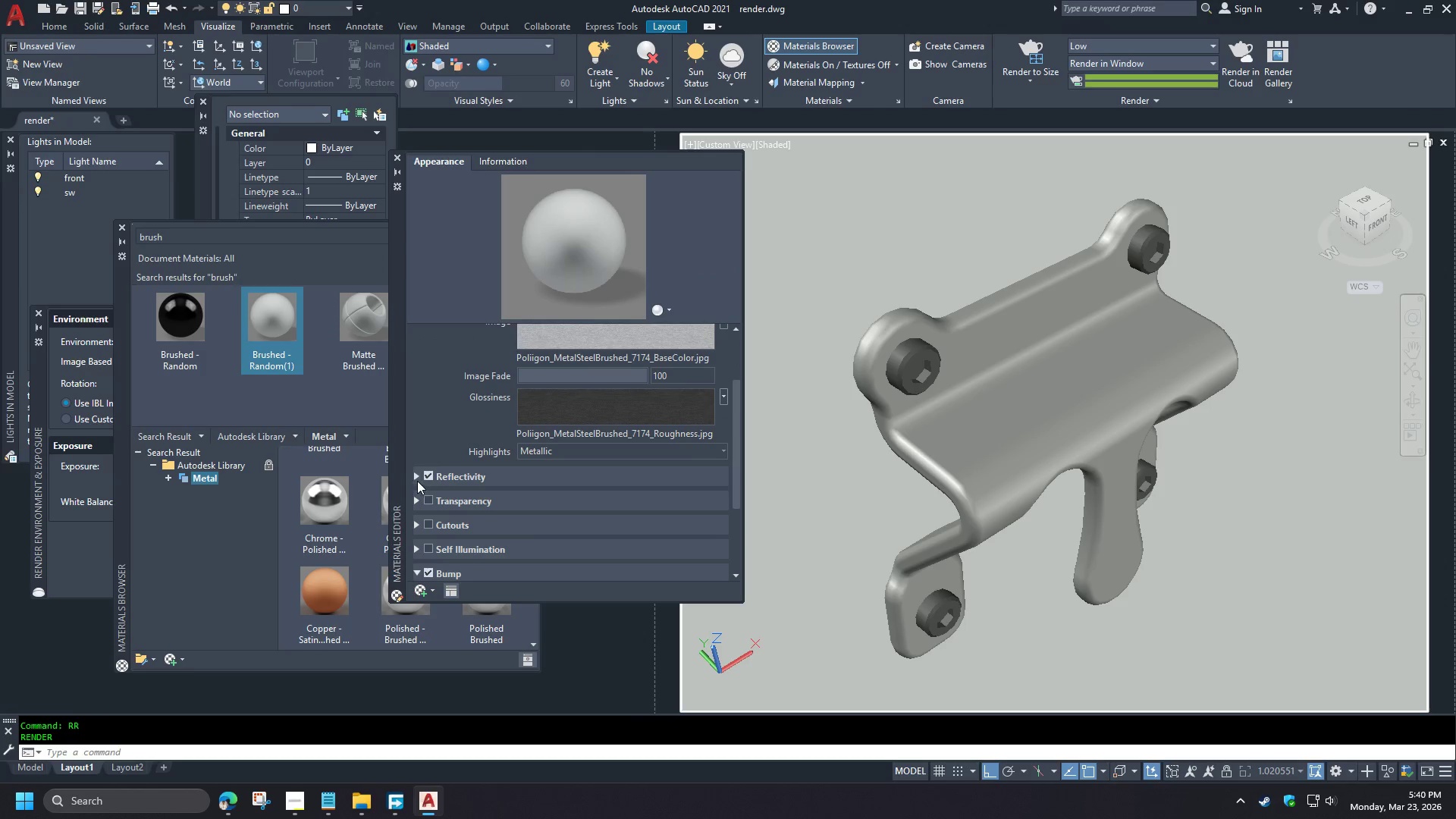 
wait(9.8)
 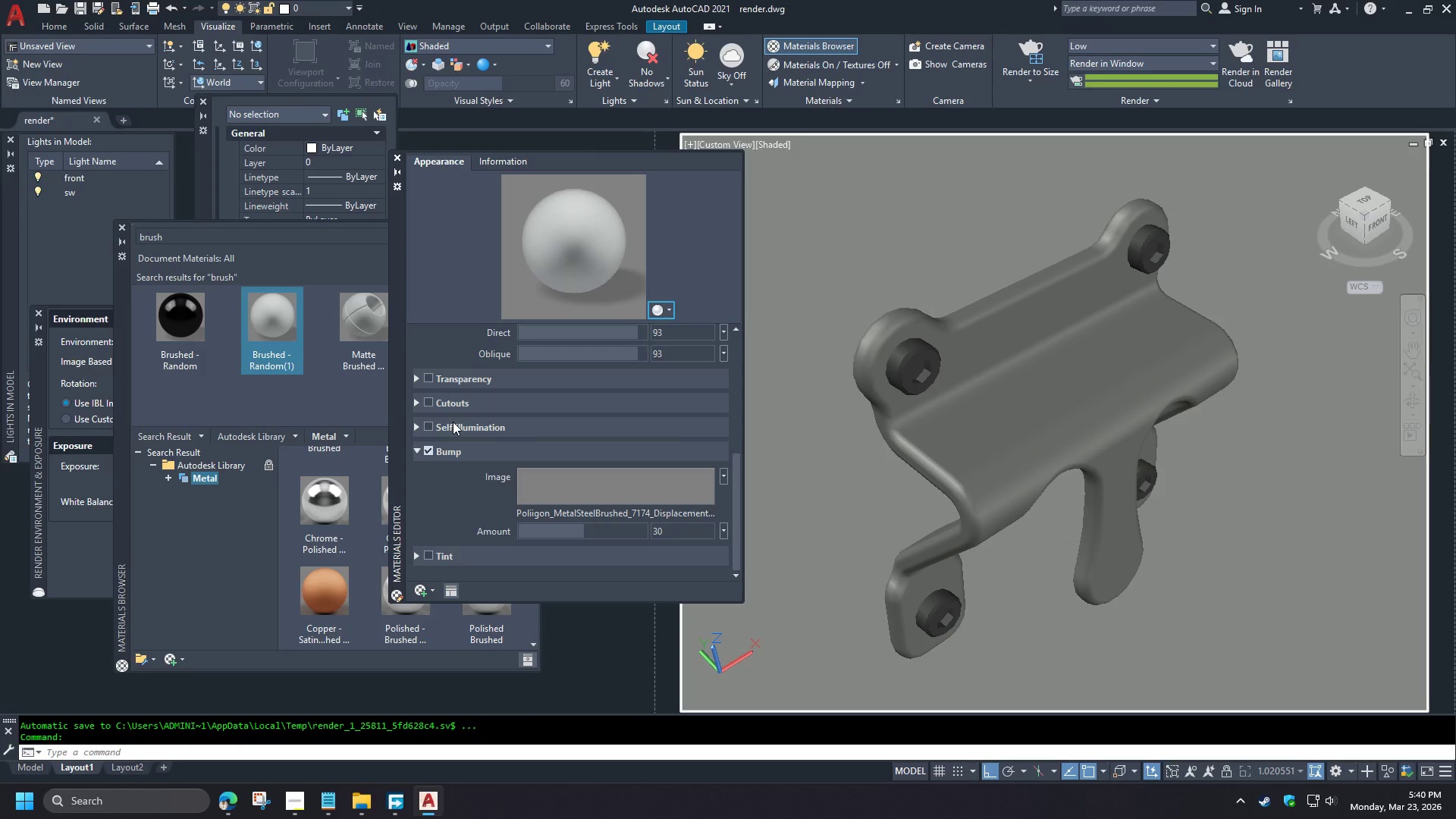 
left_click_drag(start_coordinate=[585, 529], to_coordinate=[618, 531])
 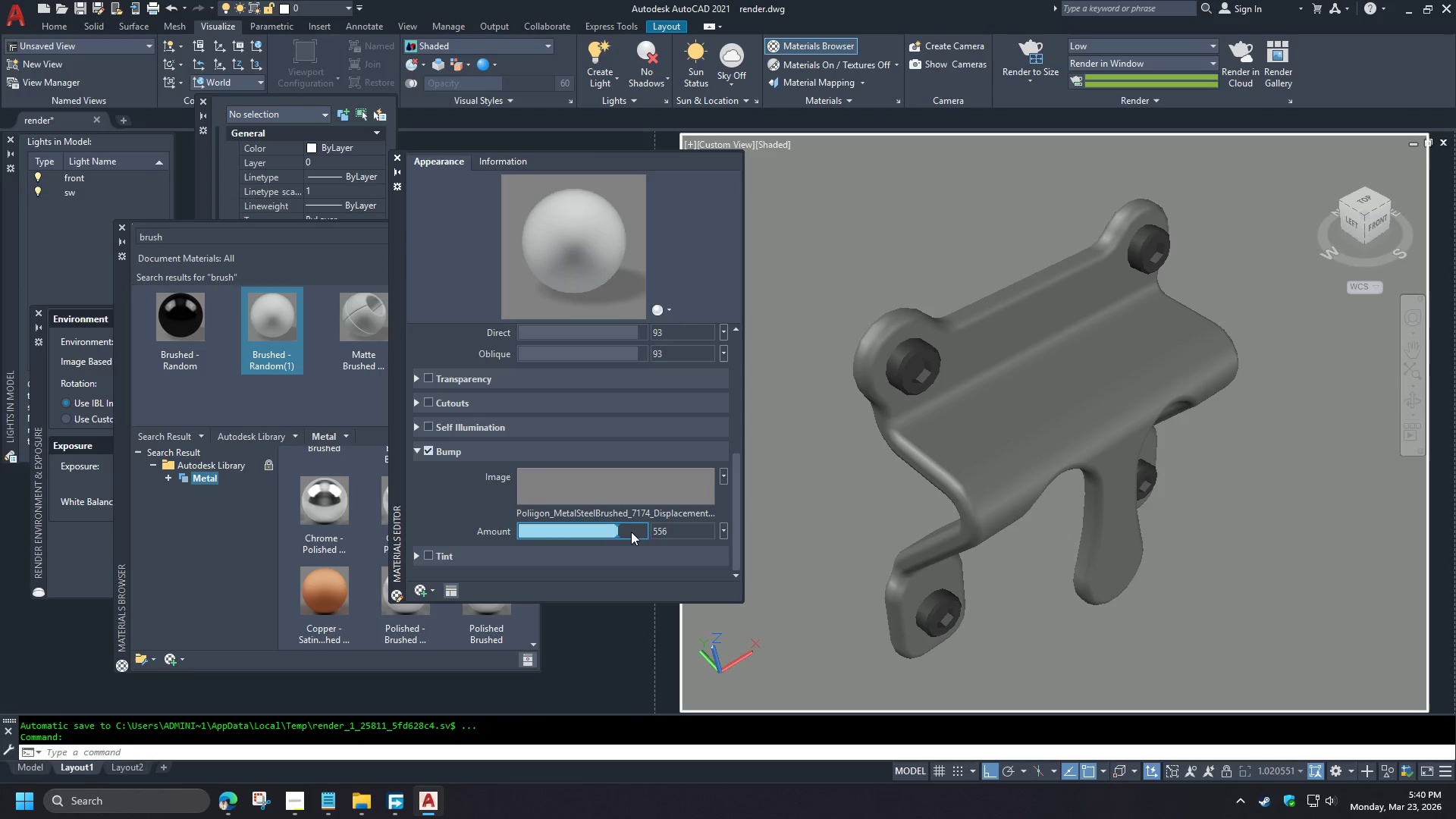 
left_click_drag(start_coordinate=[623, 533], to_coordinate=[642, 533])
 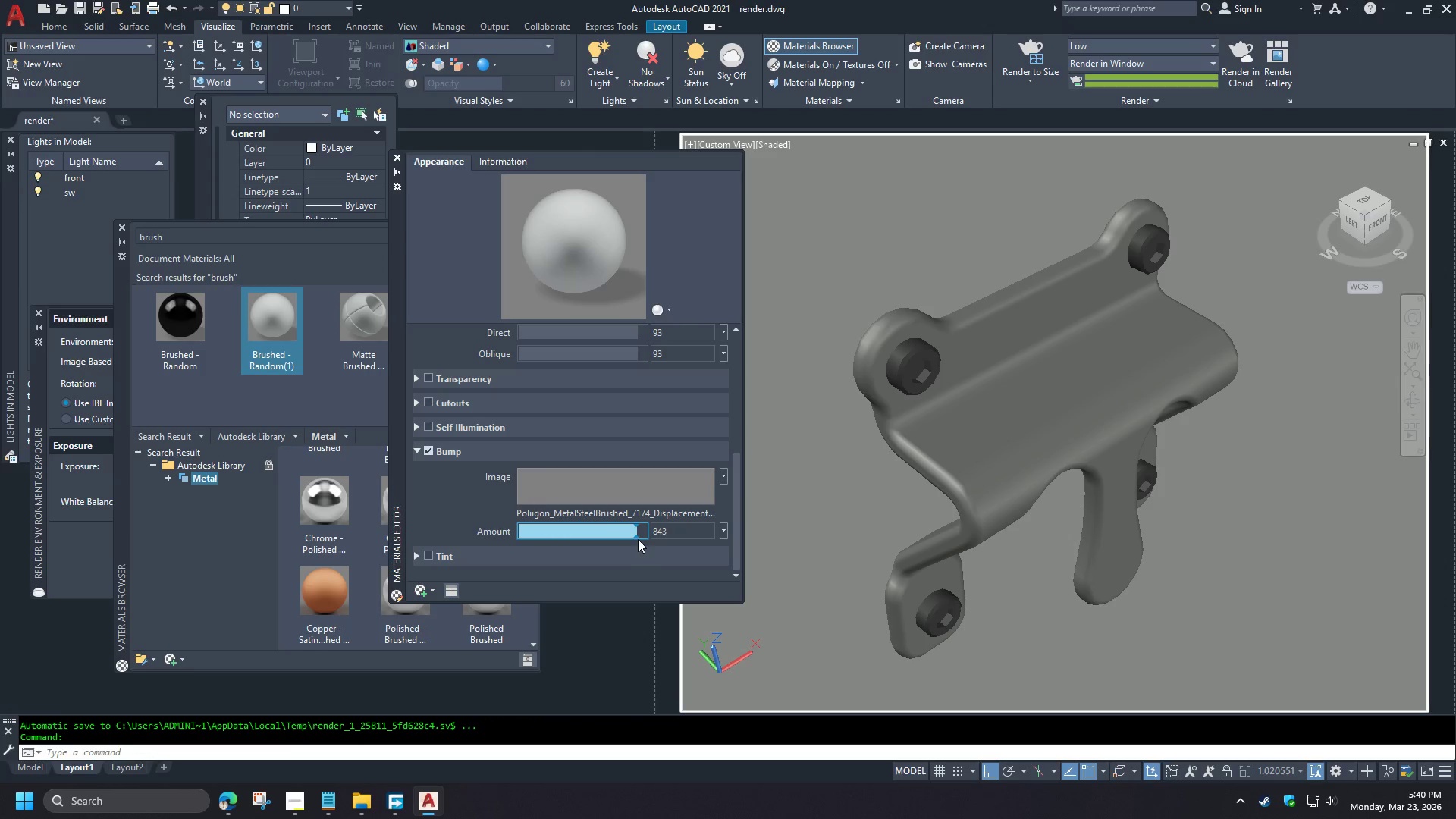 
scroll: coordinate [453, 422], scroll_direction: down, amount: 2.0
 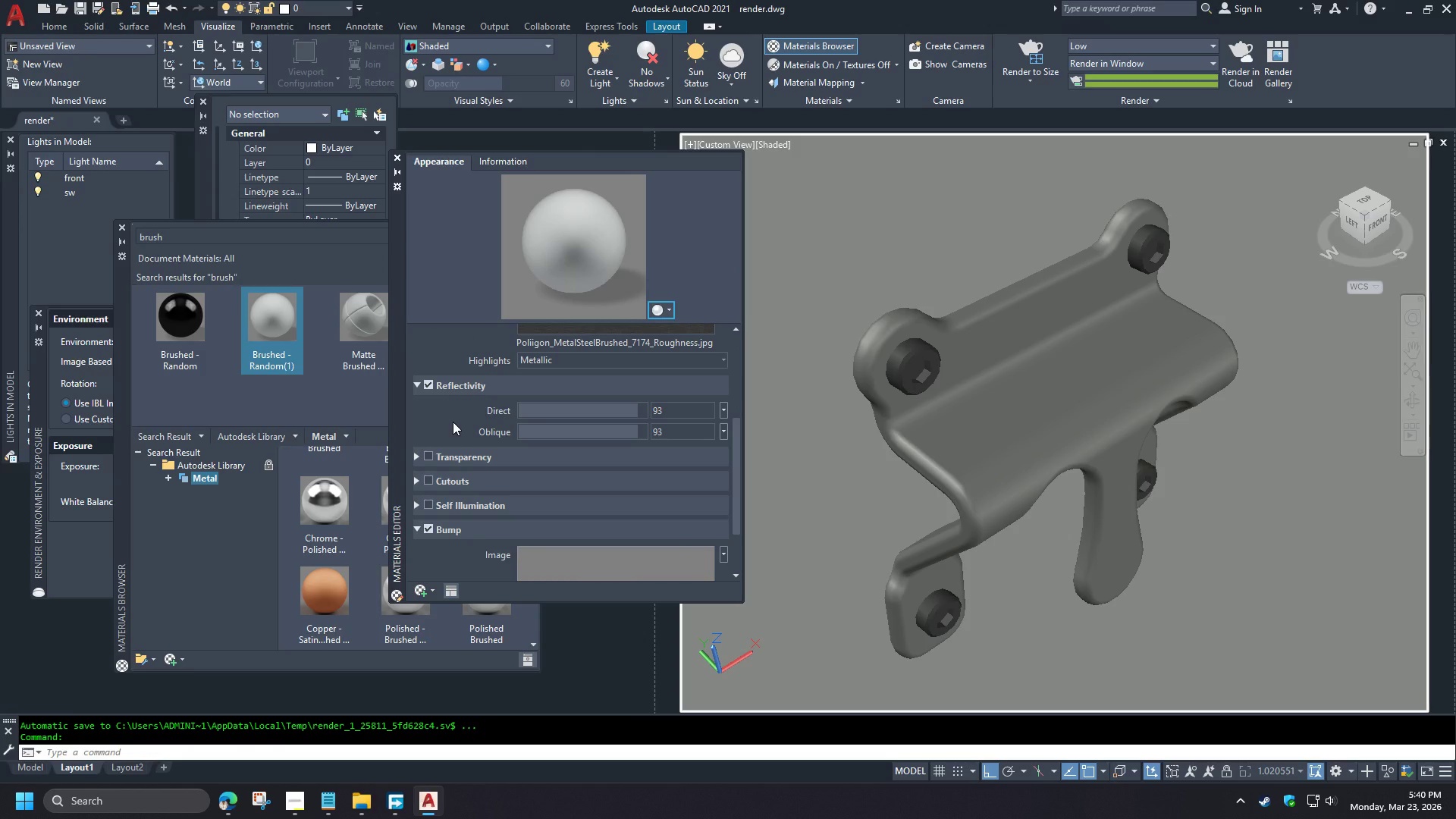 
left_click_drag(start_coordinate=[637, 536], to_coordinate=[651, 536])
 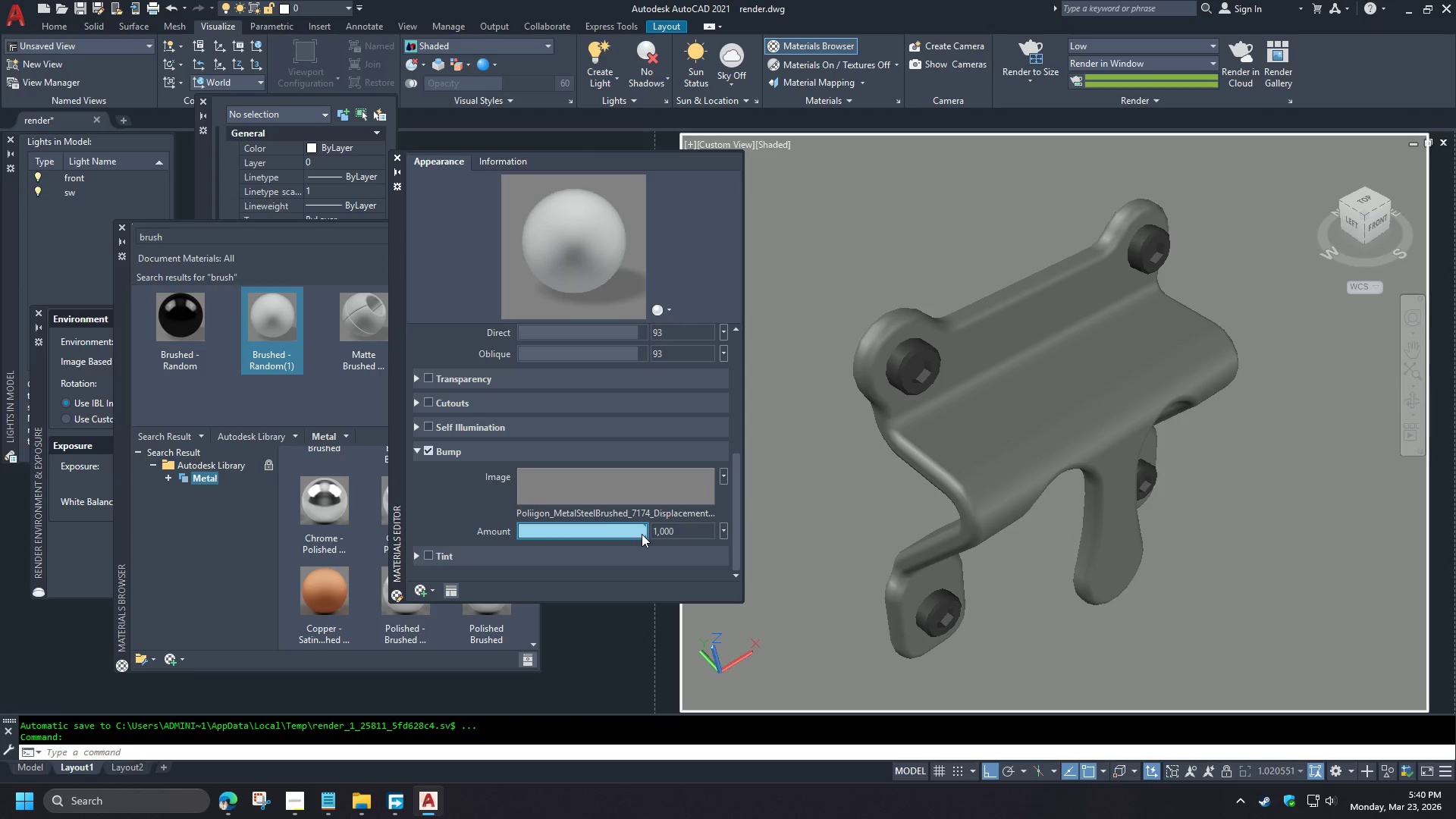 
left_click_drag(start_coordinate=[642, 534], to_coordinate=[526, 536])
 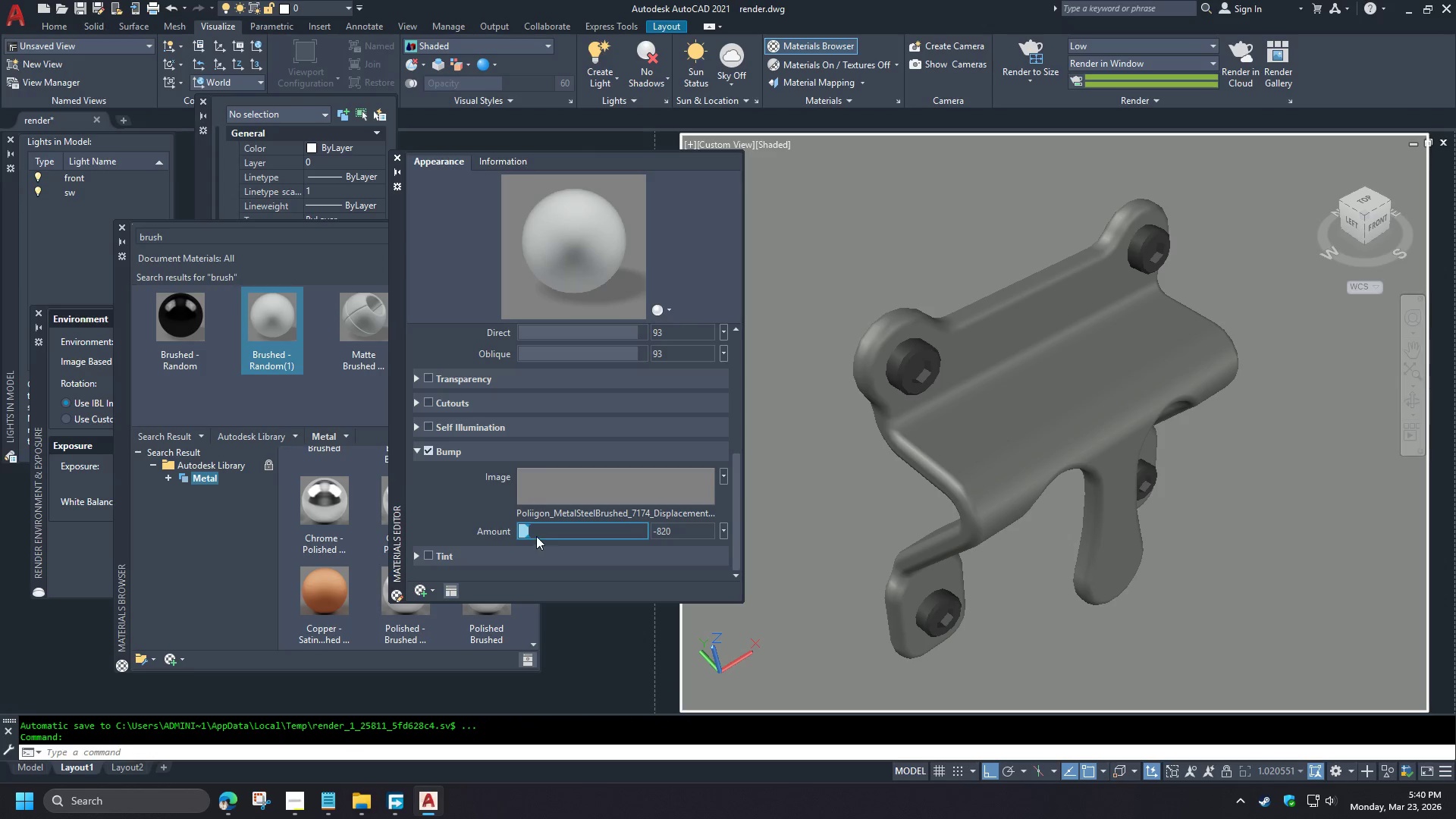 
left_click_drag(start_coordinate=[536, 536], to_coordinate=[583, 536])
 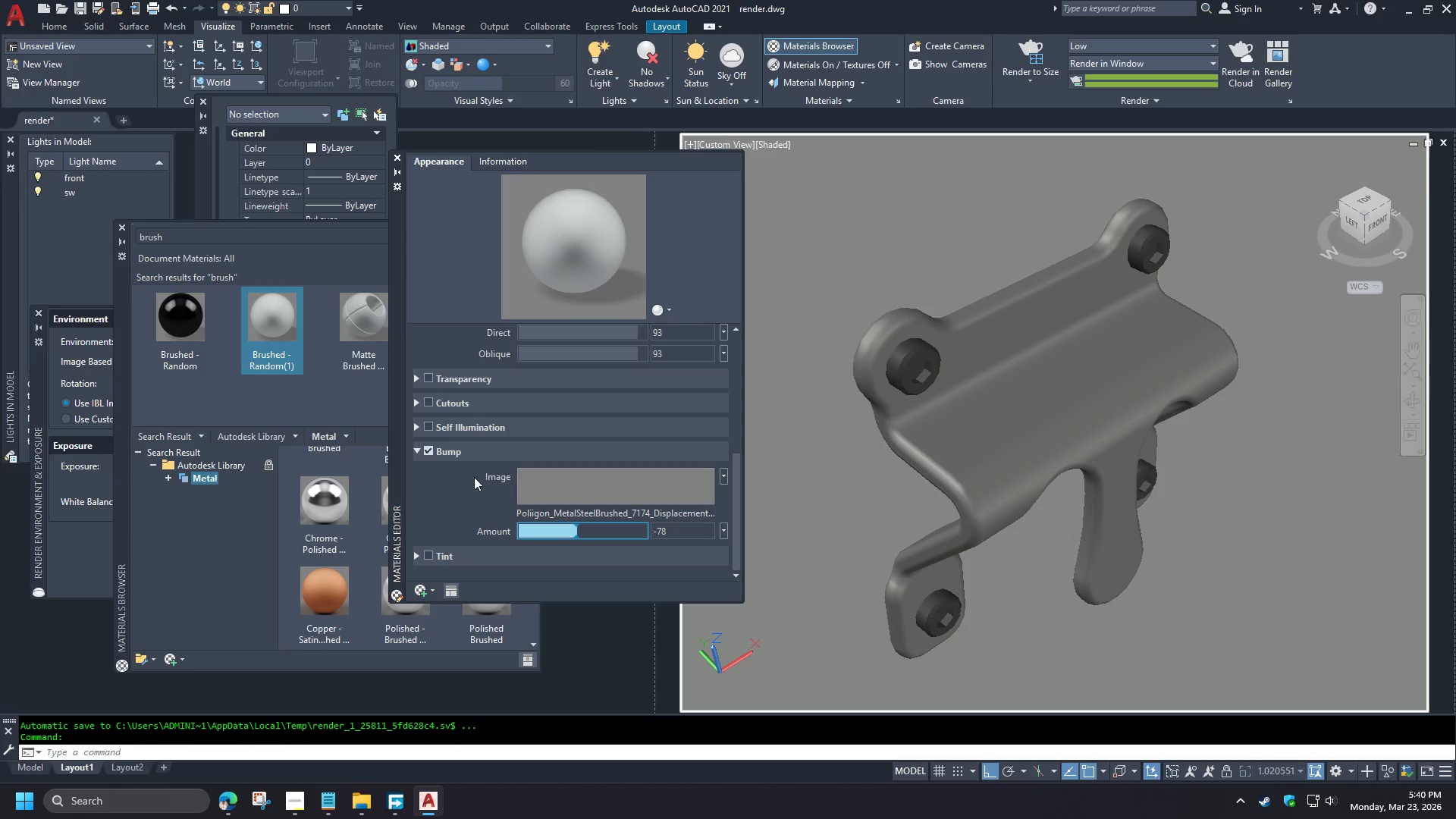 
scroll: coordinate [453, 422], scroll_direction: down, amount: 4.0
 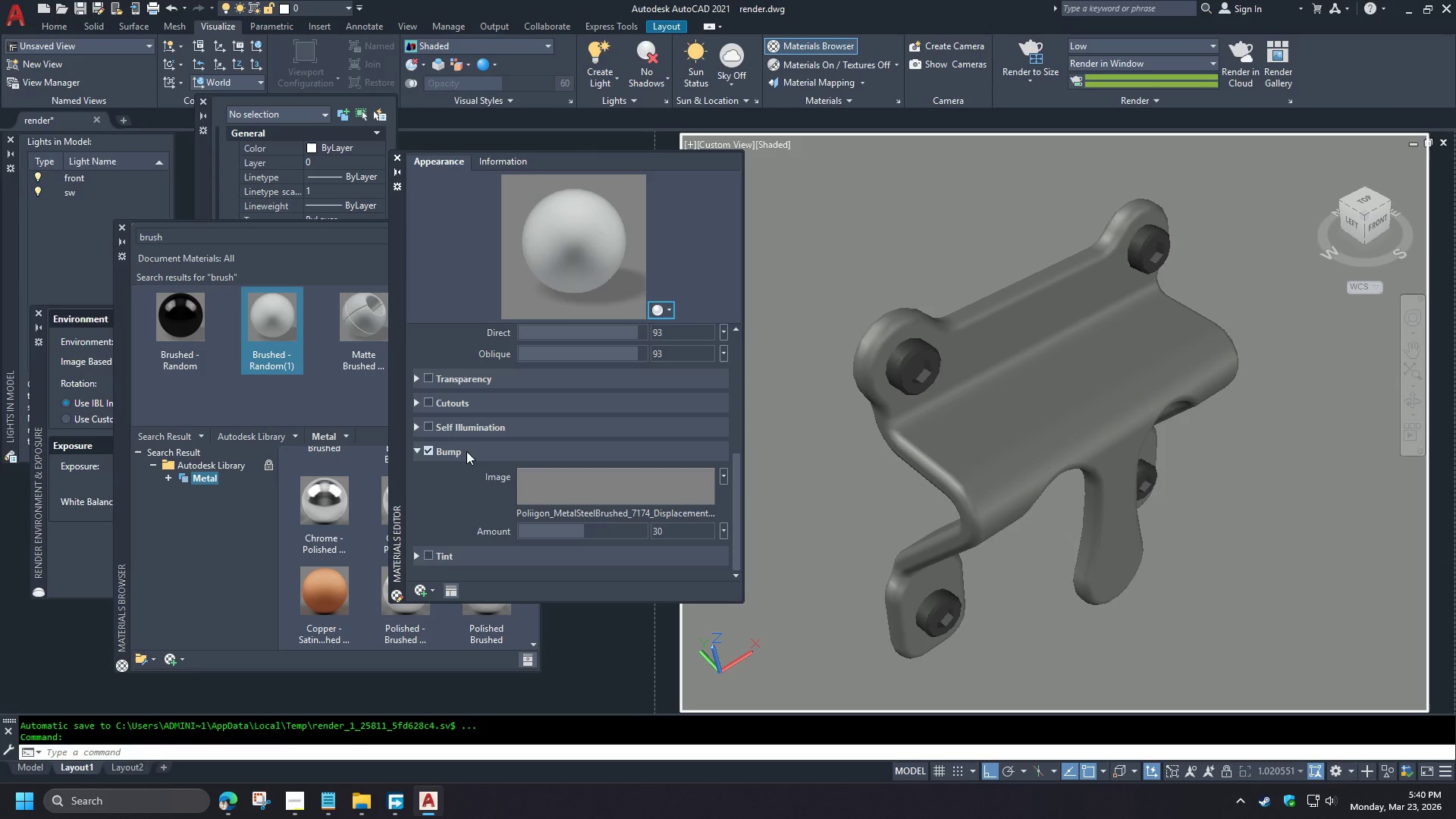 
left_click([563, 425])
 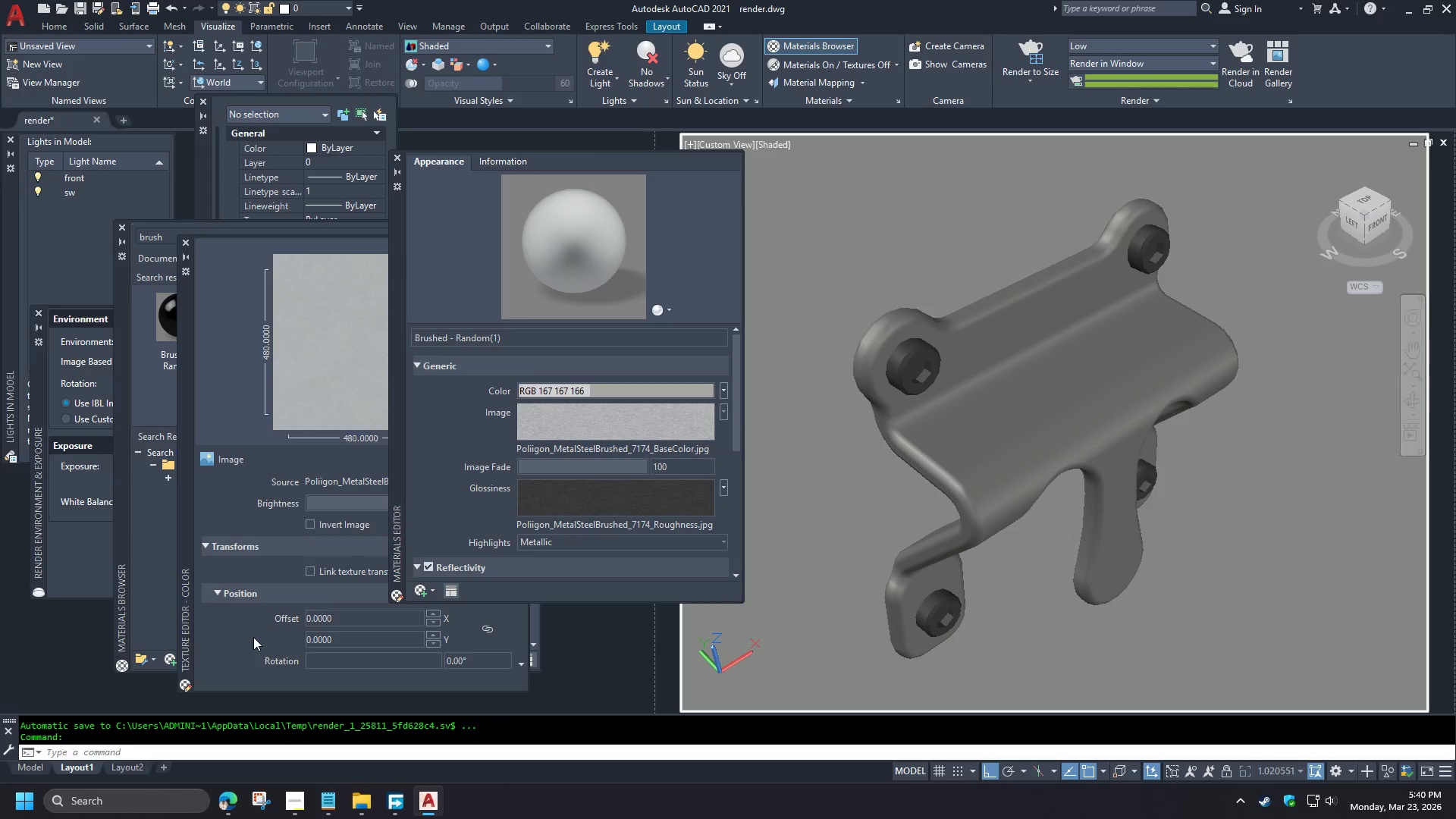 
left_click([366, 565])
 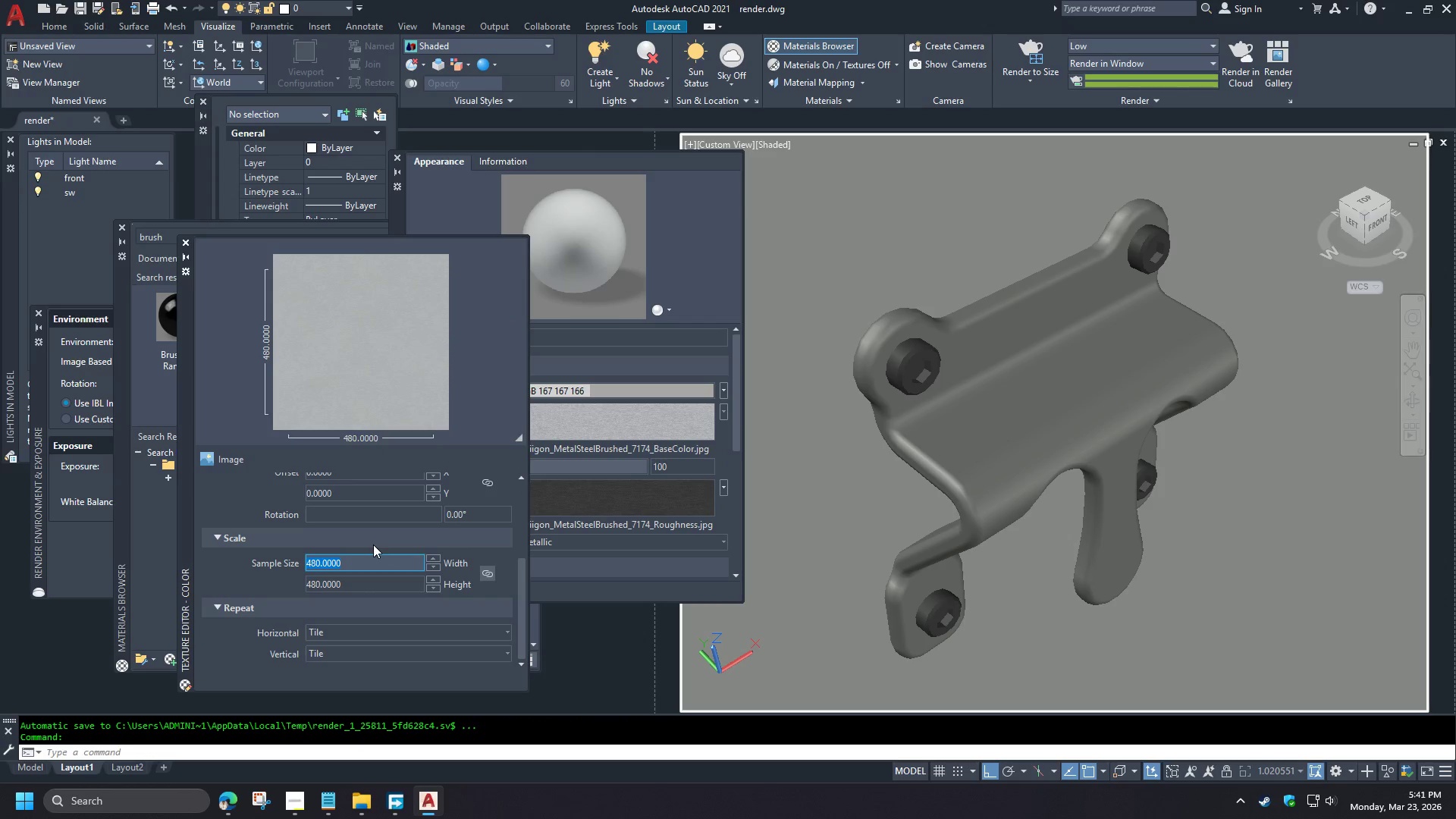 
wait(5.08)
 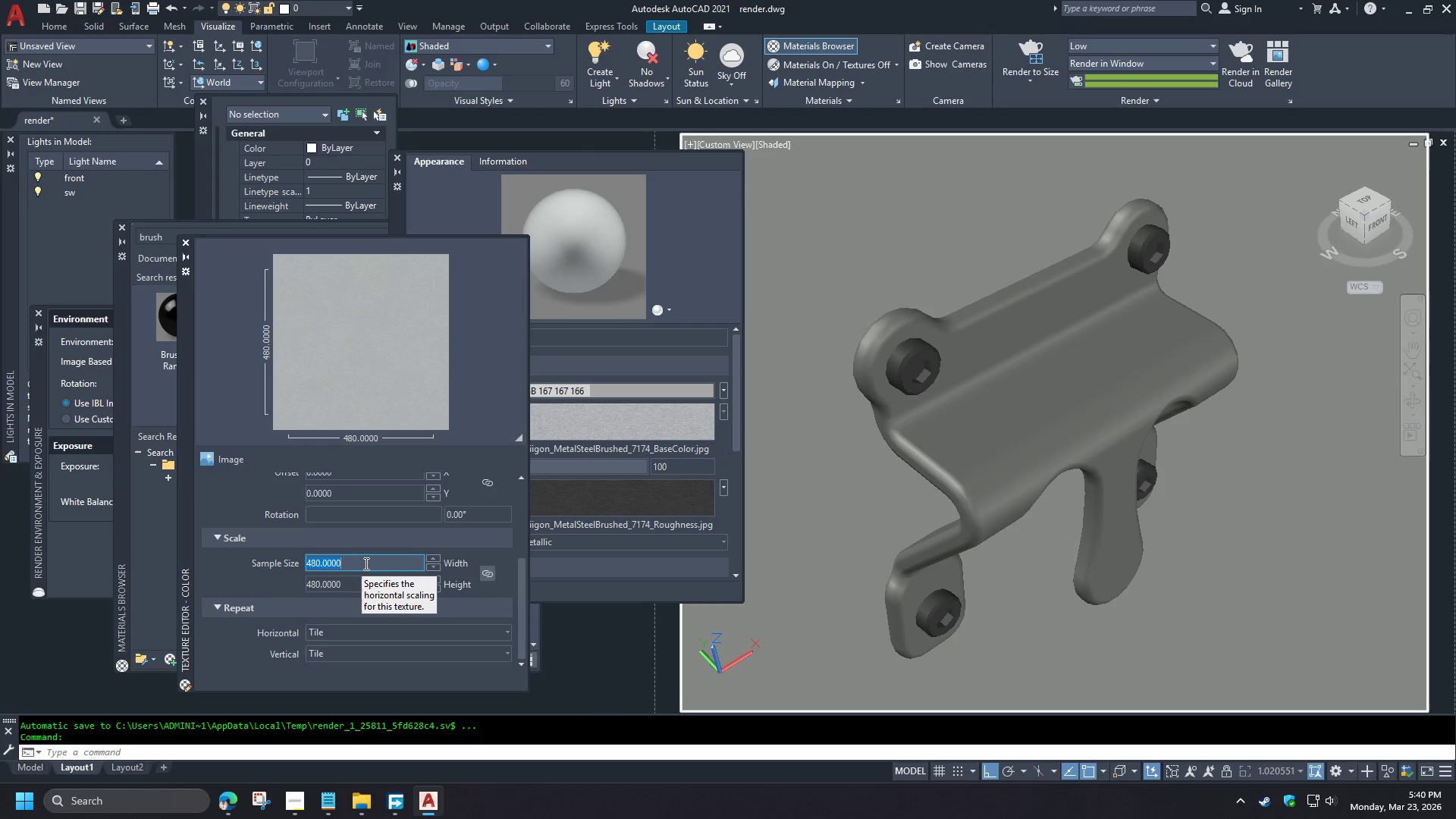 
key(Numpad1)
 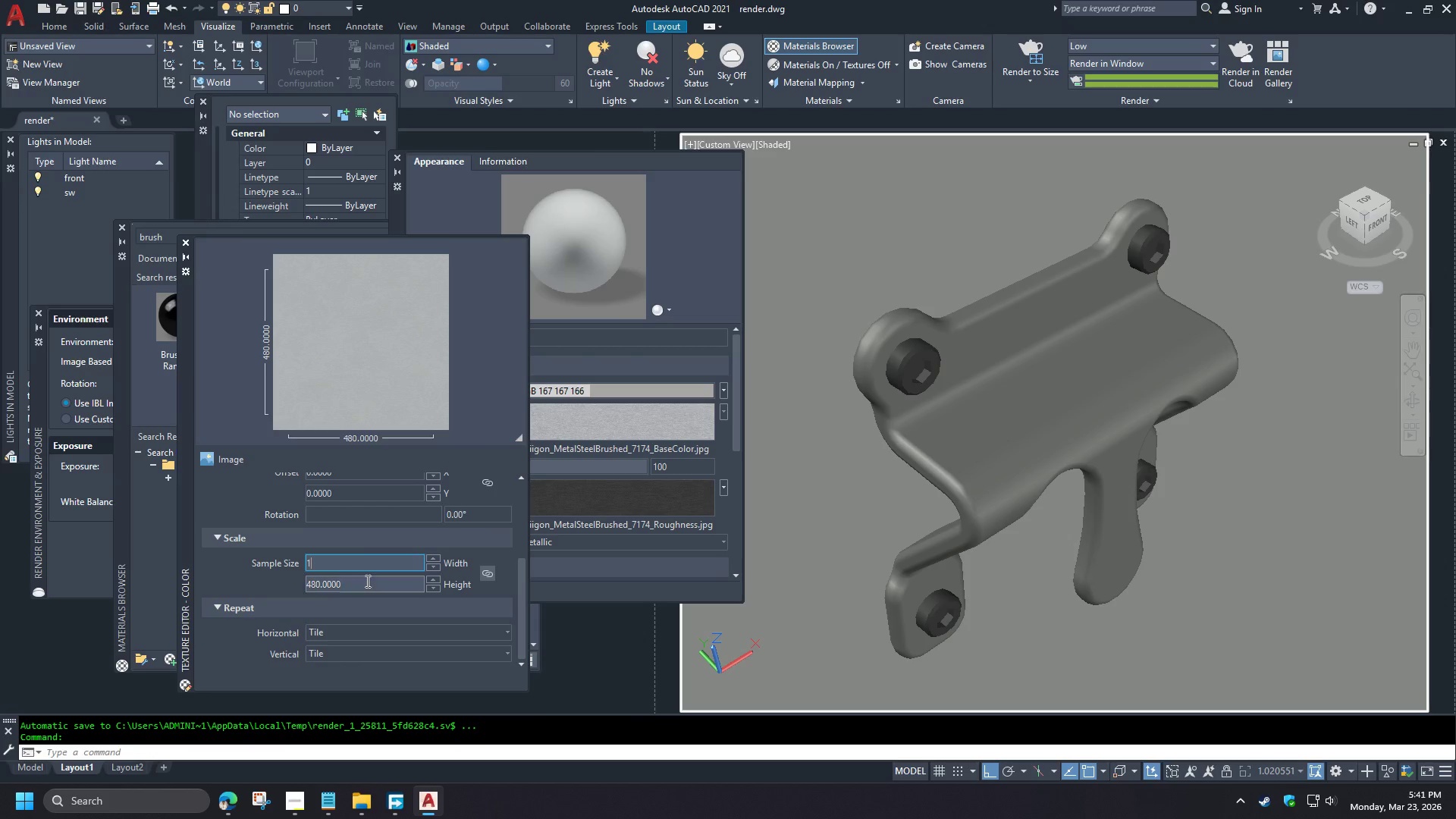 
key(Numpad0)
 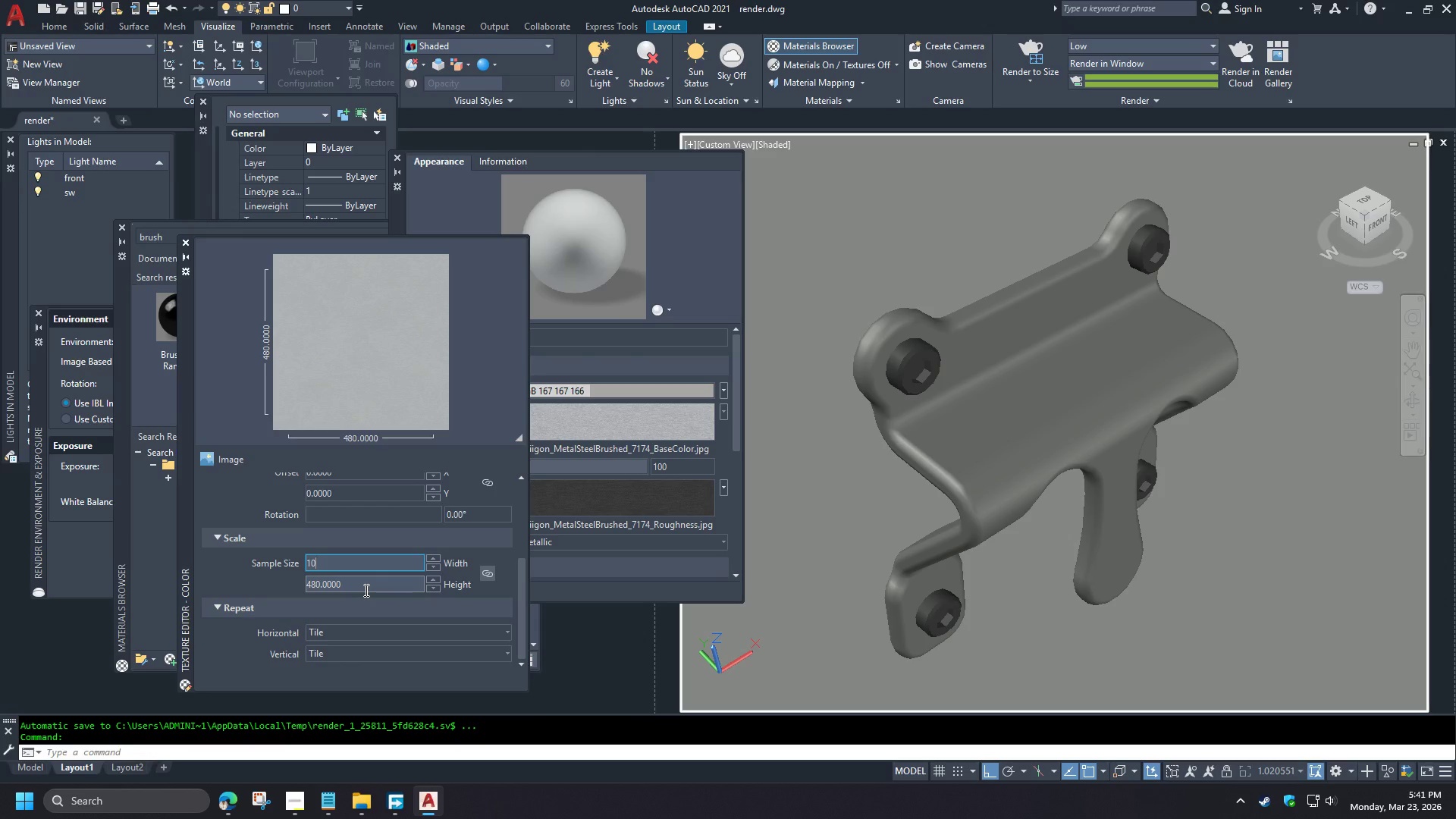 
left_click([365, 590])
 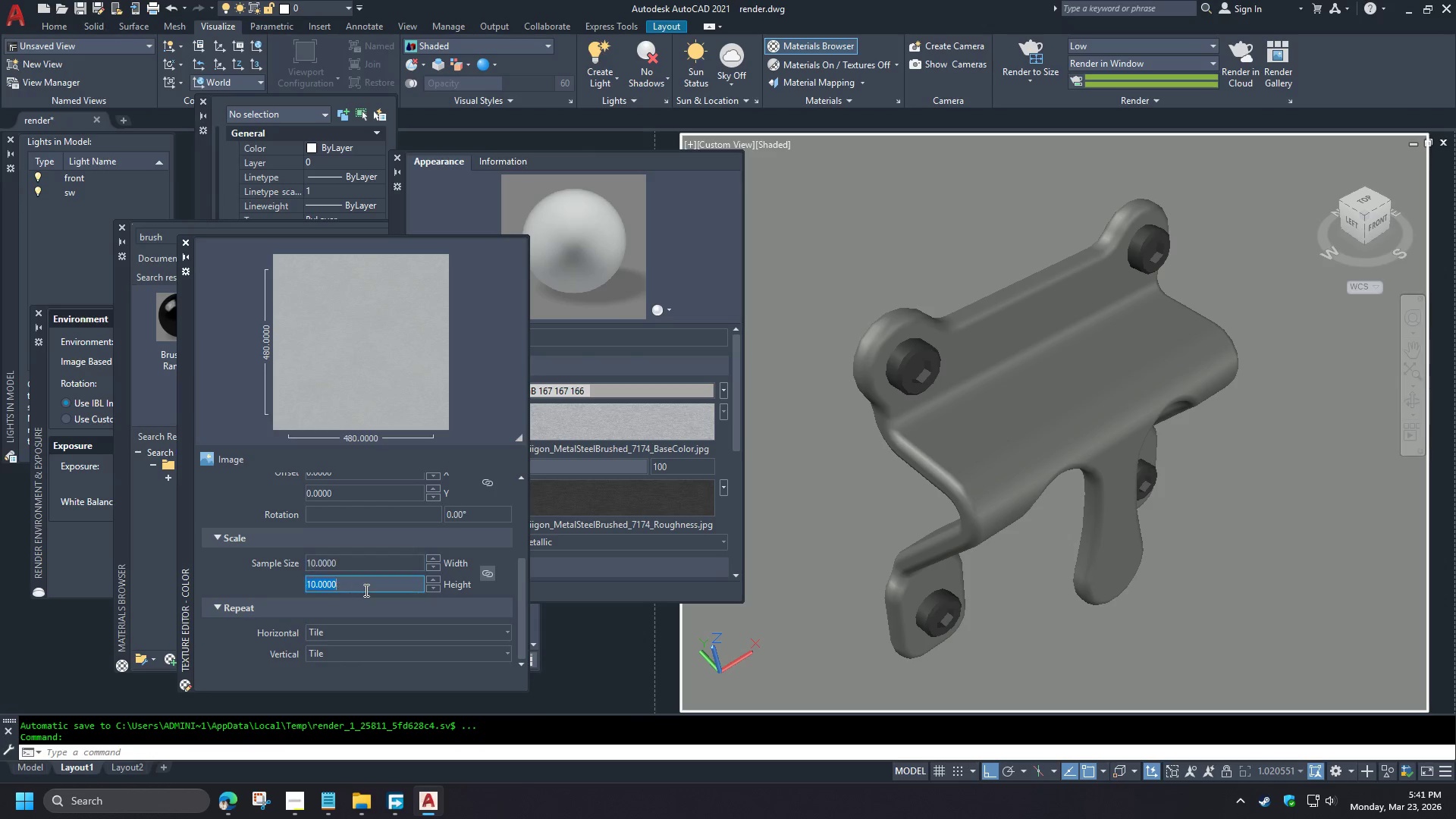 
key(Numpad1)
 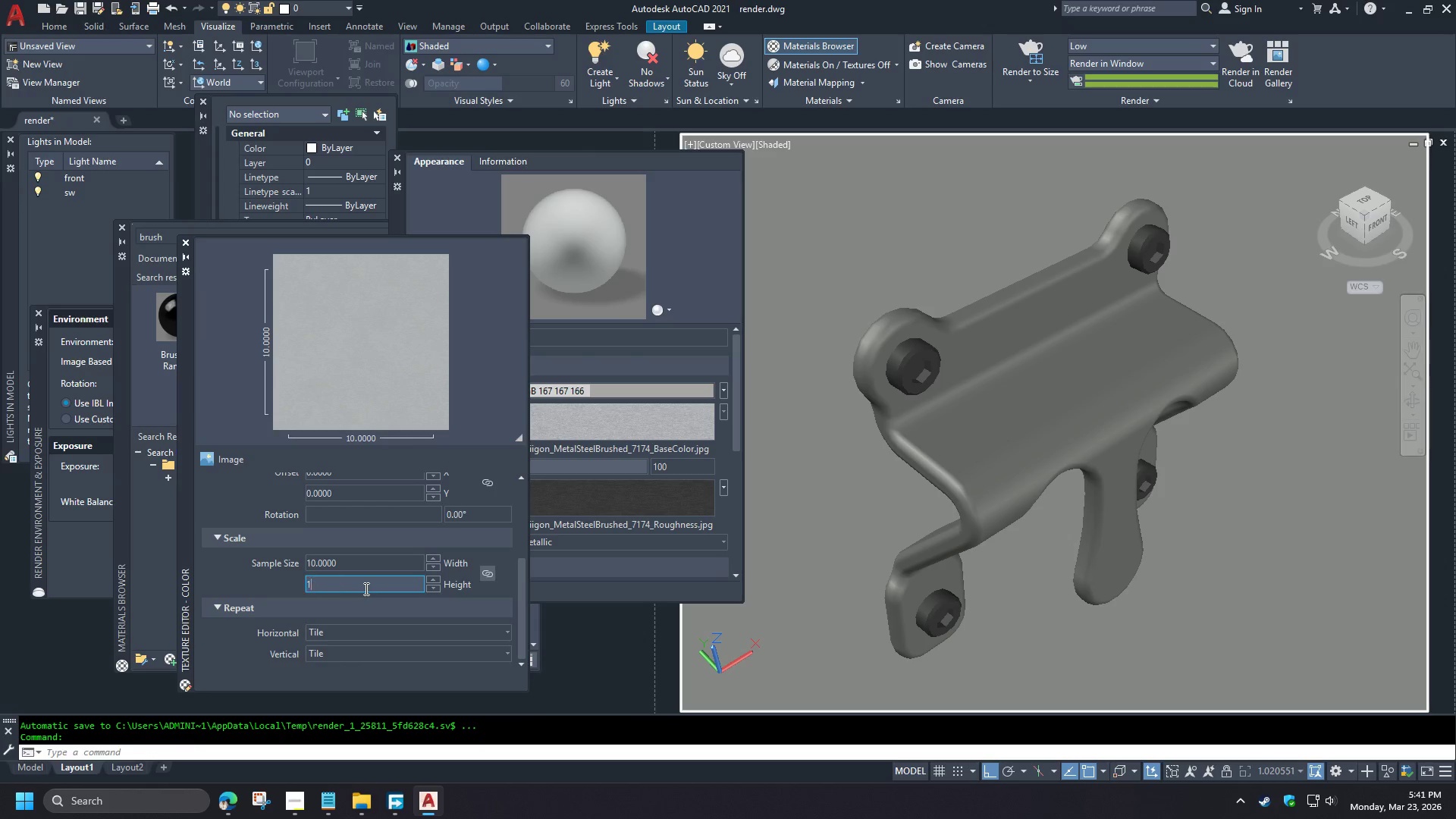 
key(Numpad0)
 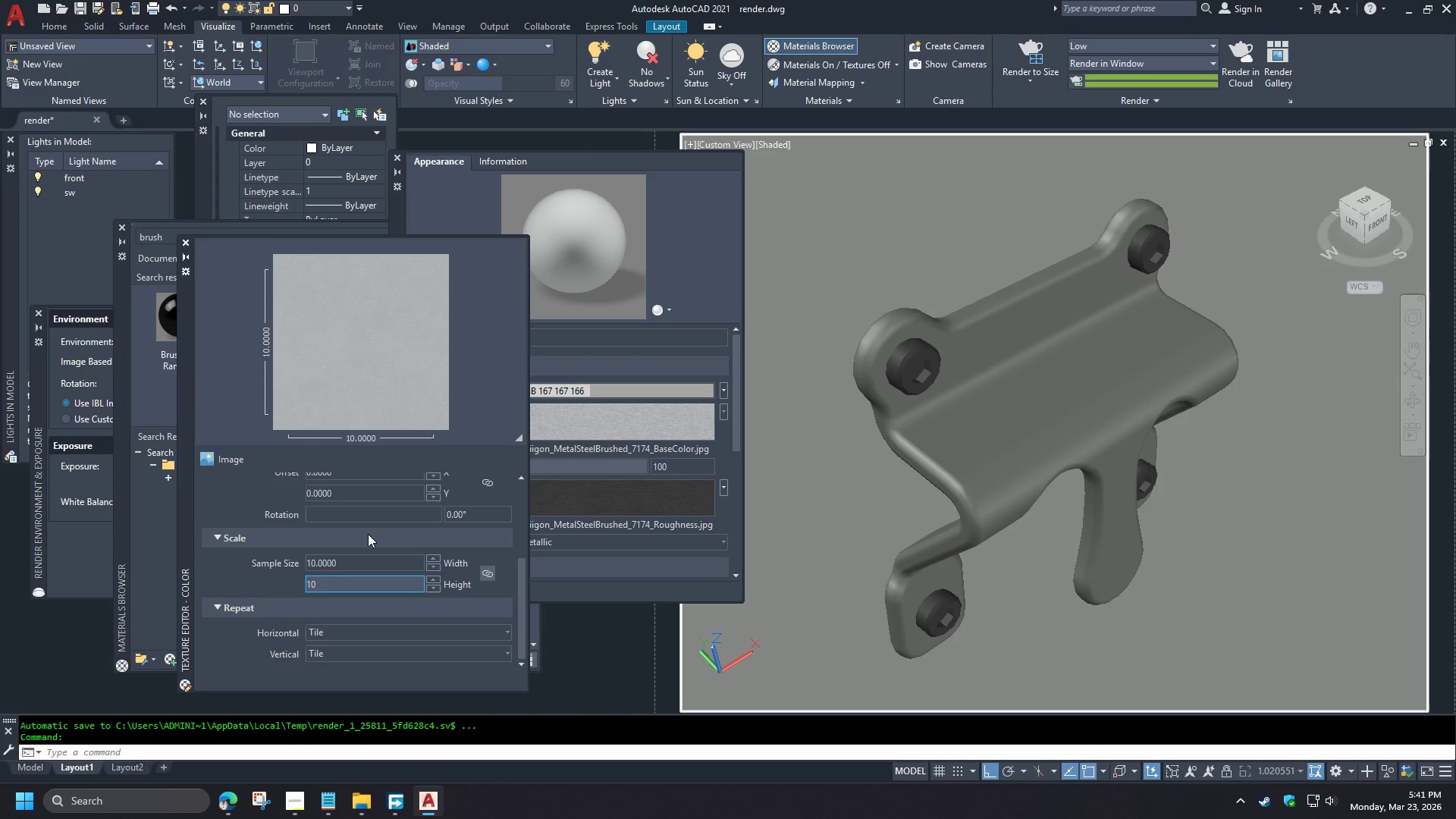 
left_click([259, 504])
 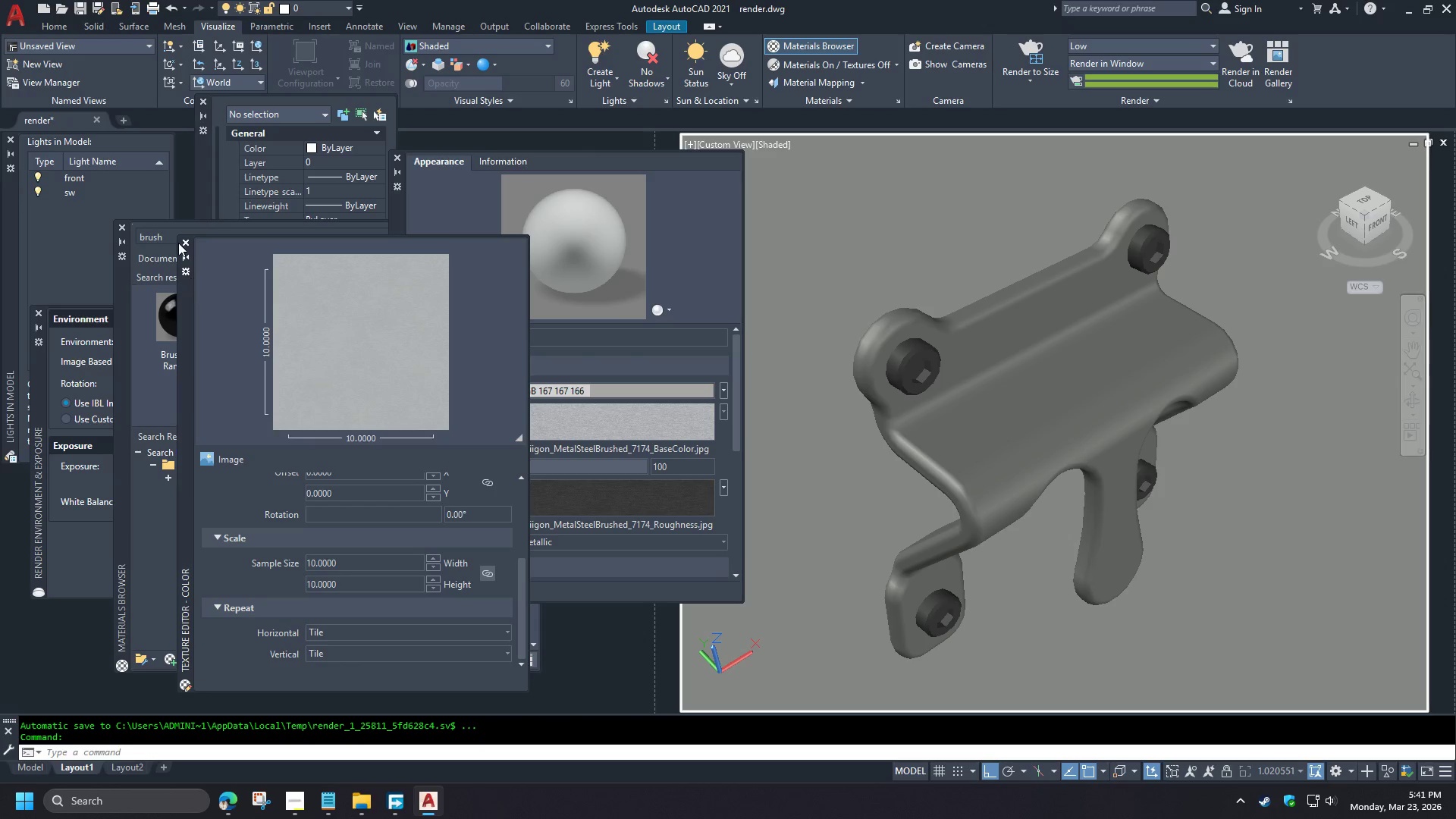 
scroll: coordinate [472, 486], scroll_direction: up, amount: 6.0
 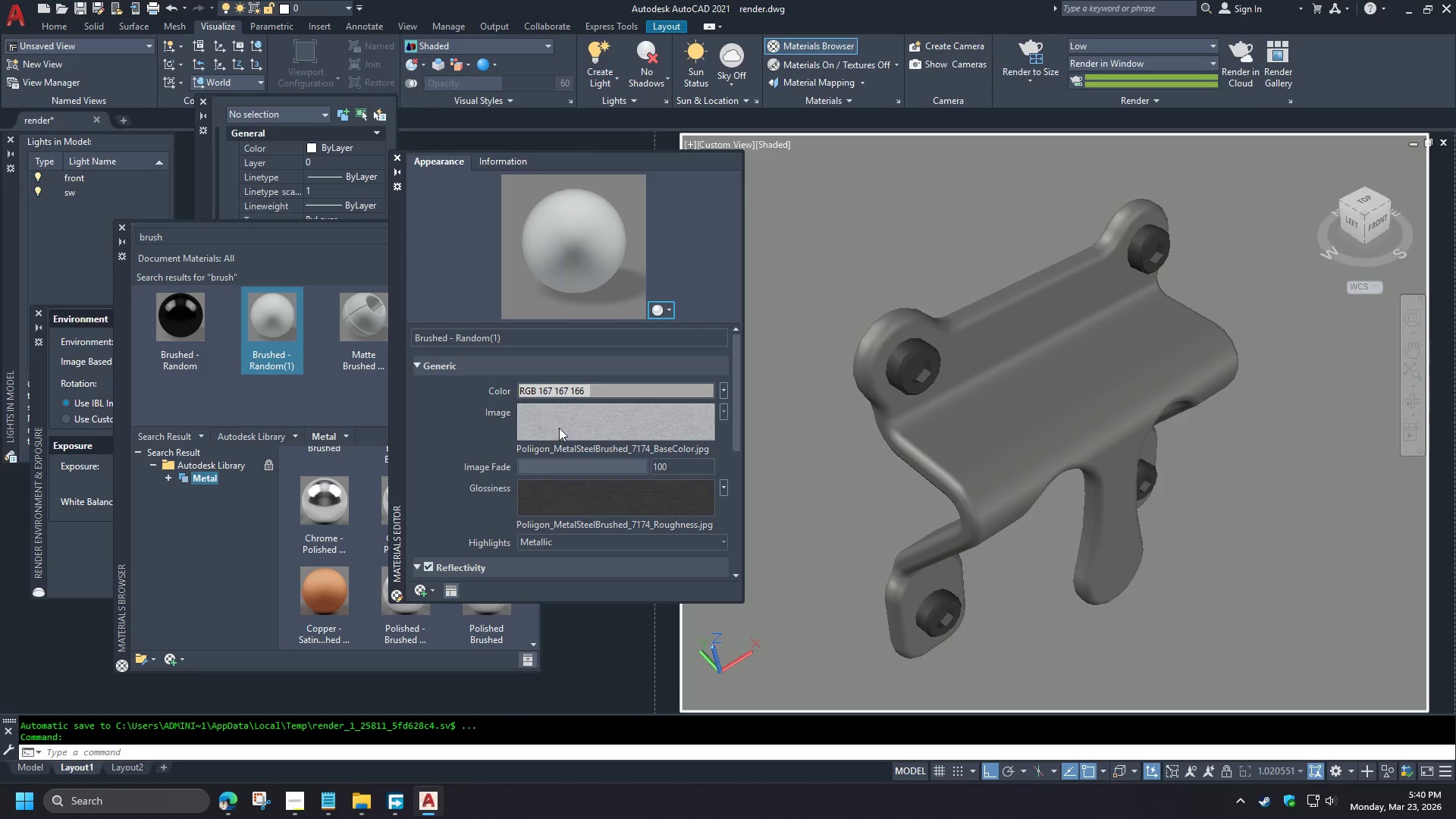 
left_click([184, 243])
 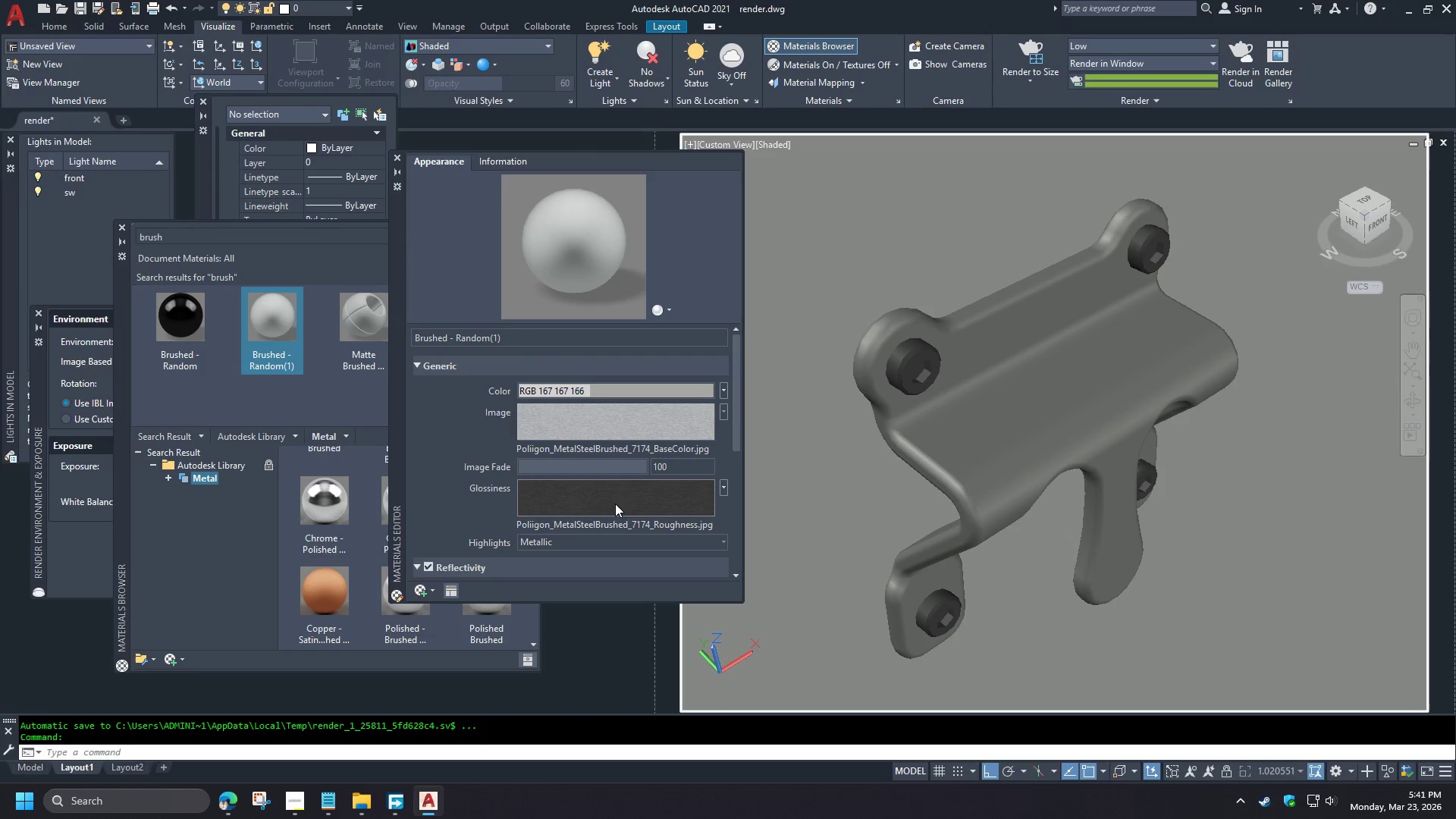 
left_click([604, 499])
 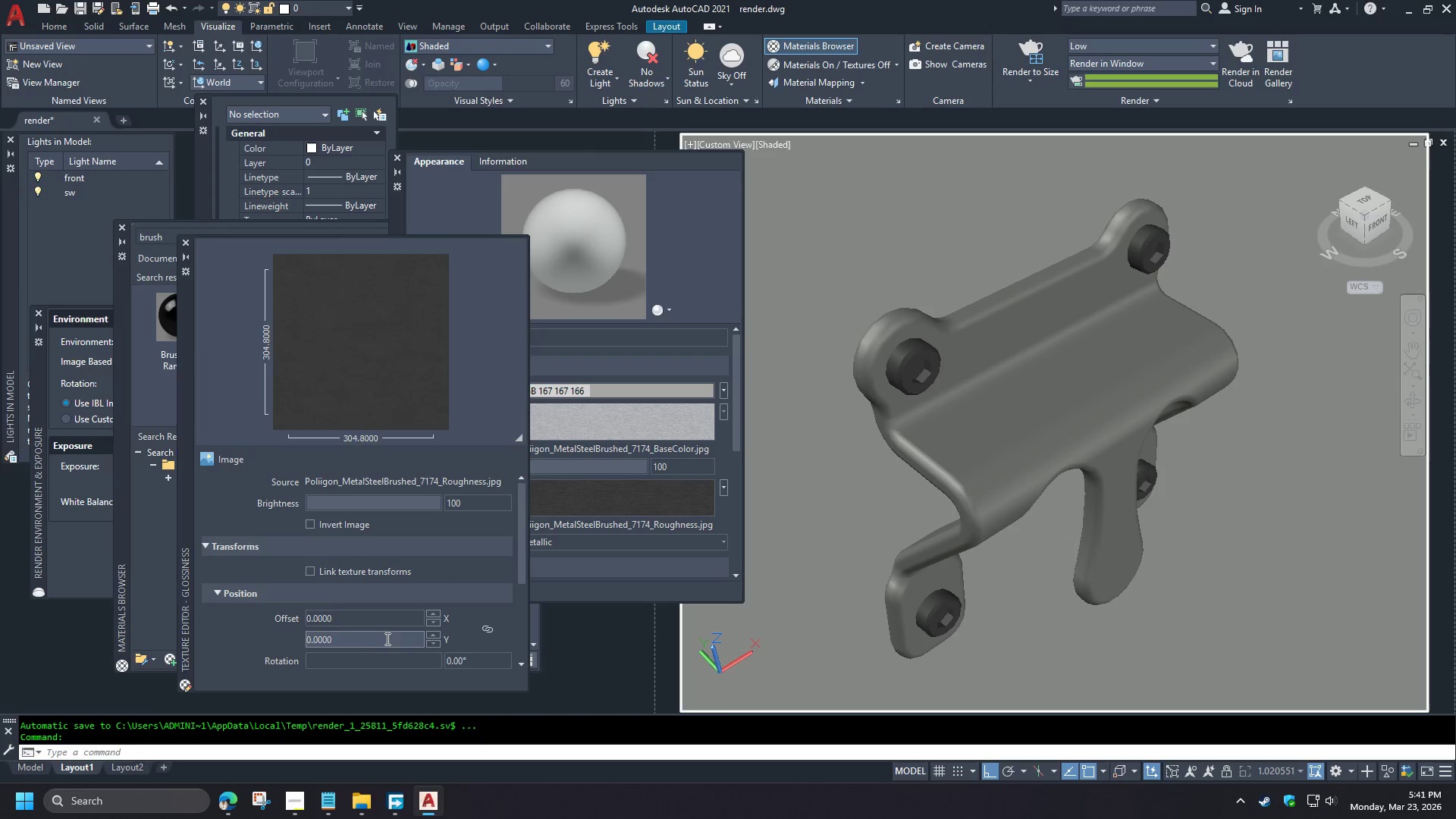 
scroll: coordinate [252, 638], scroll_direction: down, amount: 5.0
 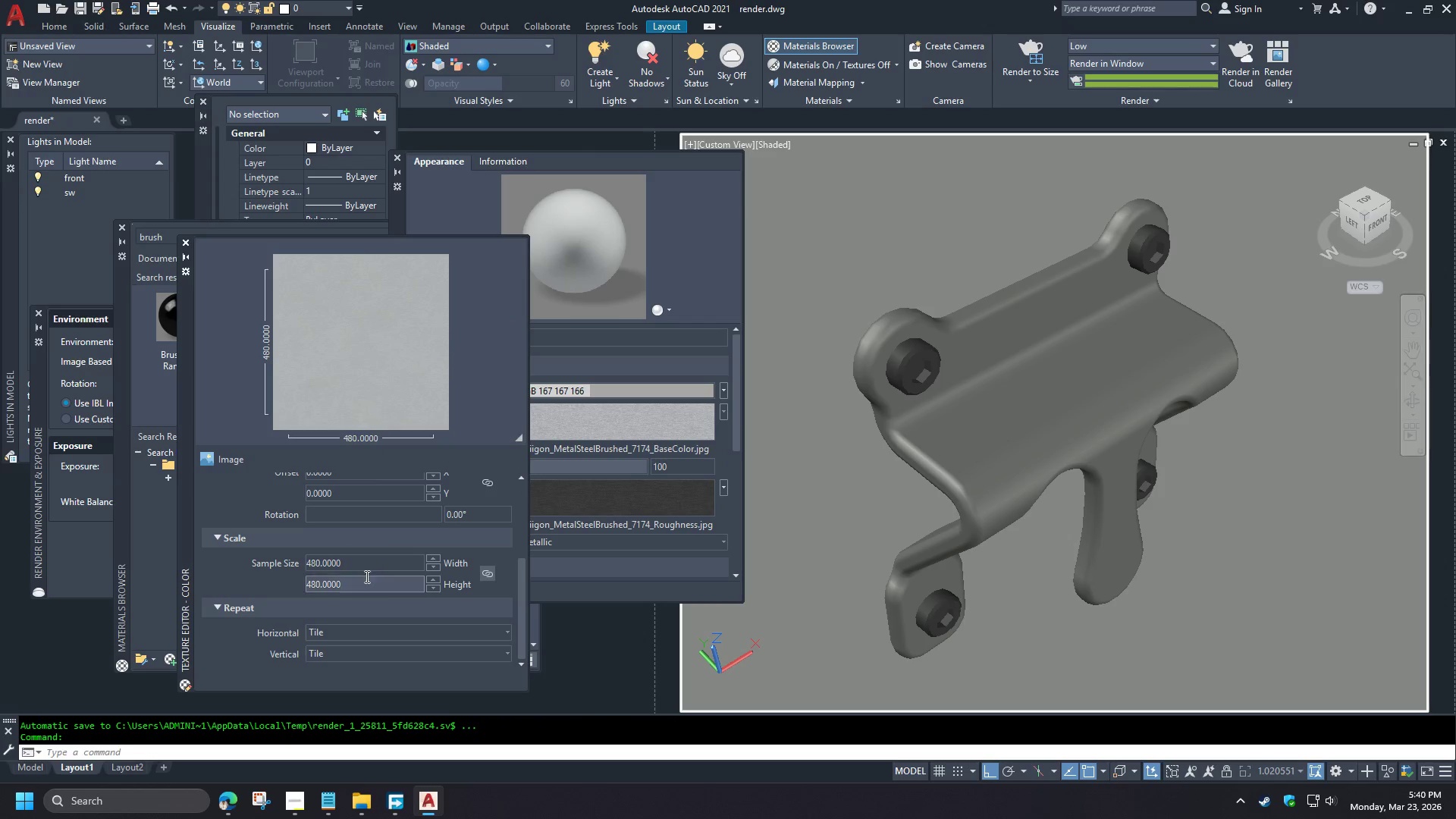 
left_click([360, 566])
 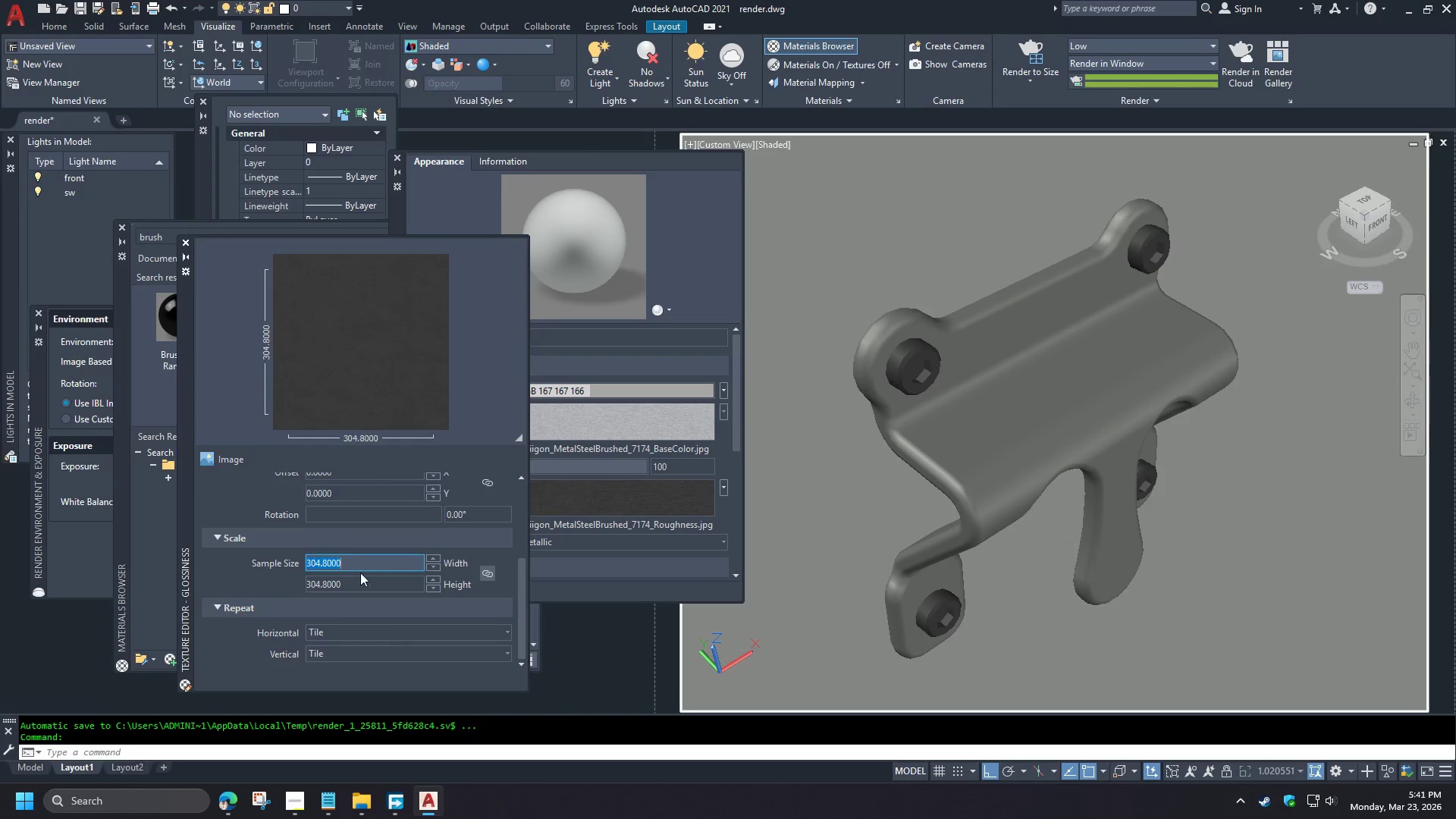 
key(Numpad1)
 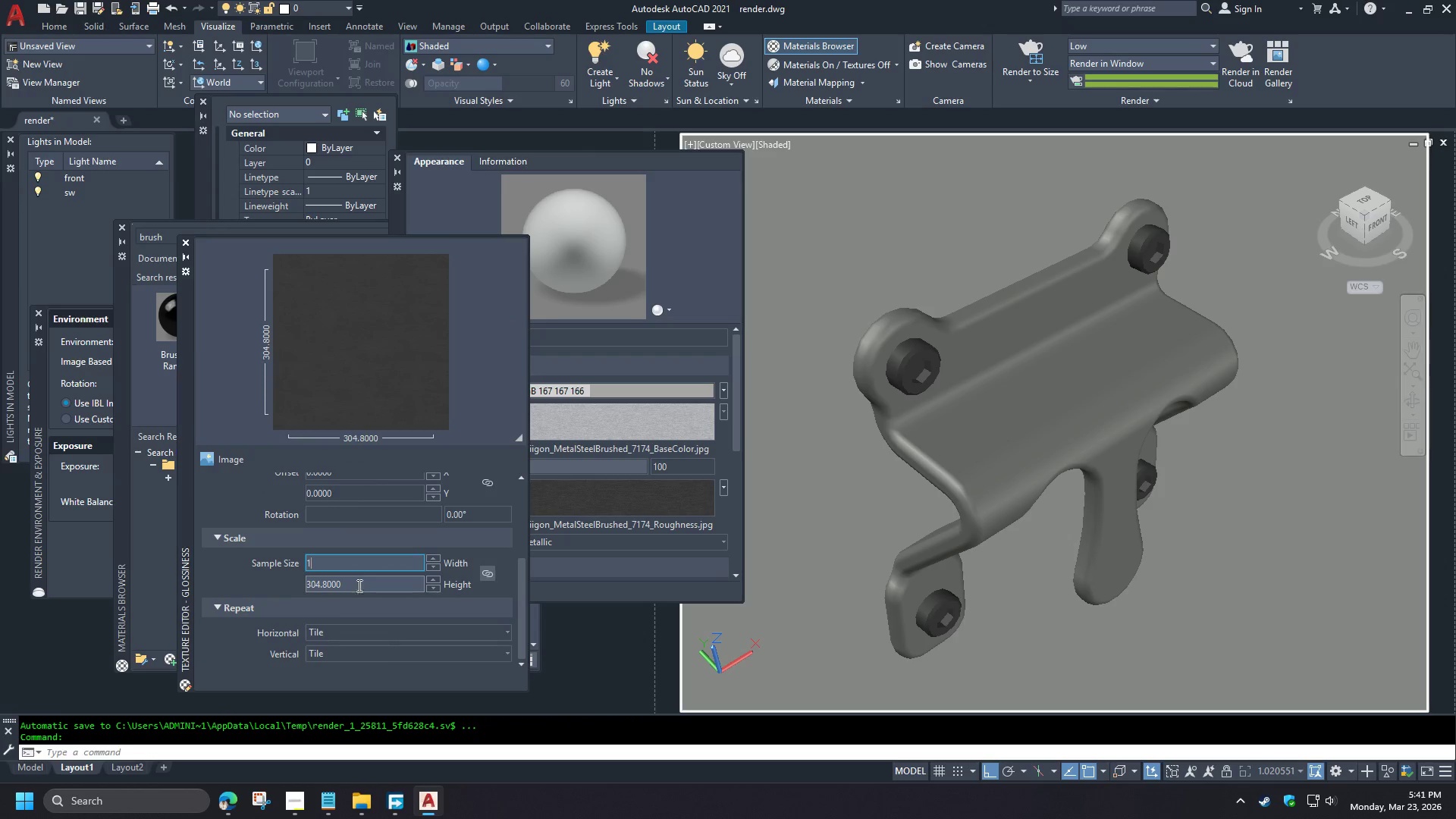 
key(Numpad0)
 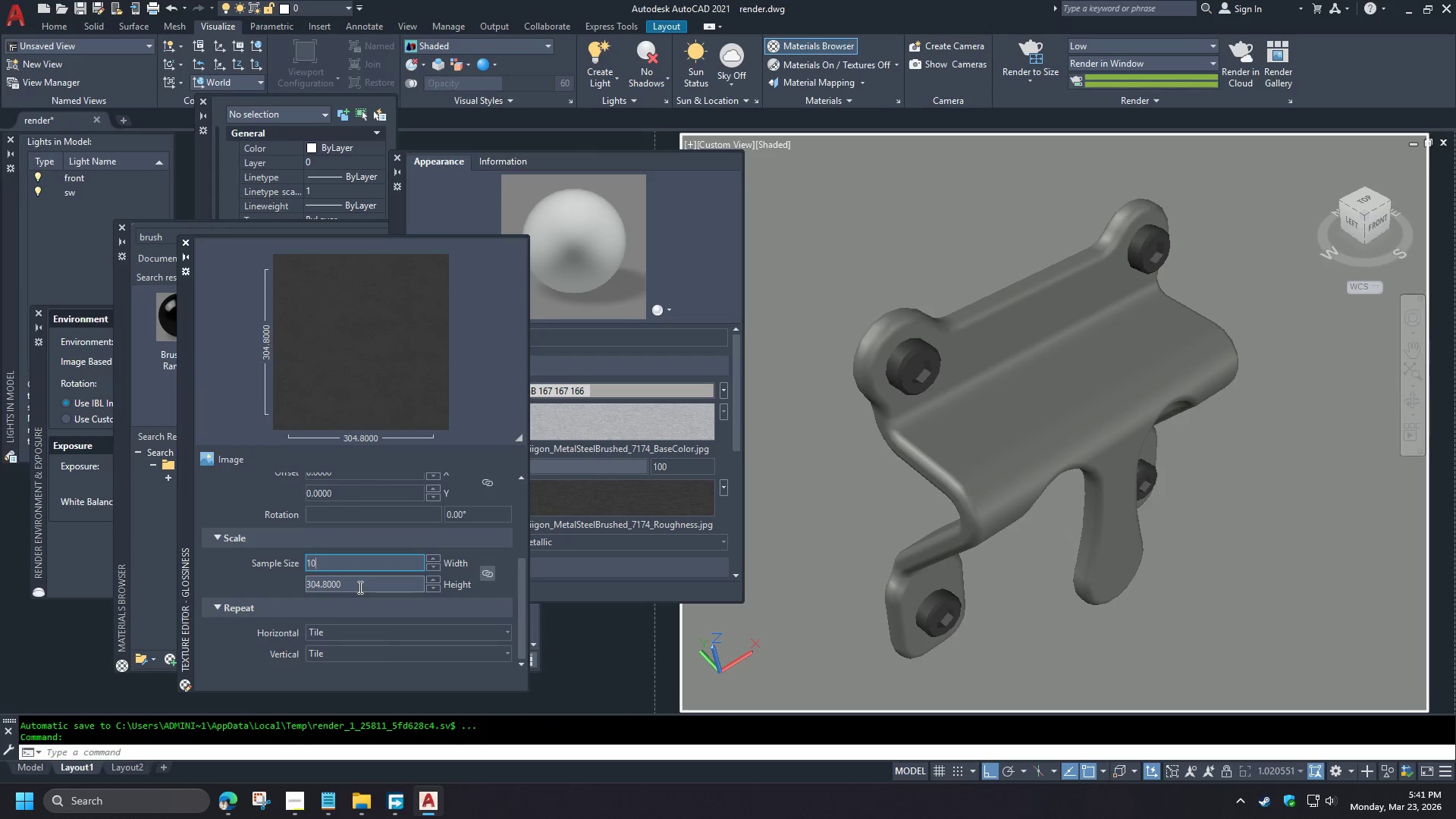 
left_click([359, 587])
 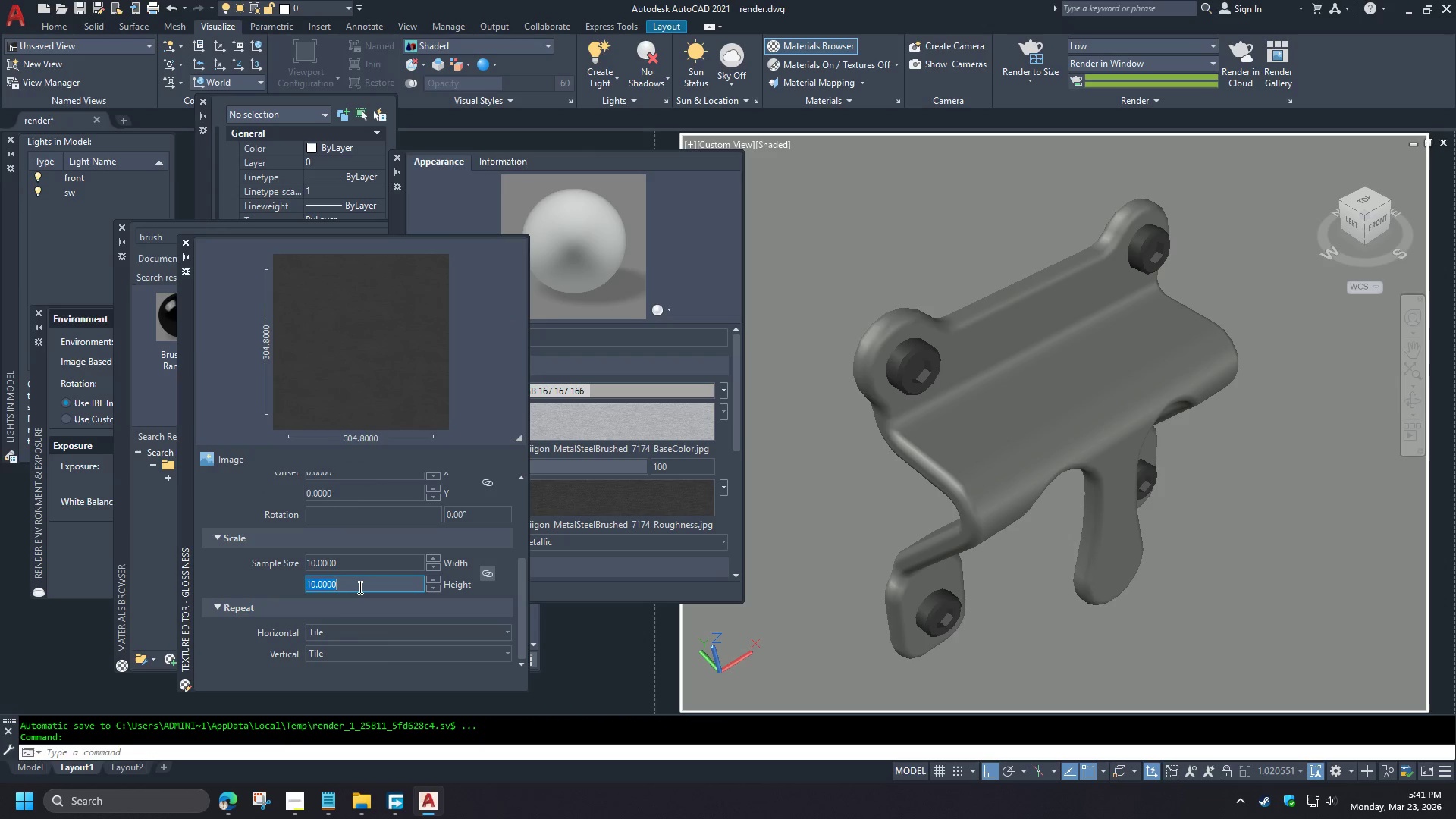 
key(Numpad1)
 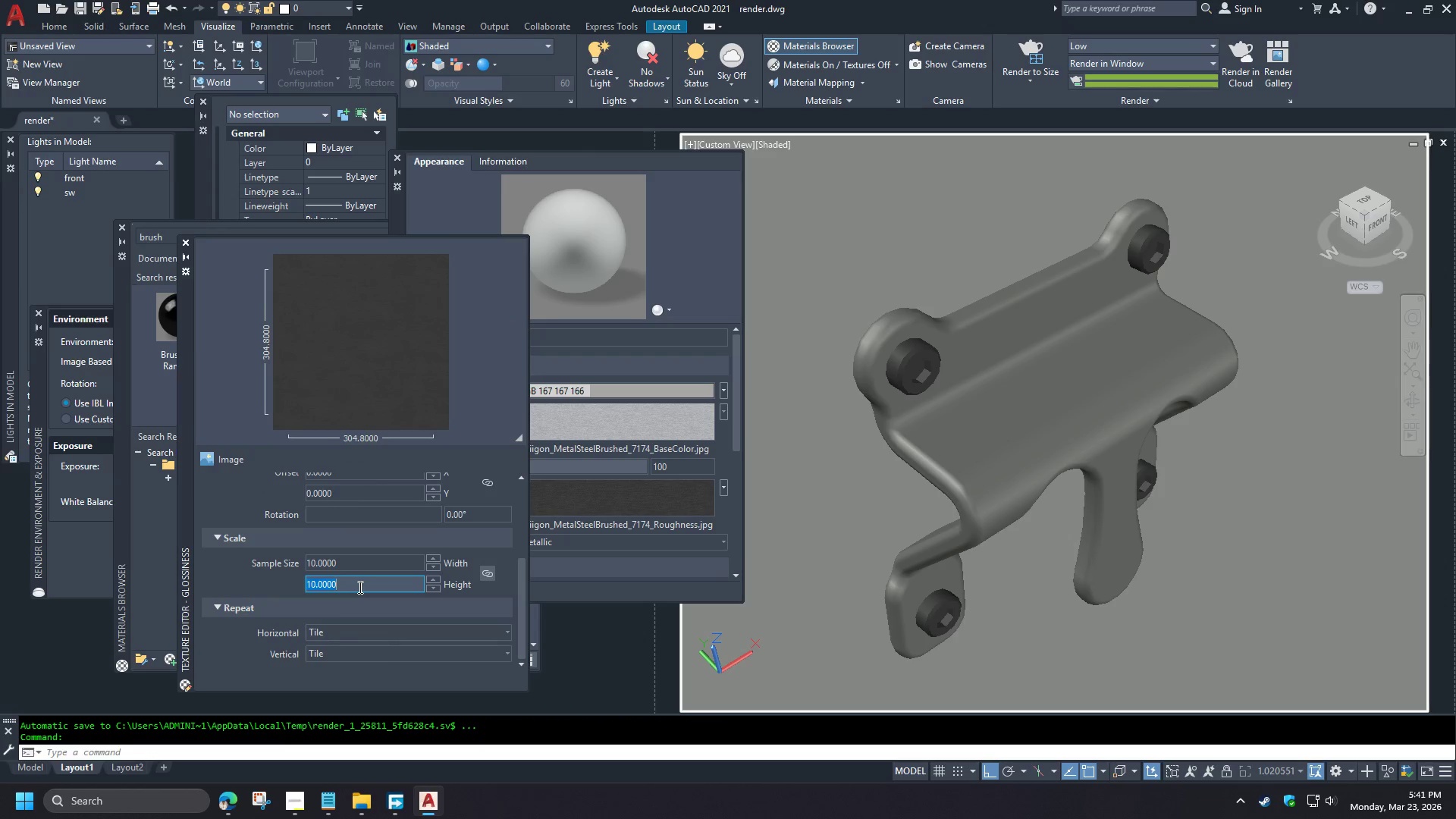 
key(Numpad0)
 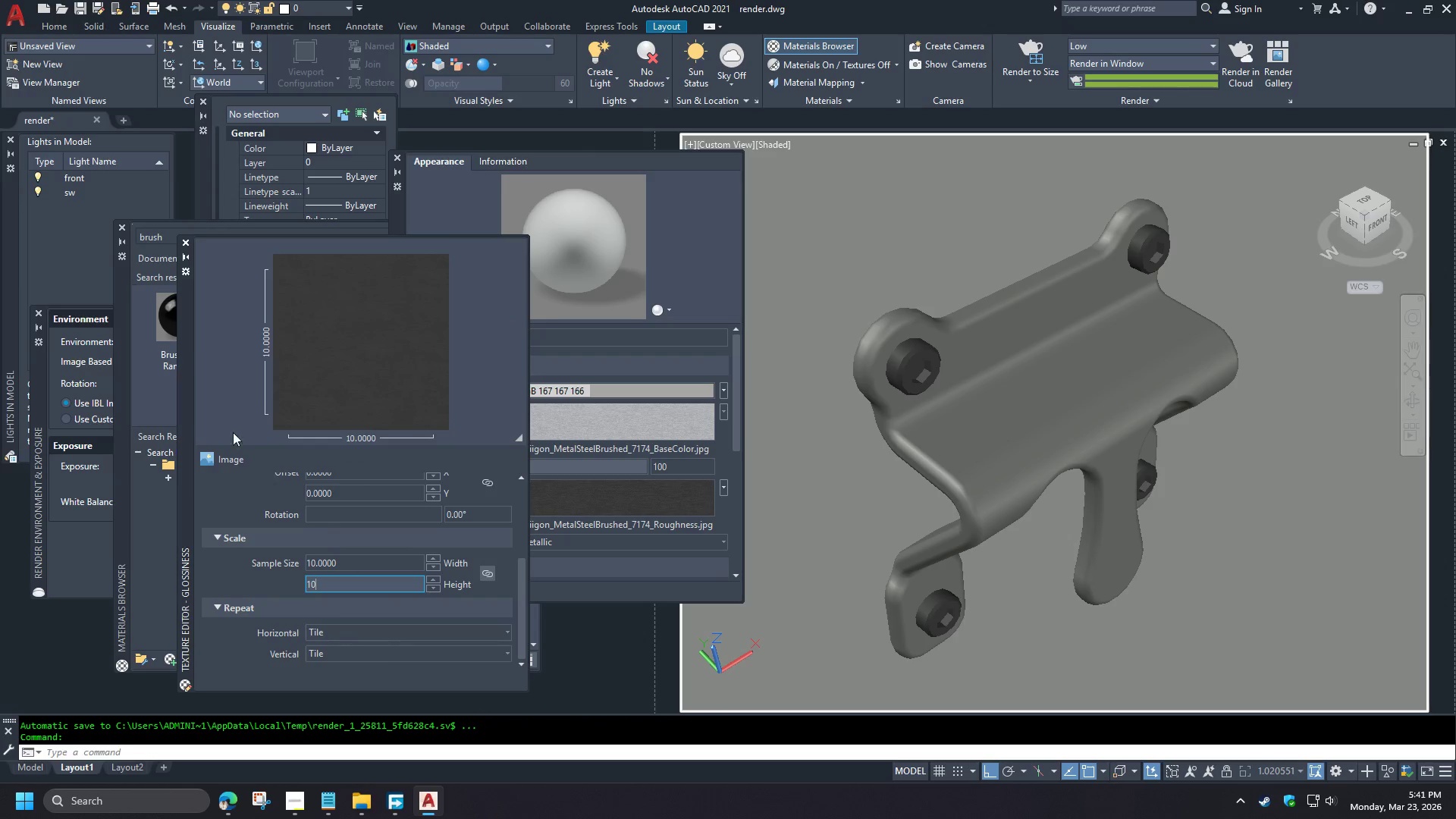 
left_click([220, 409])
 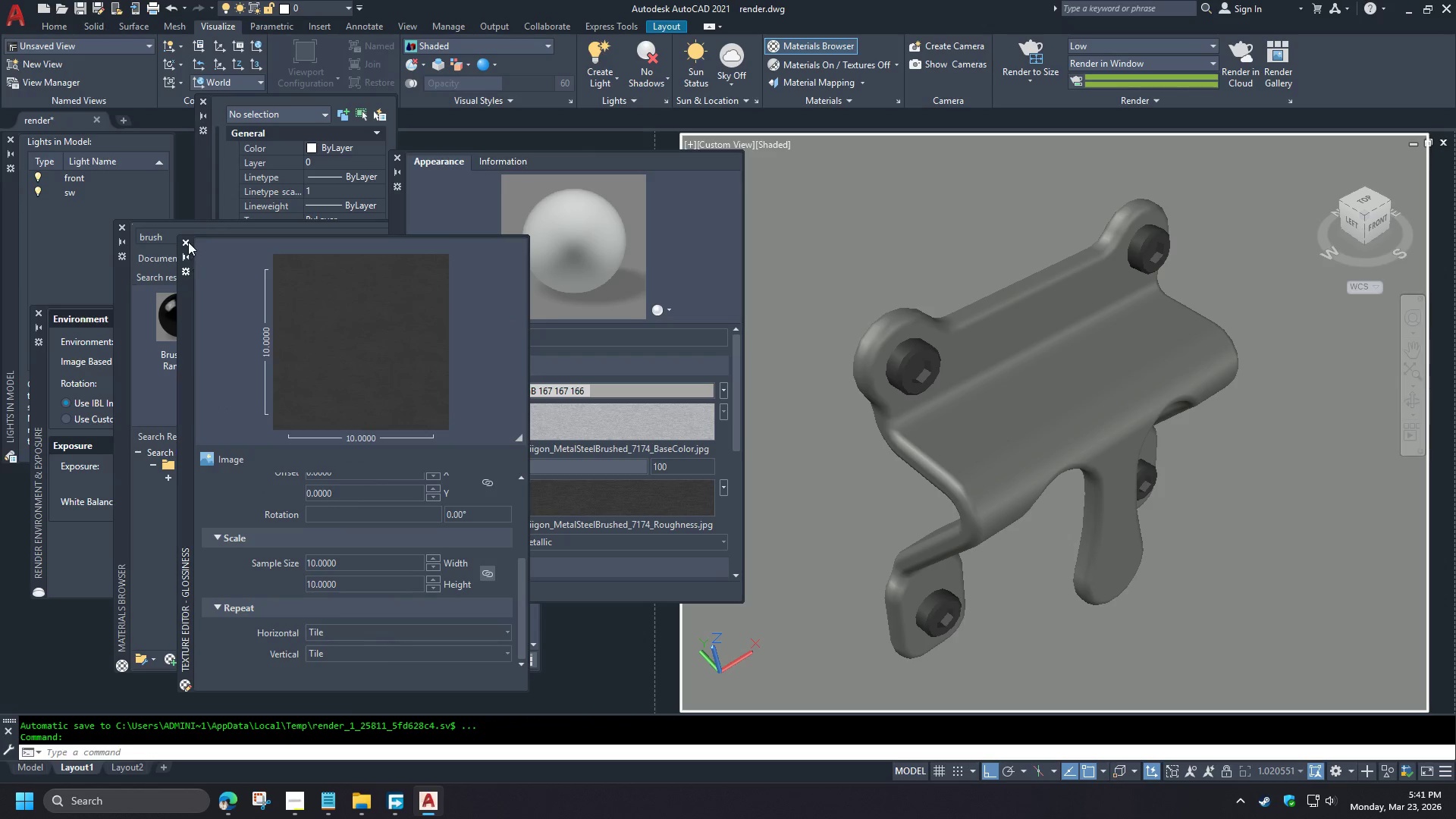 
left_click([185, 243])
 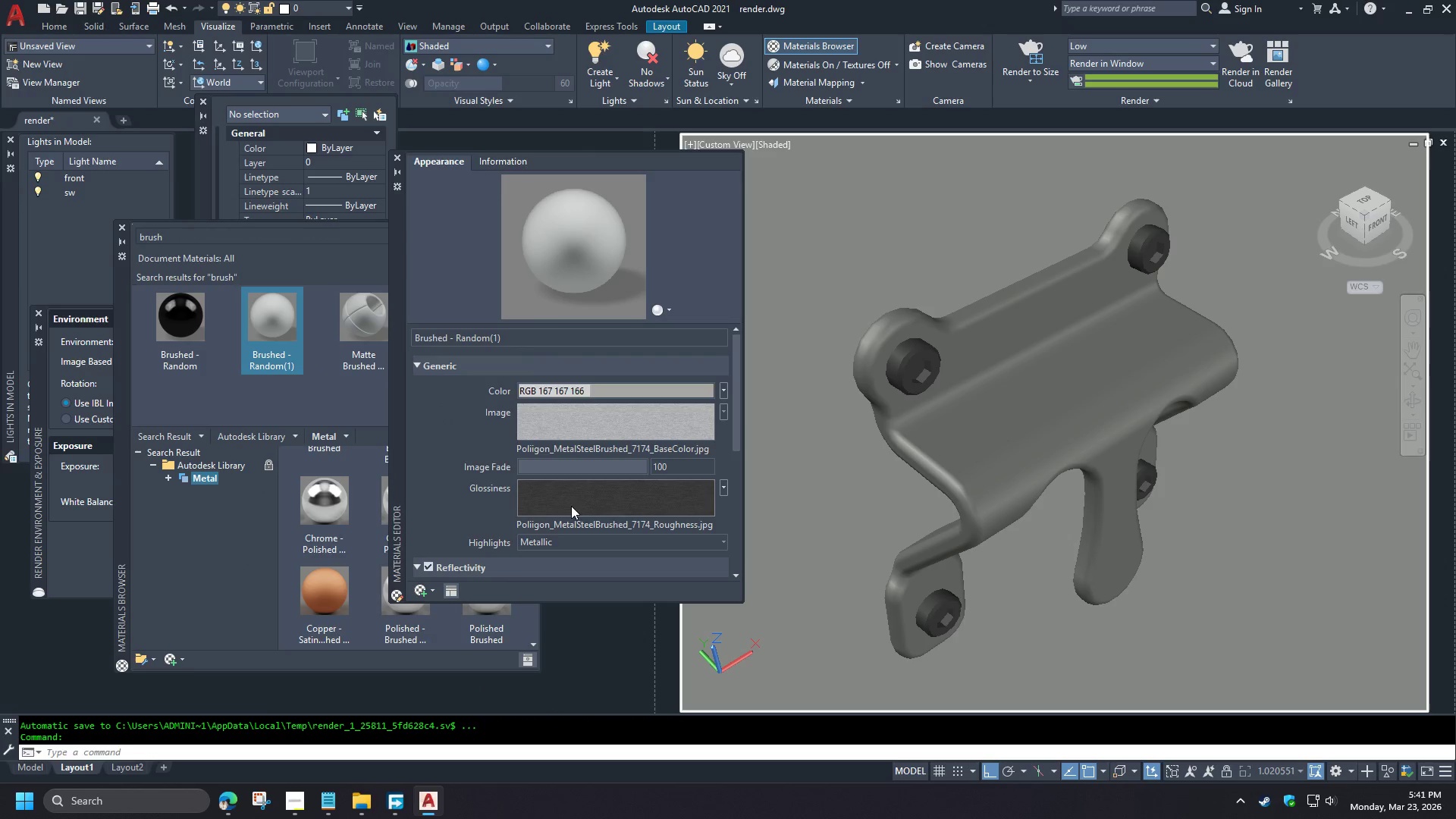 
left_click([560, 521])
 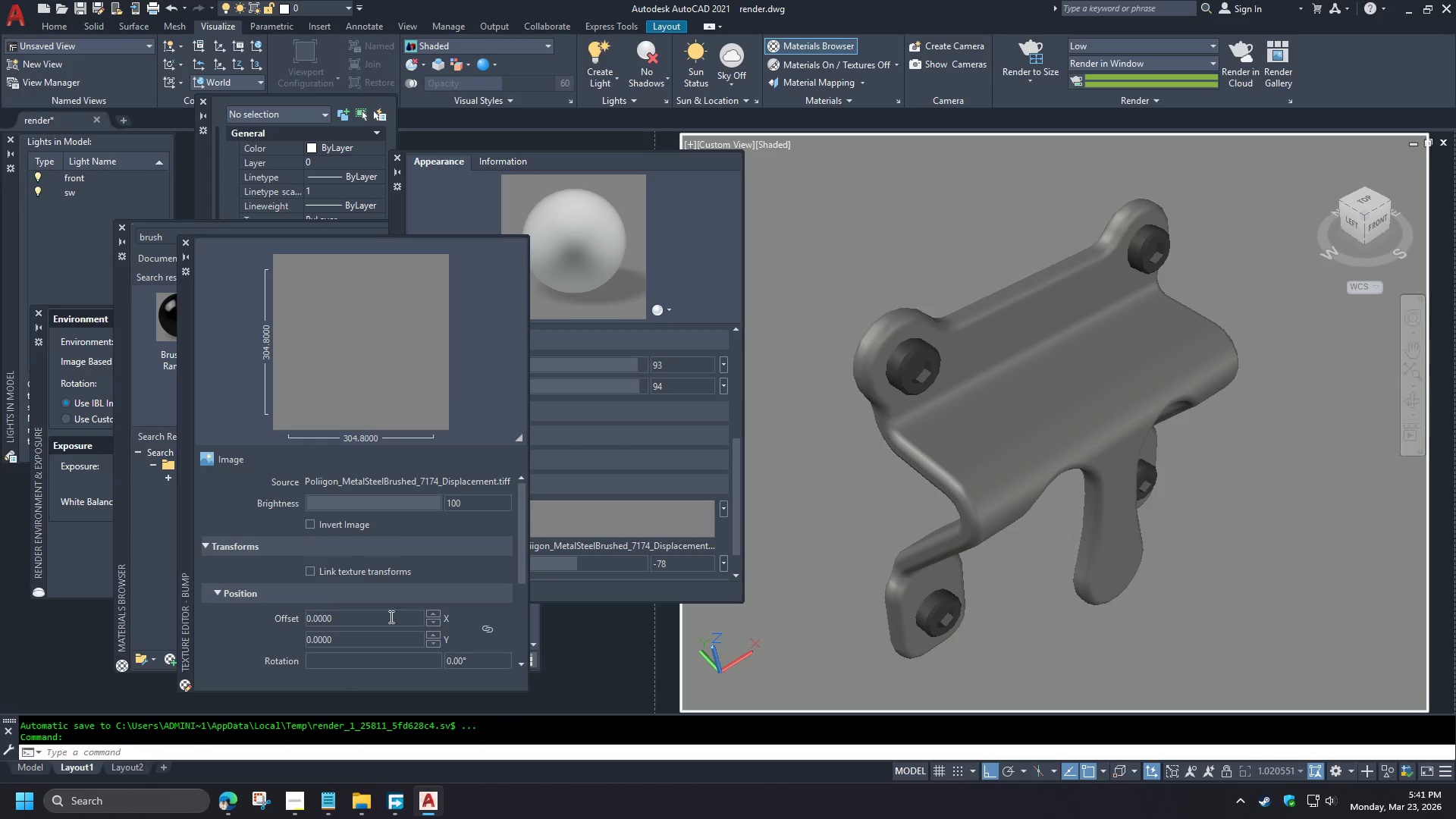 
double_click([349, 562])
 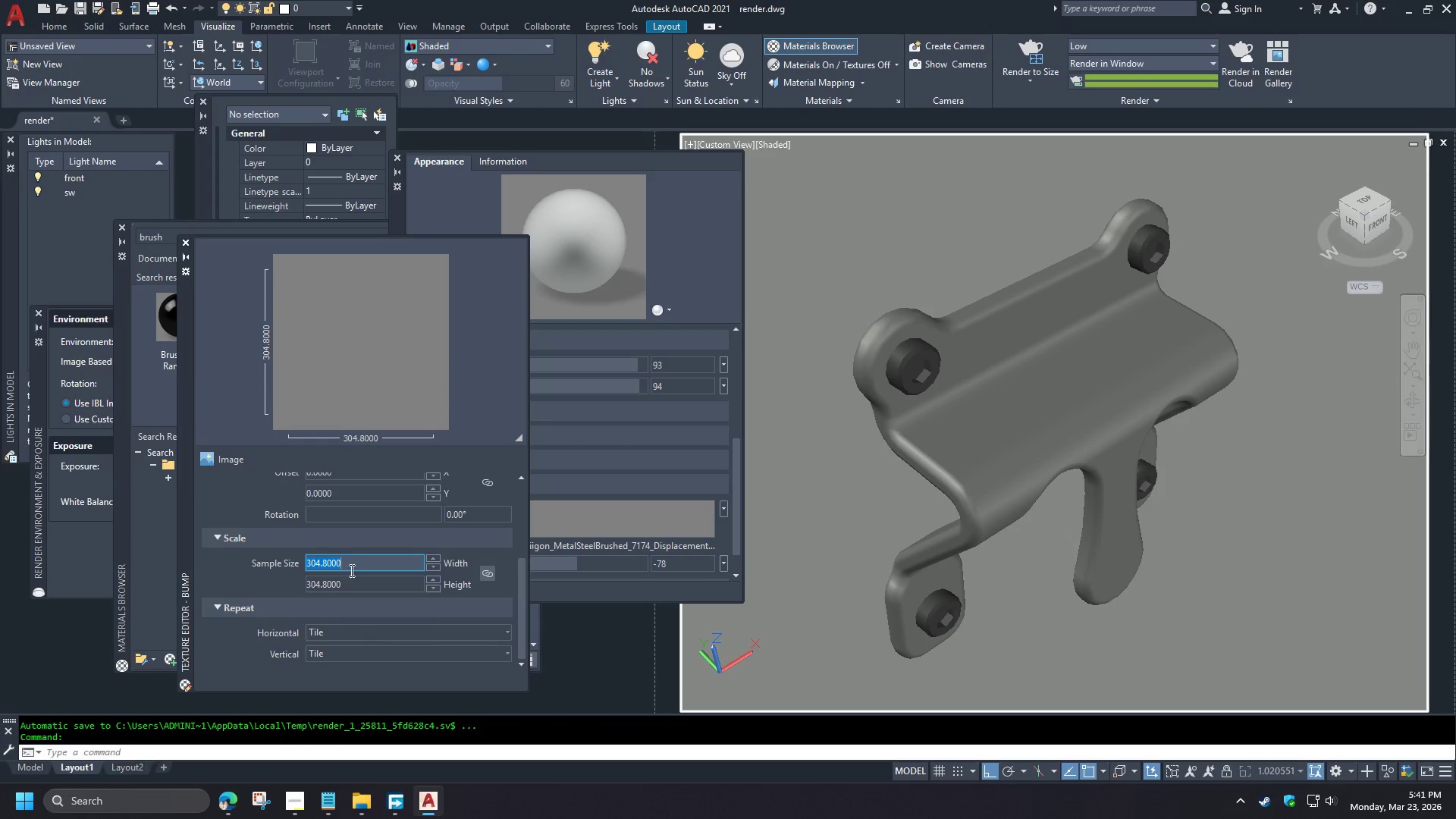 
key(Numpad1)
 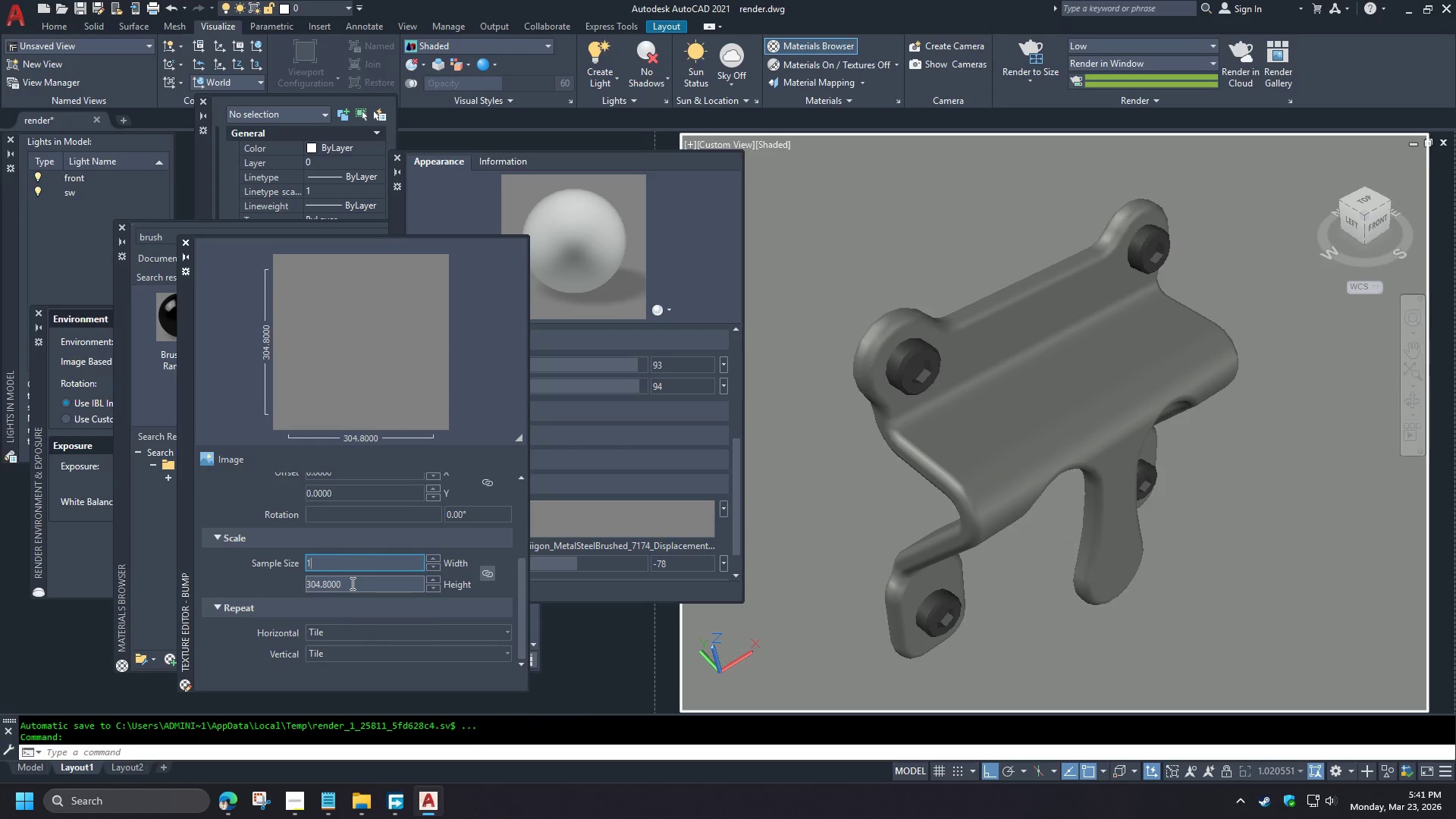 
key(Numpad0)
 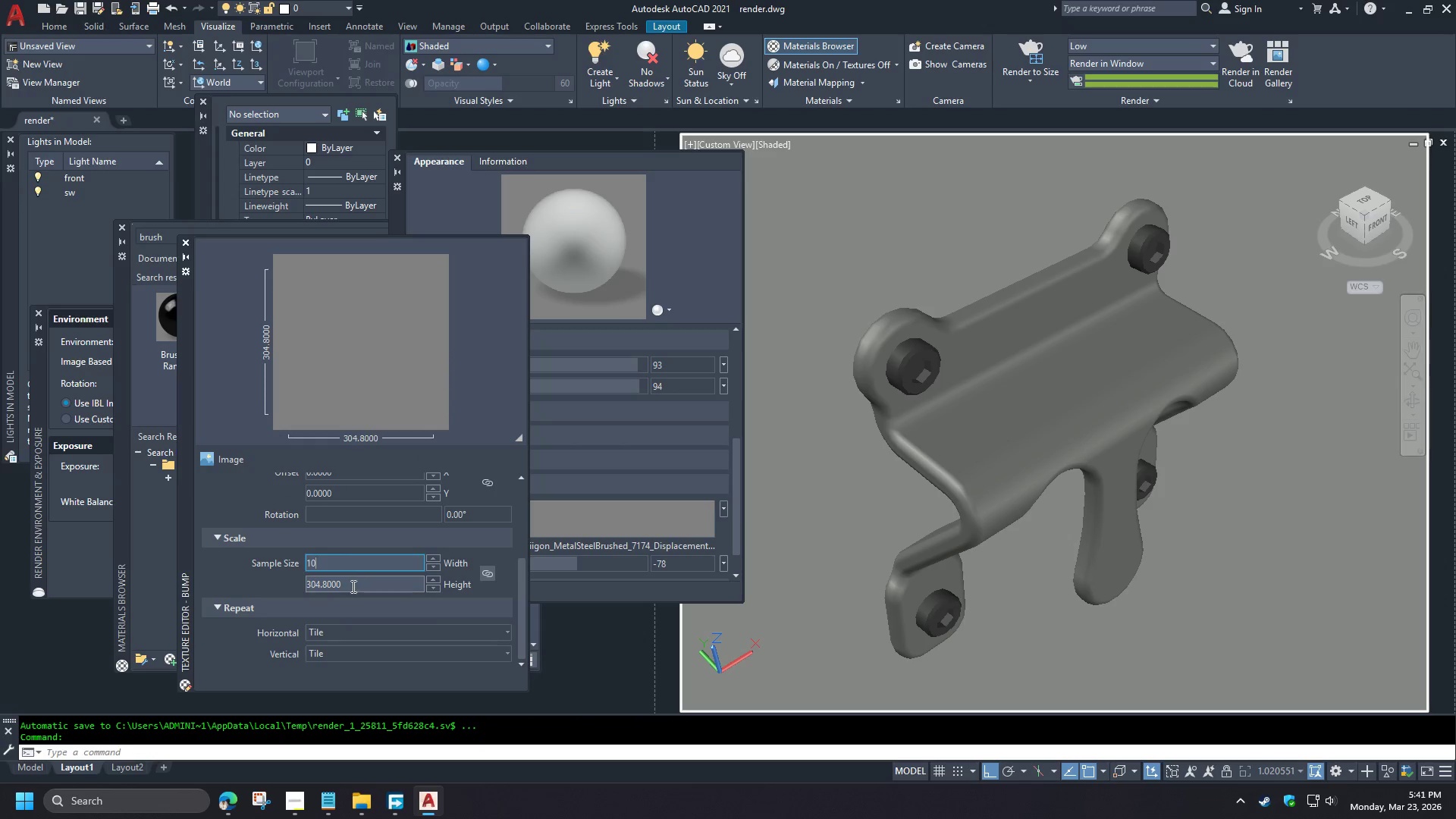 
left_click([352, 587])
 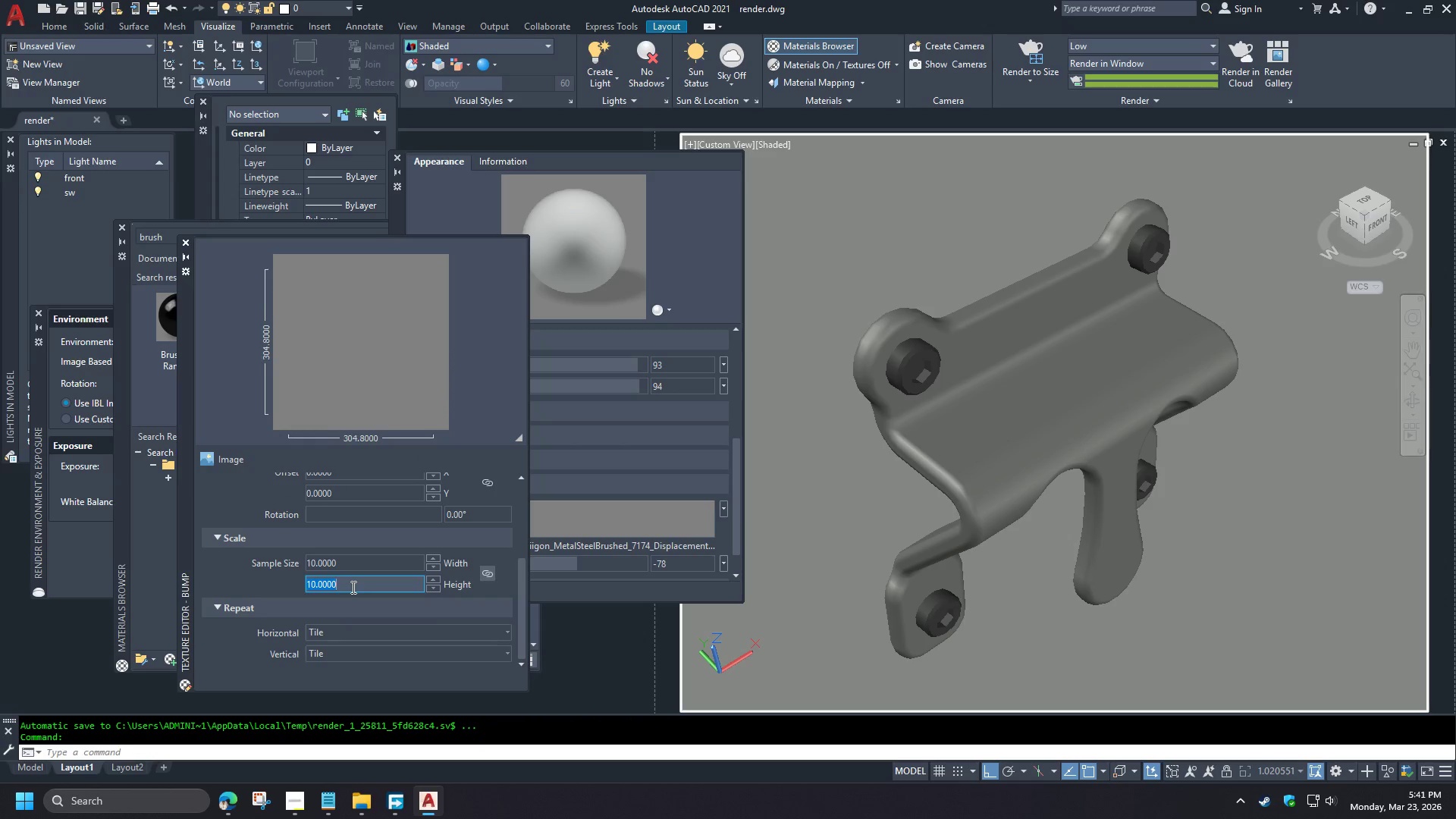 
key(Numpad1)
 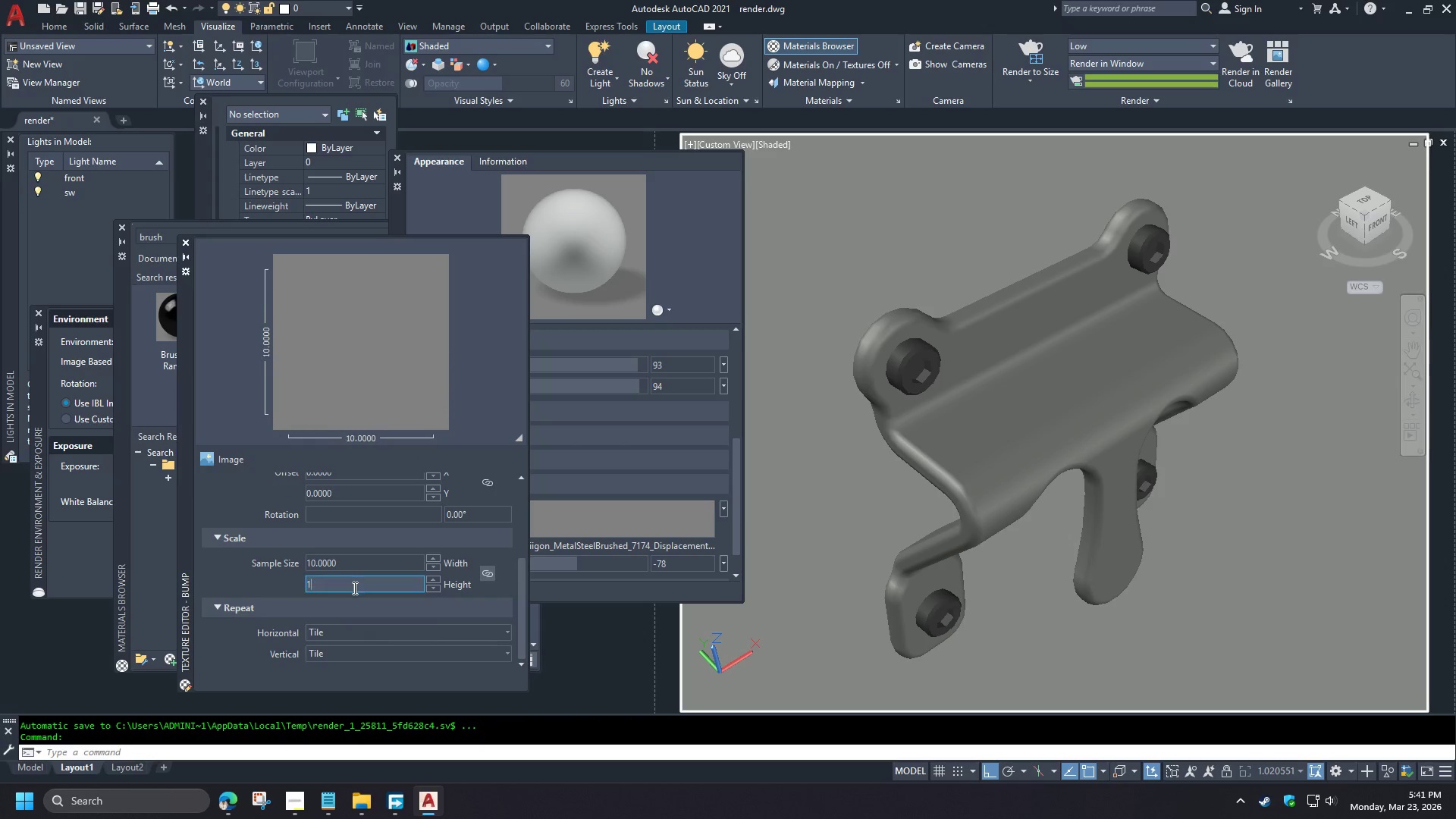 
key(Numpad0)
 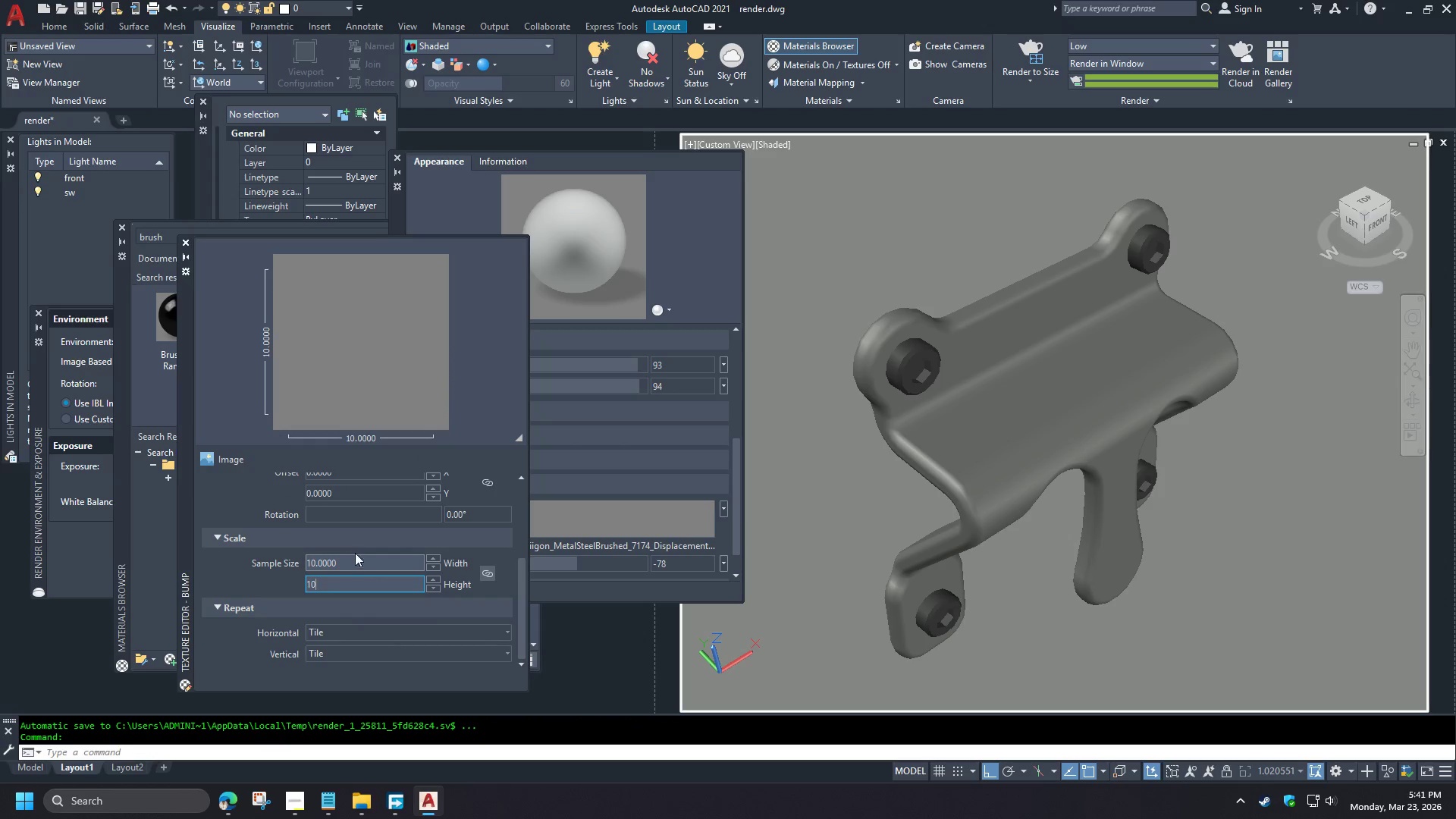 
left_click([351, 547])
 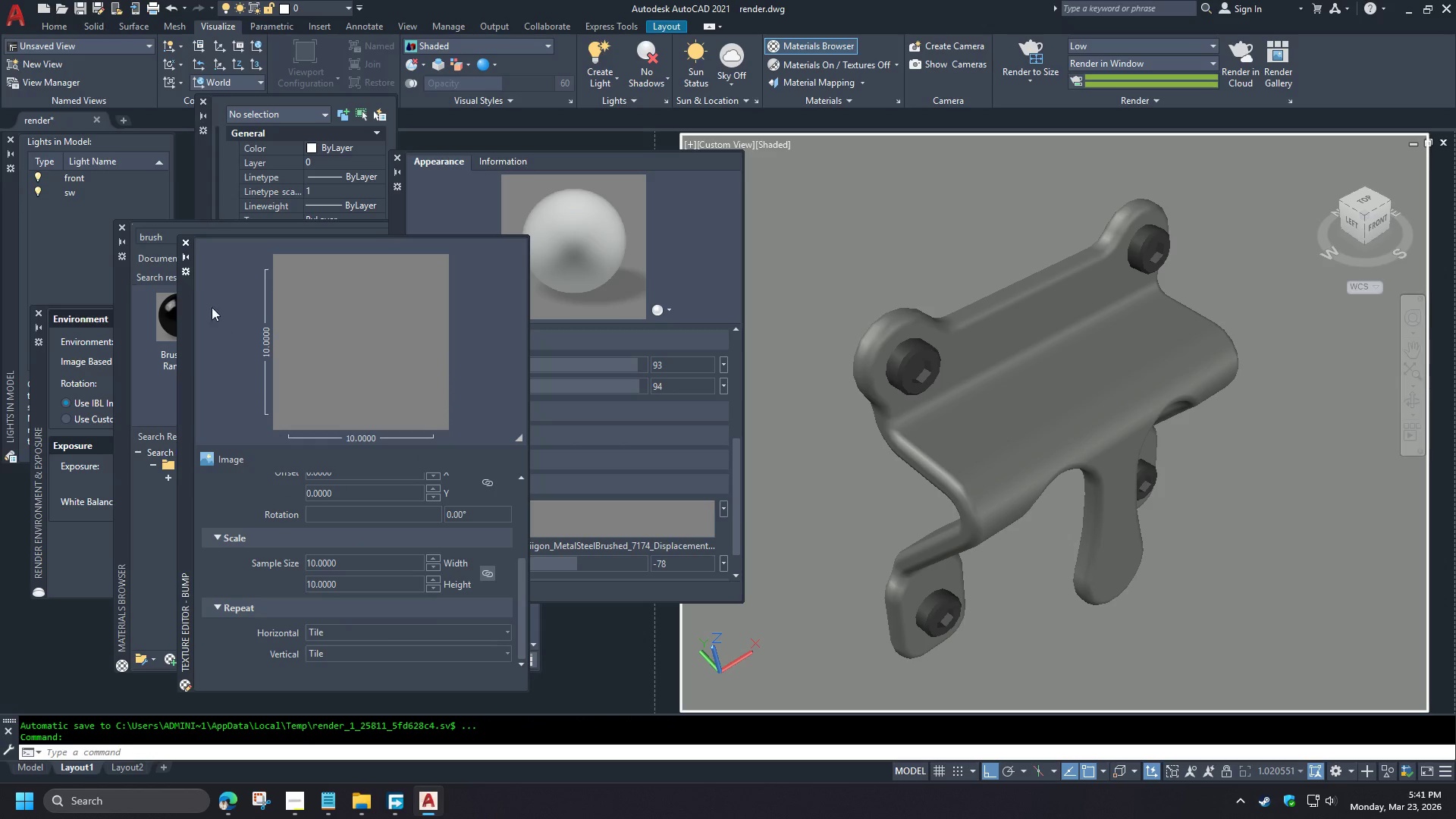 
left_click([184, 240])
 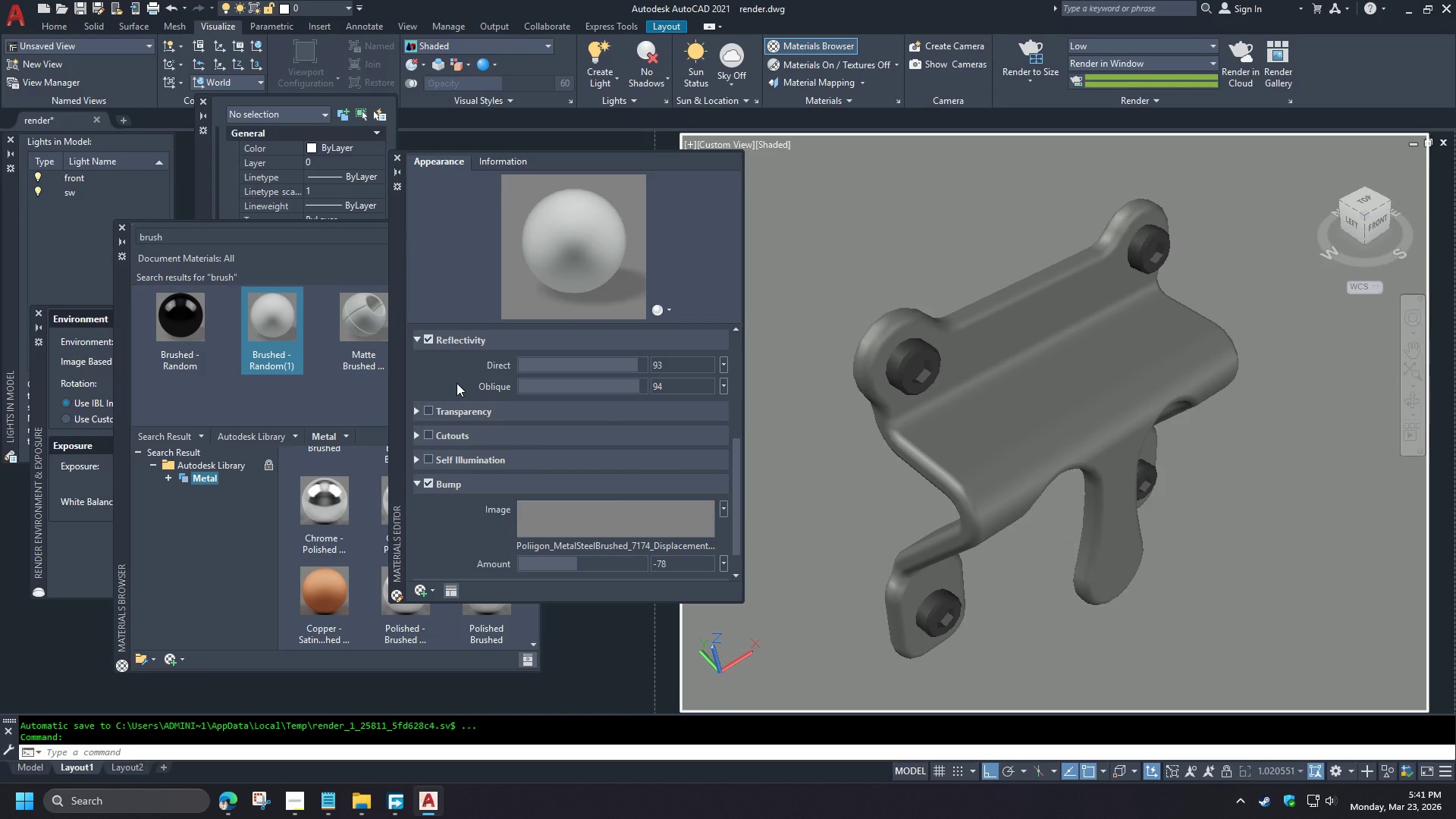 
scroll: coordinate [302, 602], scroll_direction: down, amount: 15.0
 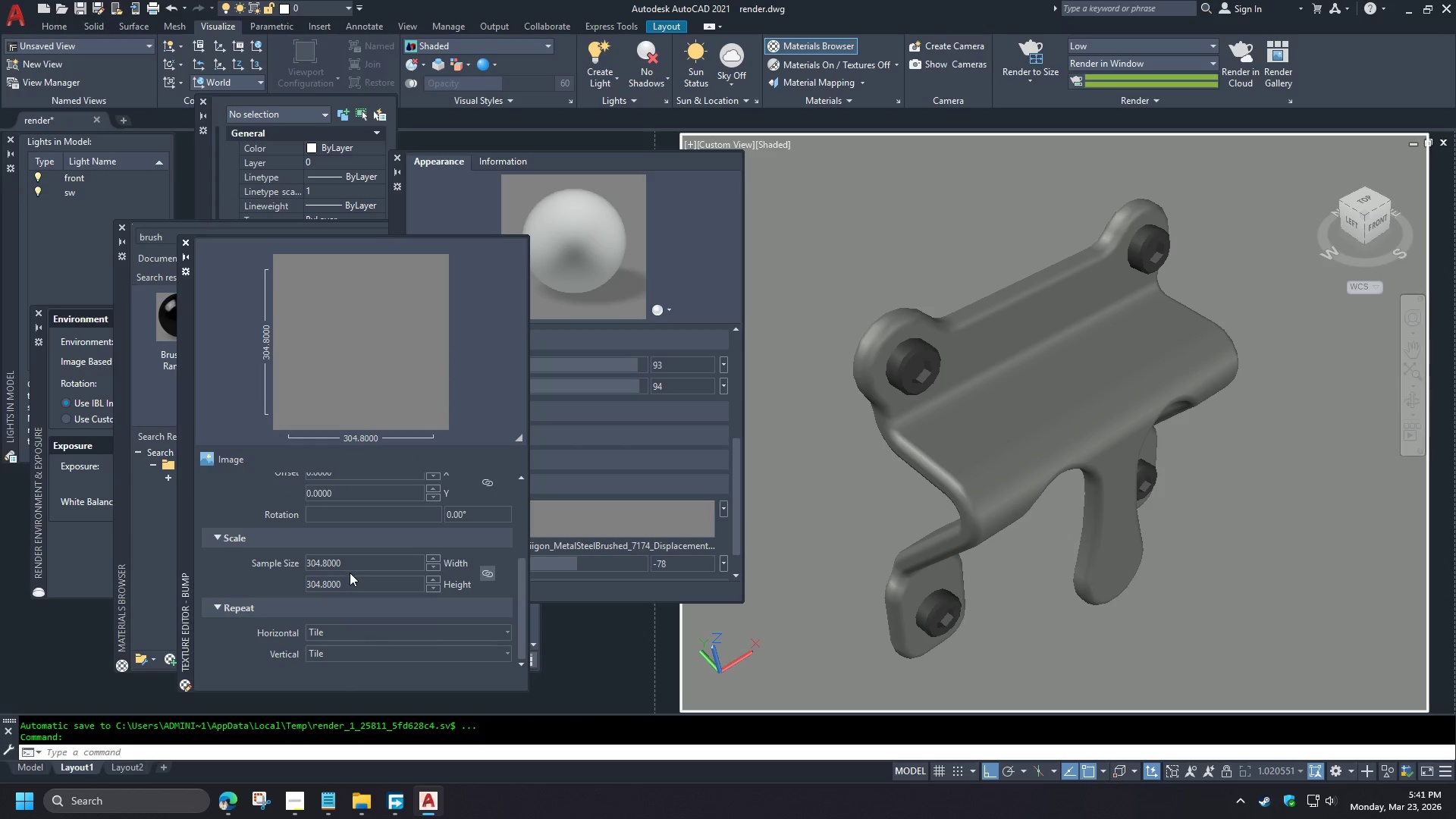 
wait(12.31)
 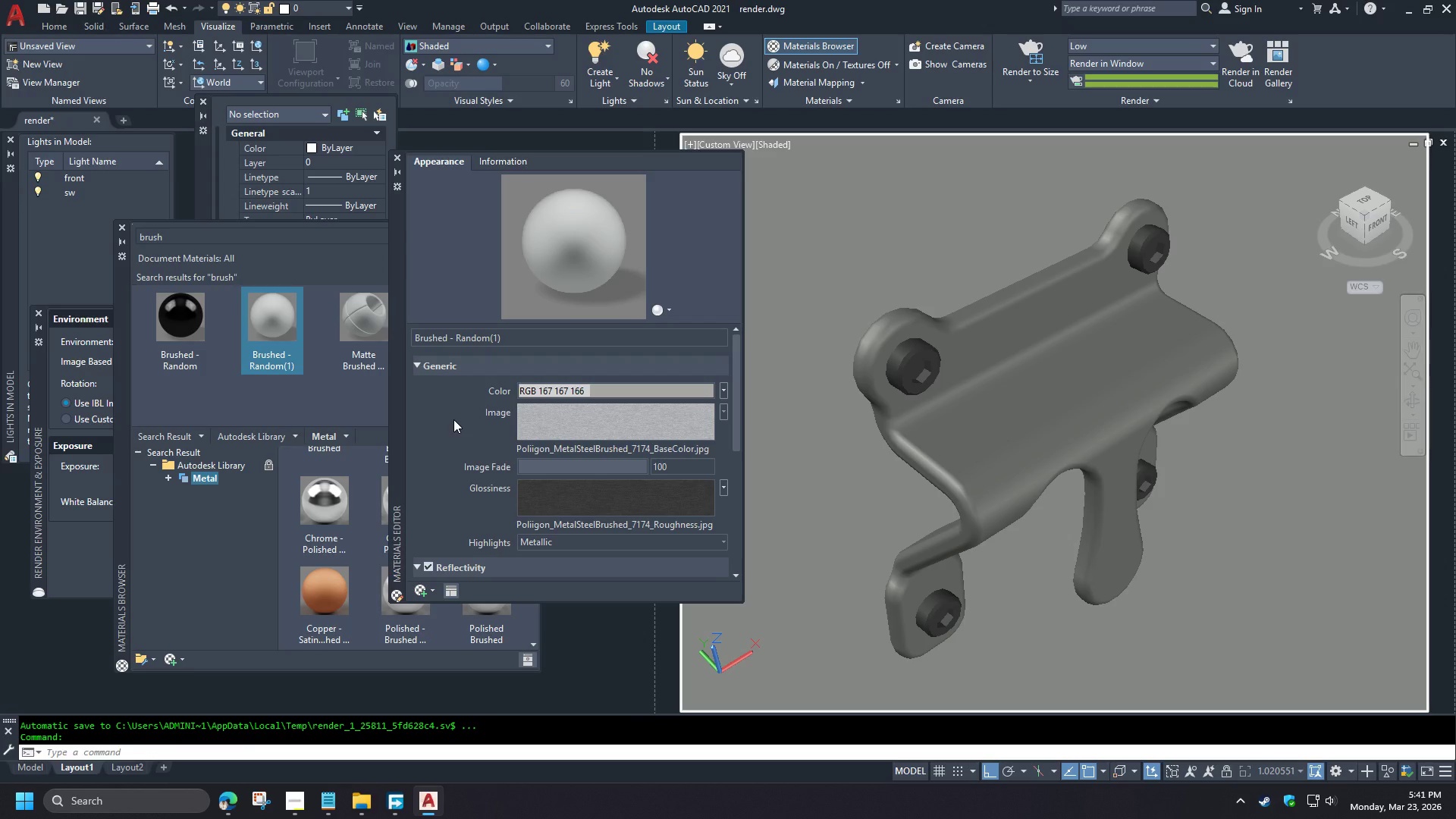 
left_click([613, 427])
 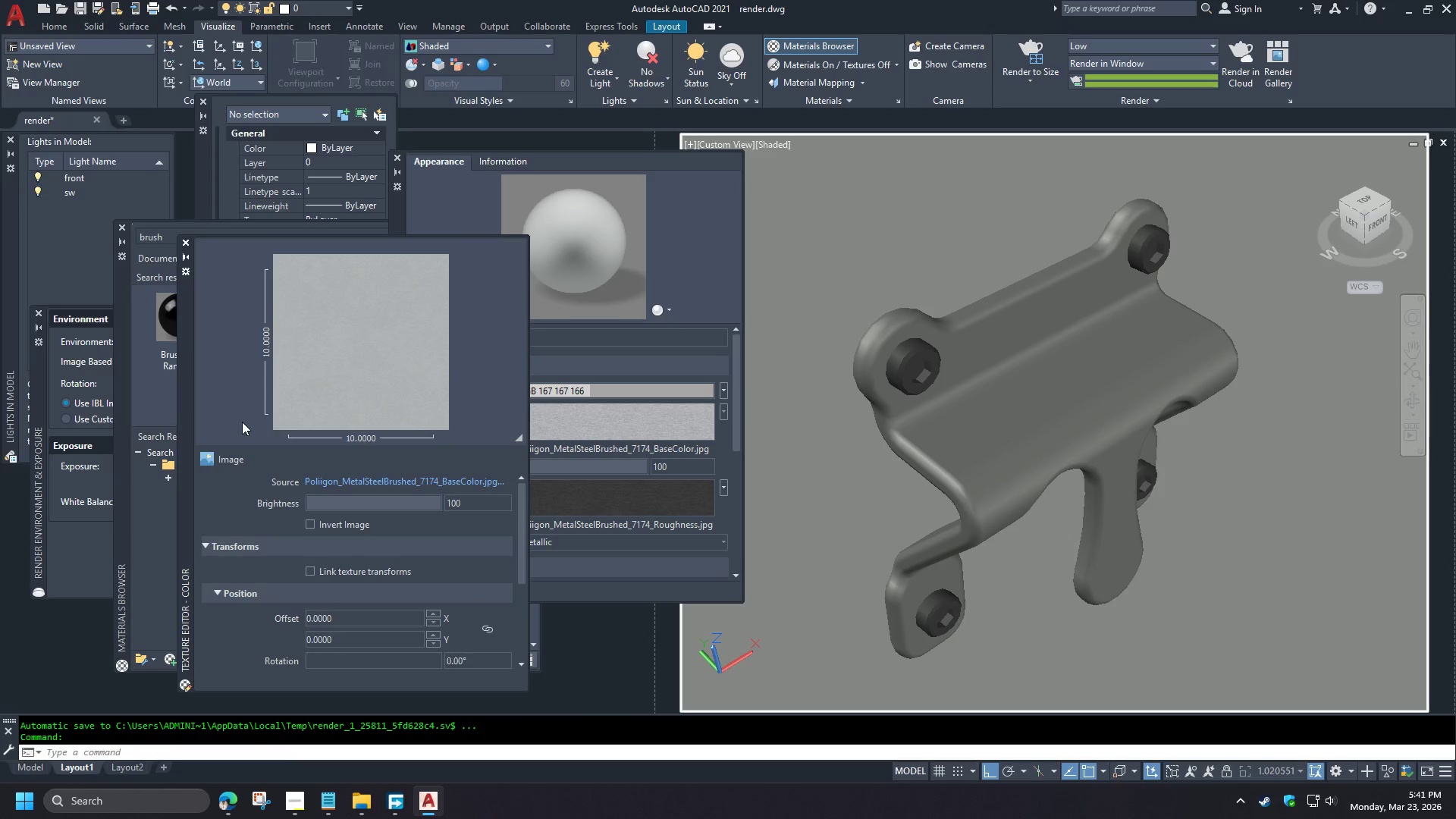 
scroll: coordinate [460, 413], scroll_direction: up, amount: 8.0
 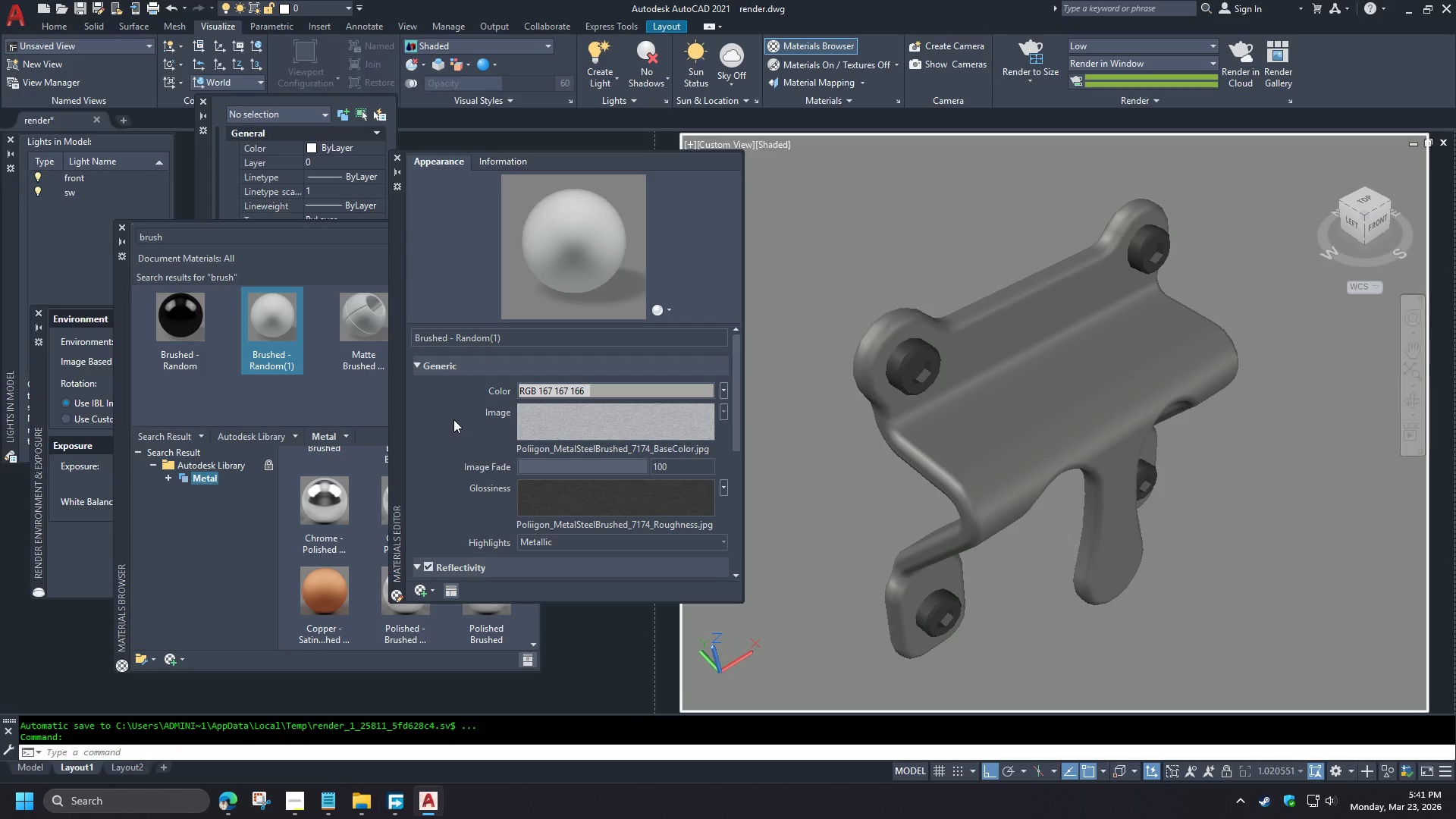 
left_click([344, 571])
 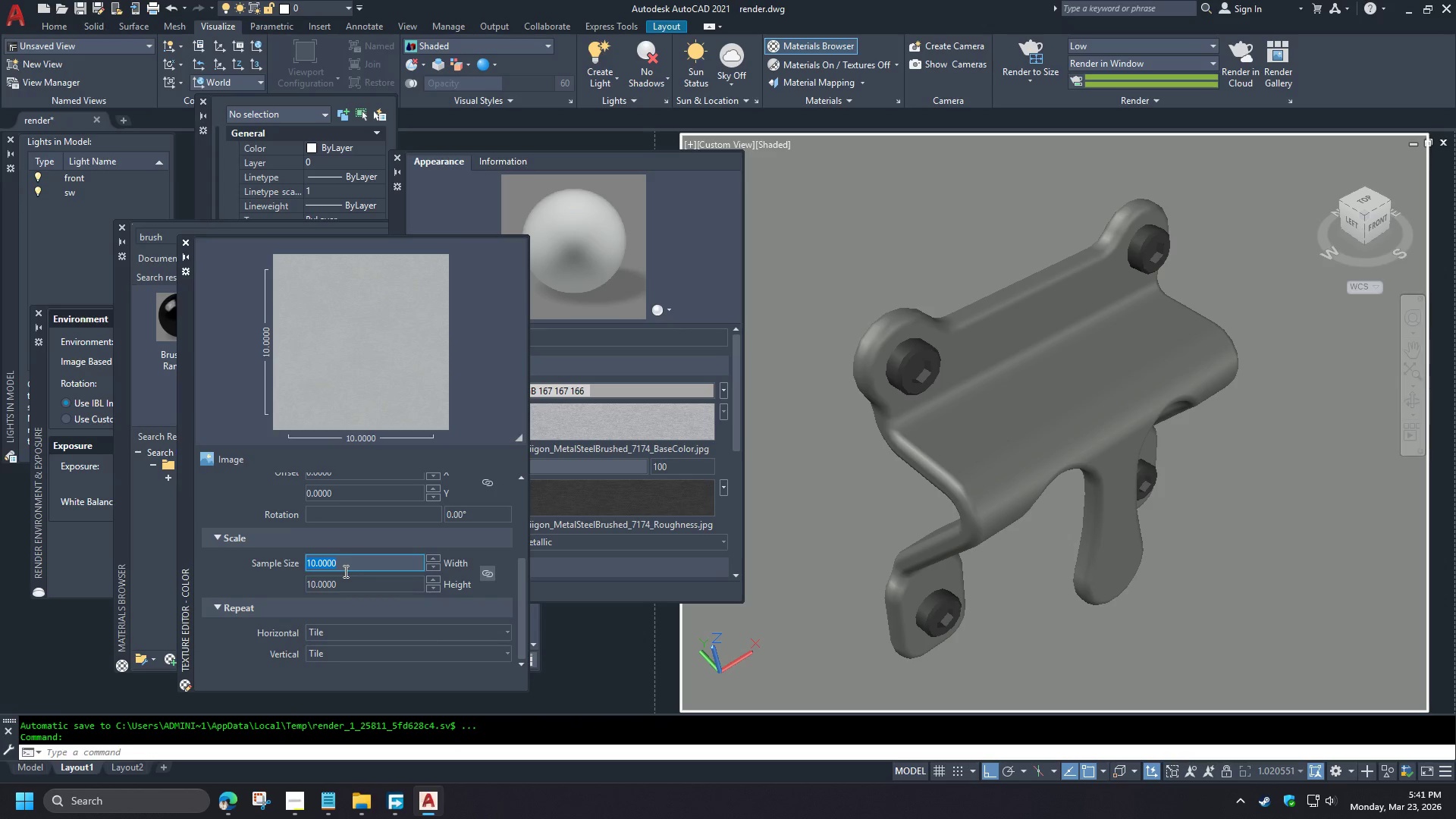 
key(Numpad8)
 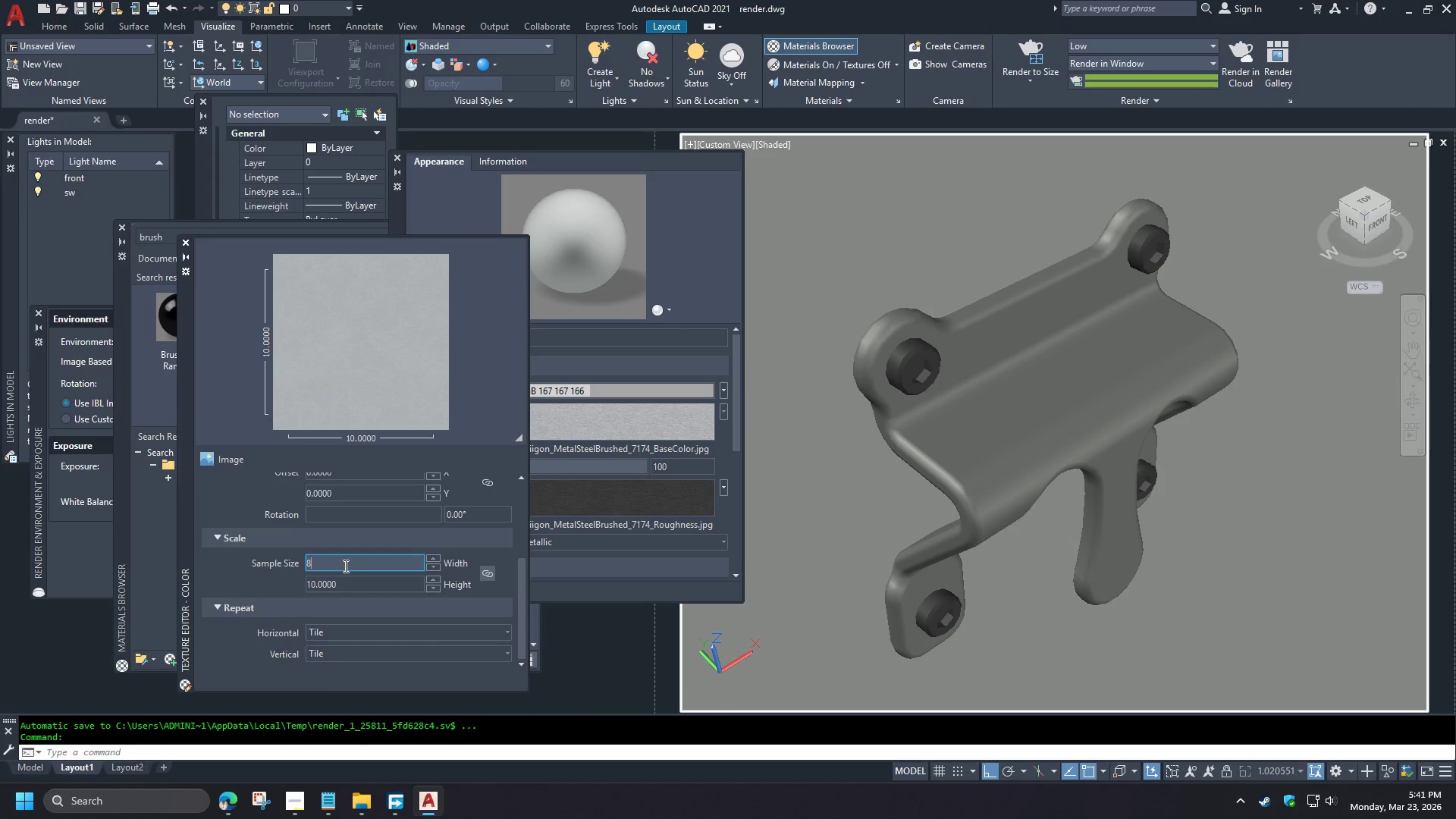 
key(Numpad1)
 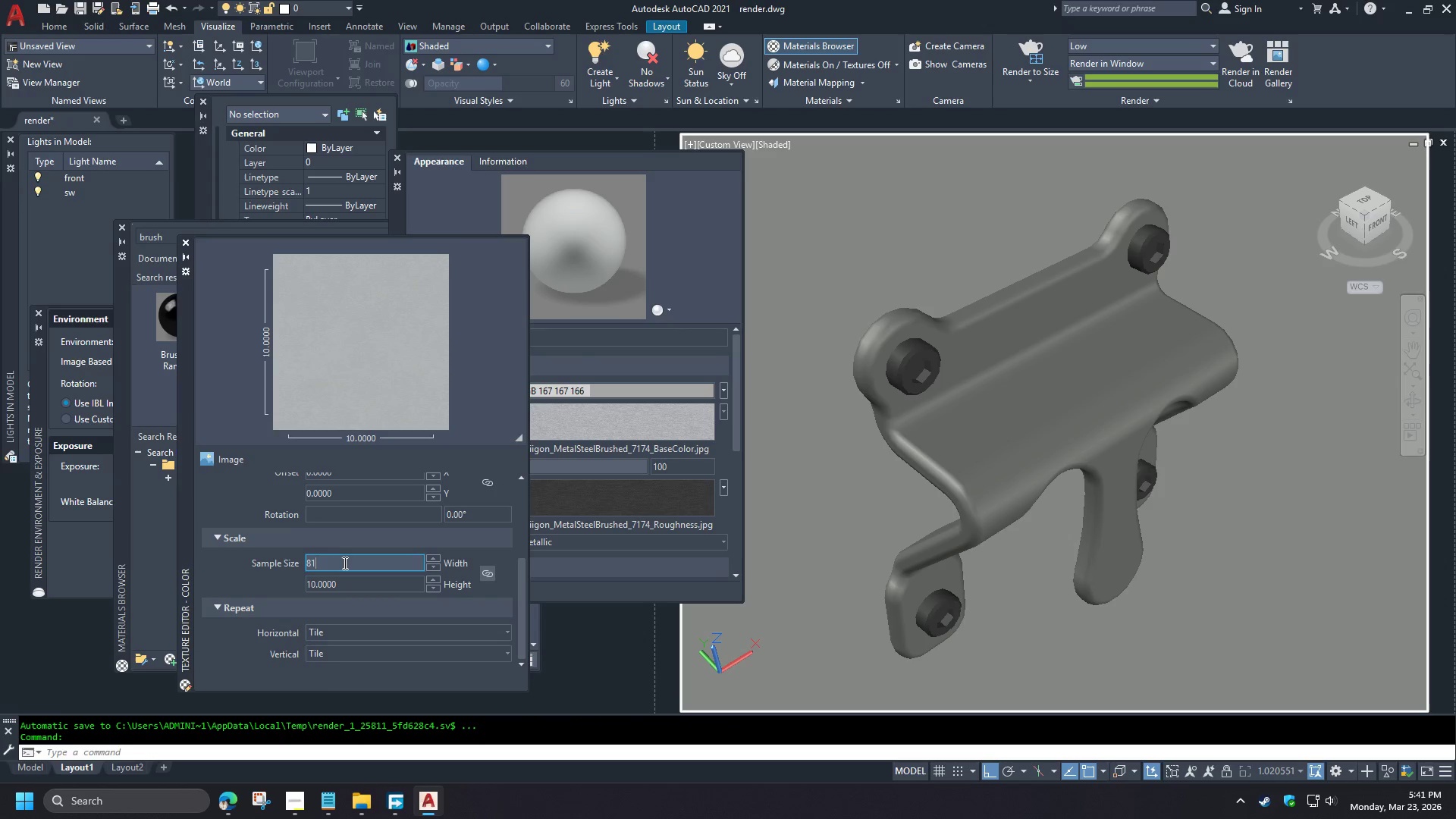 
key(Numpad9)
 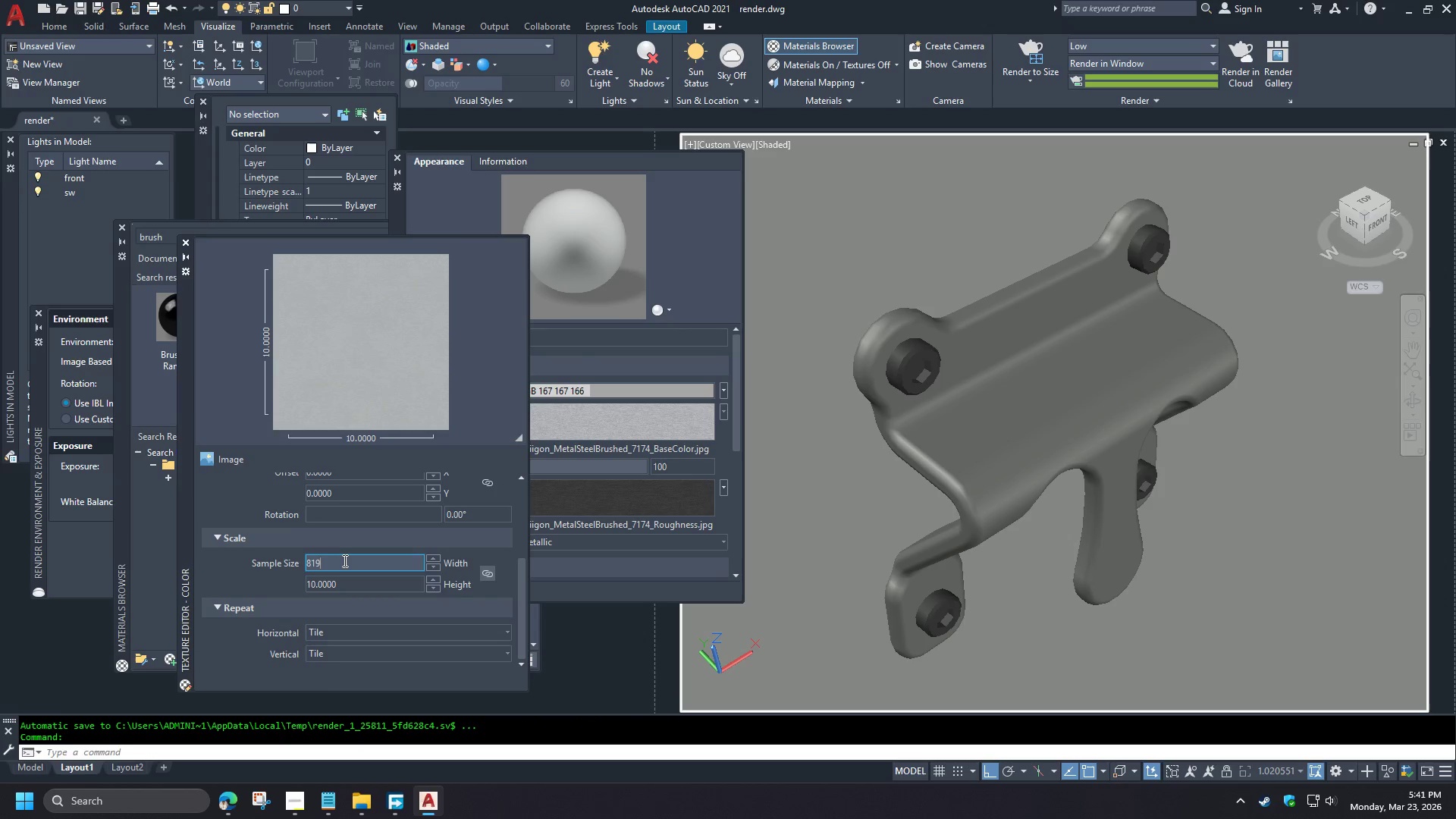 
key(Numpad2)
 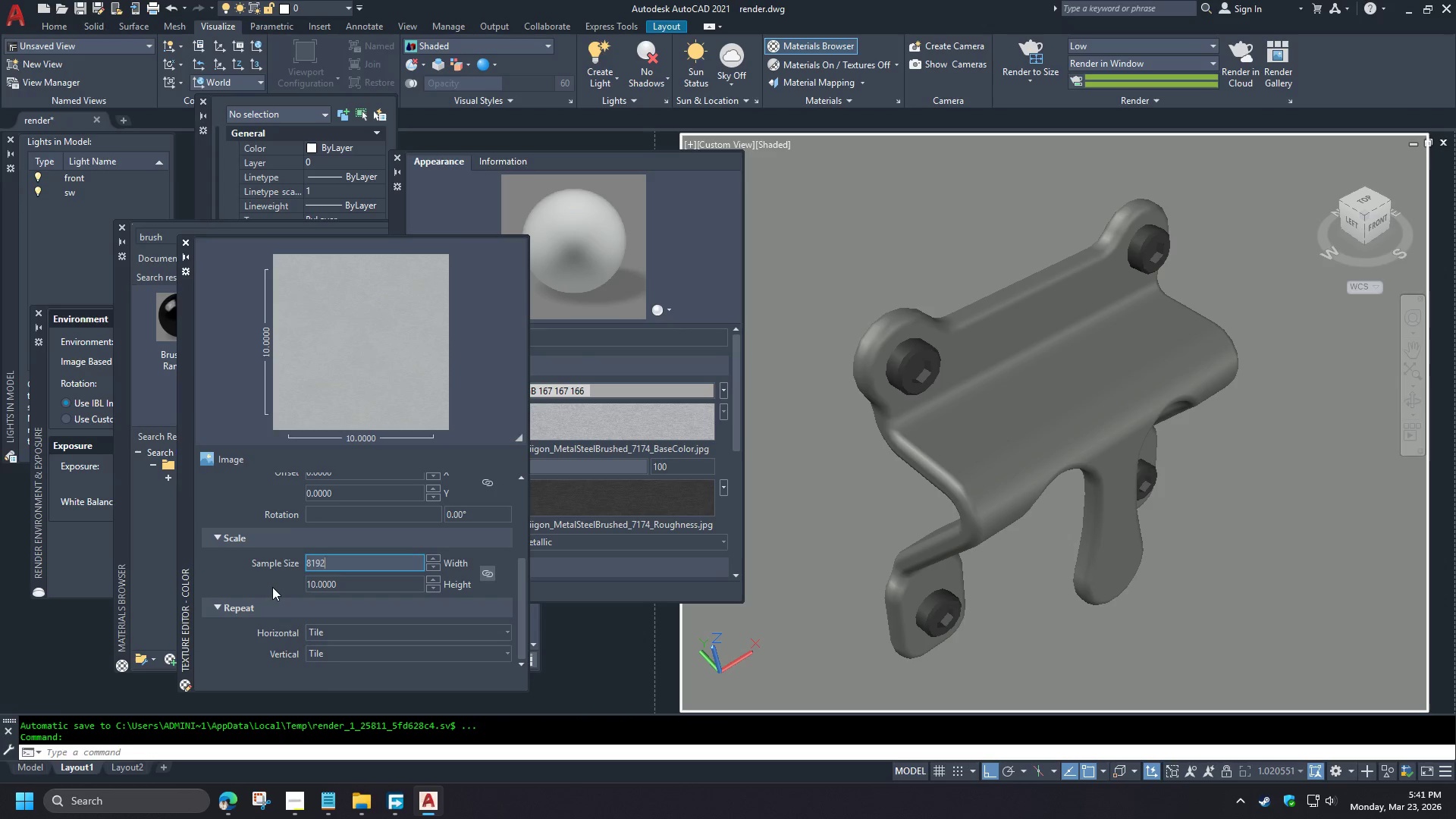 
left_click([272, 587])
 